 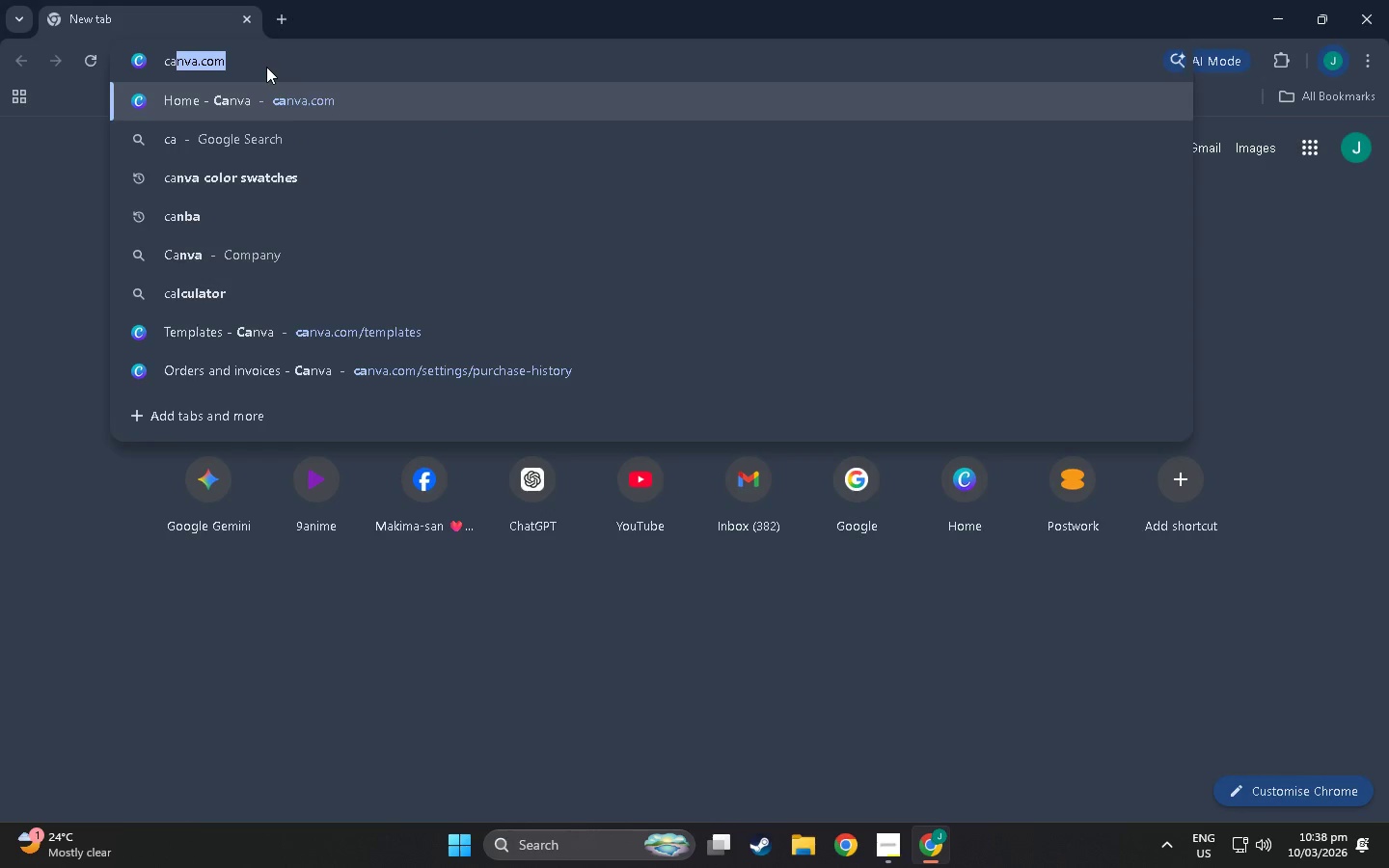 
left_click([285, 99])
 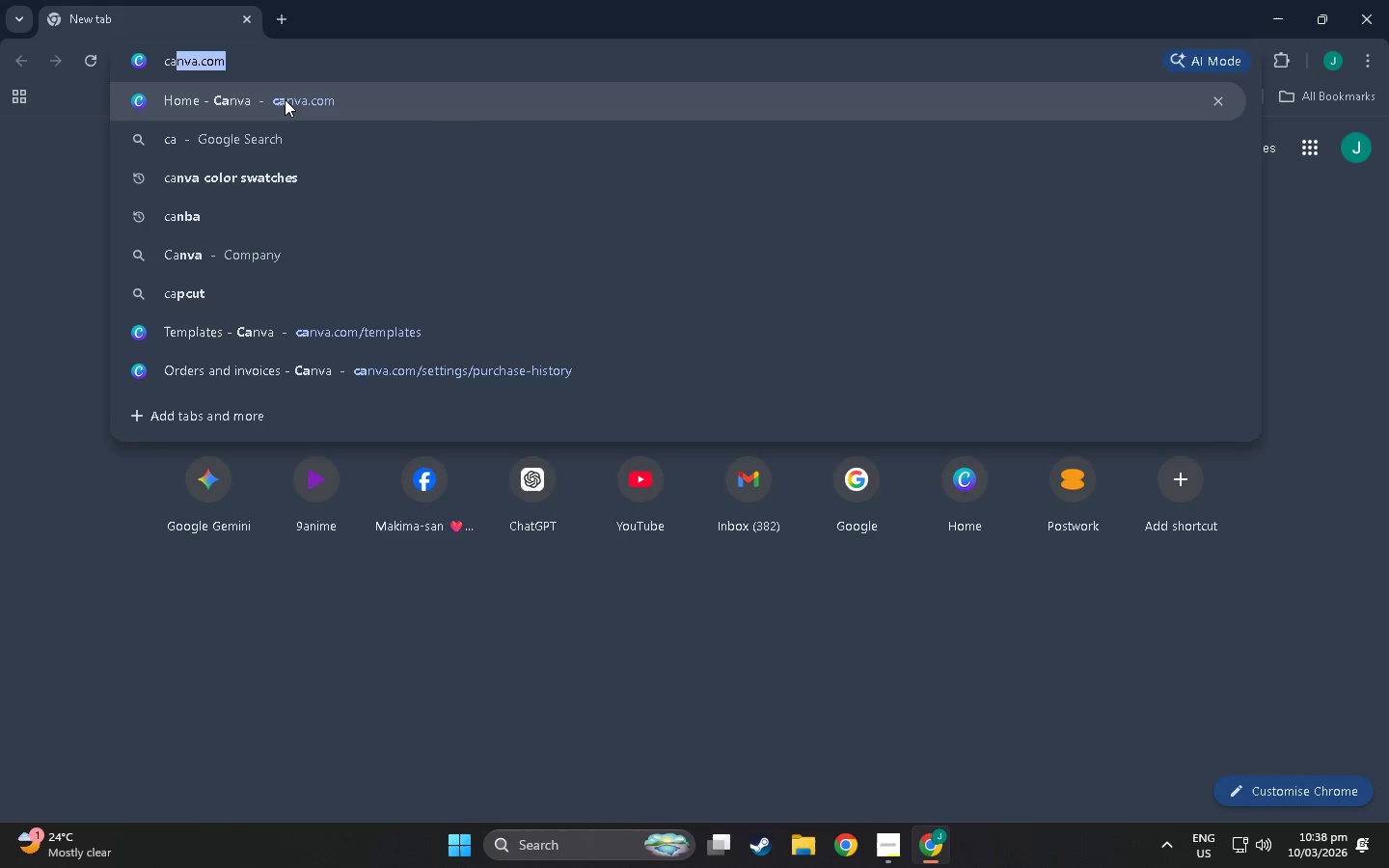 
left_click([285, 99])
 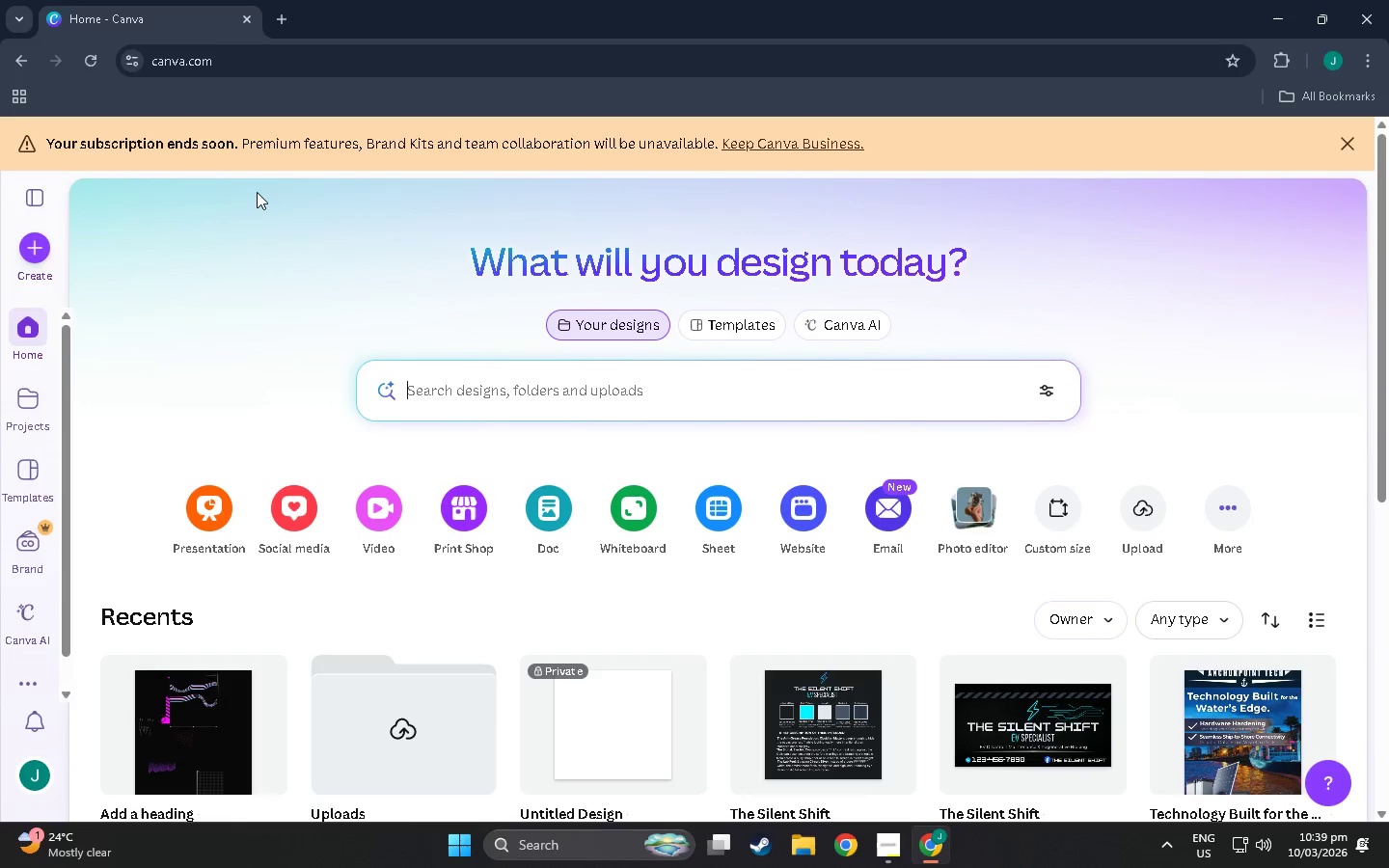 
wait(14.75)
 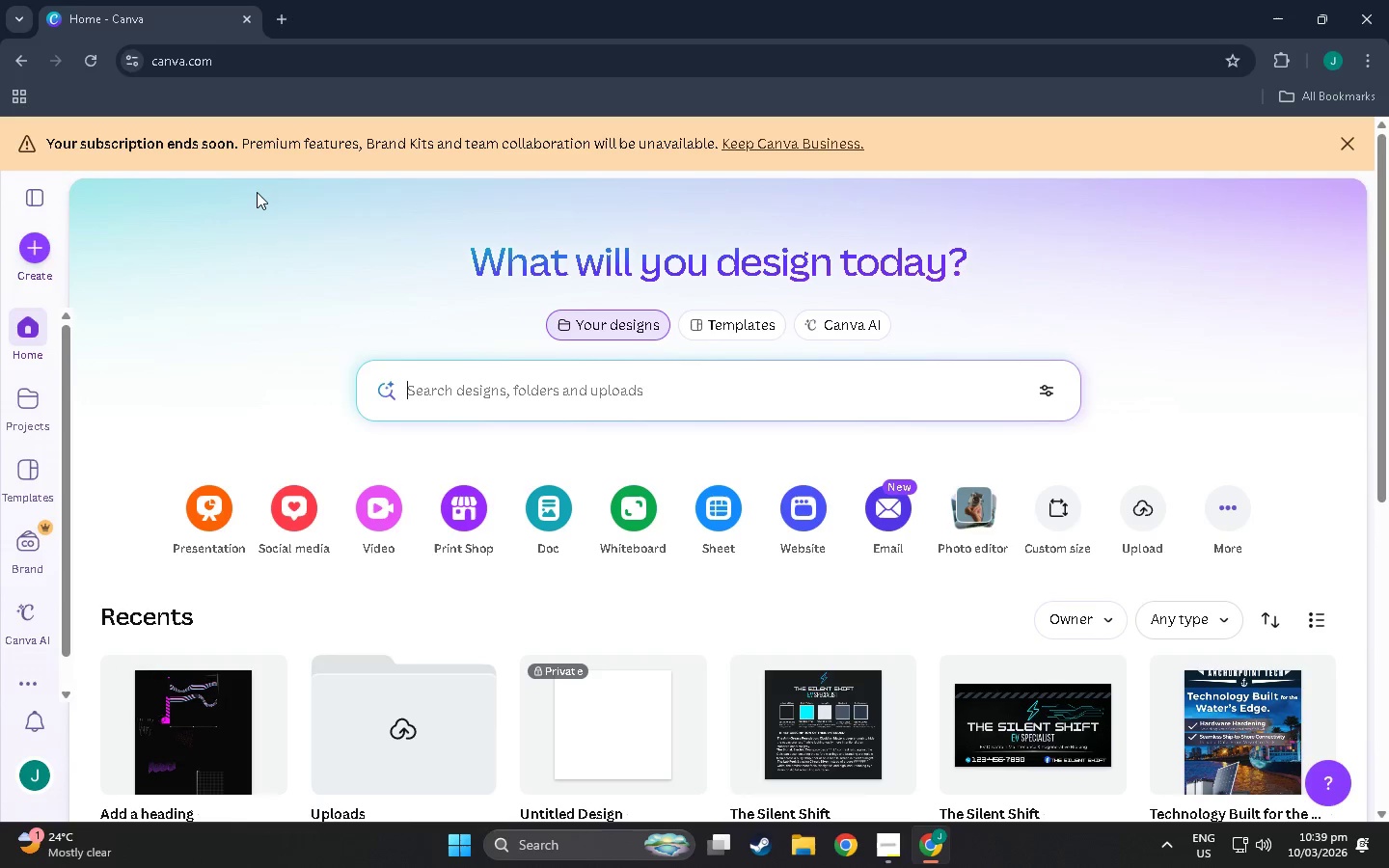 
scroll: coordinate [504, 181], scroll_direction: down, amount: 3.0
 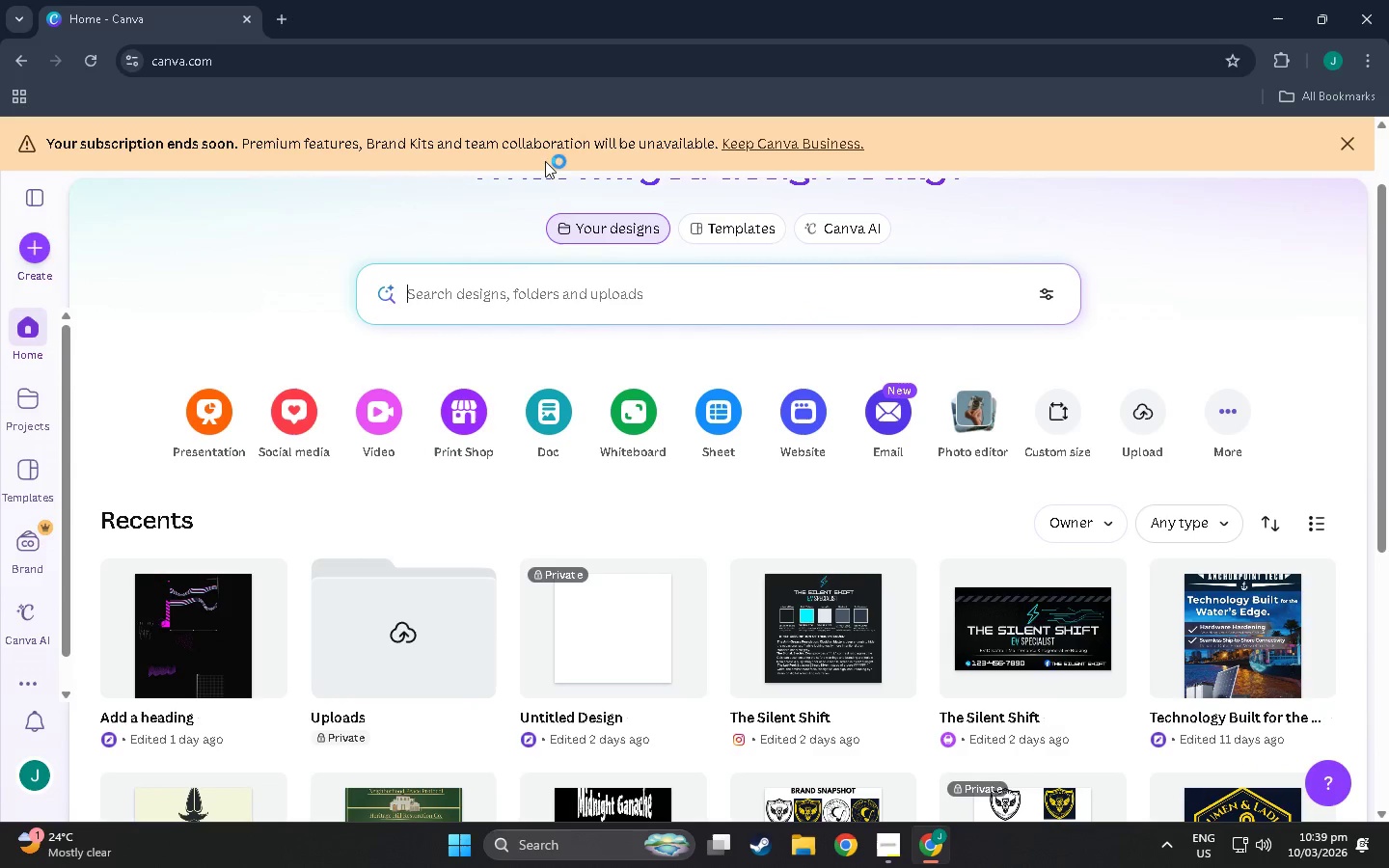 
scroll: coordinate [255, 320], scroll_direction: up, amount: 6.0
 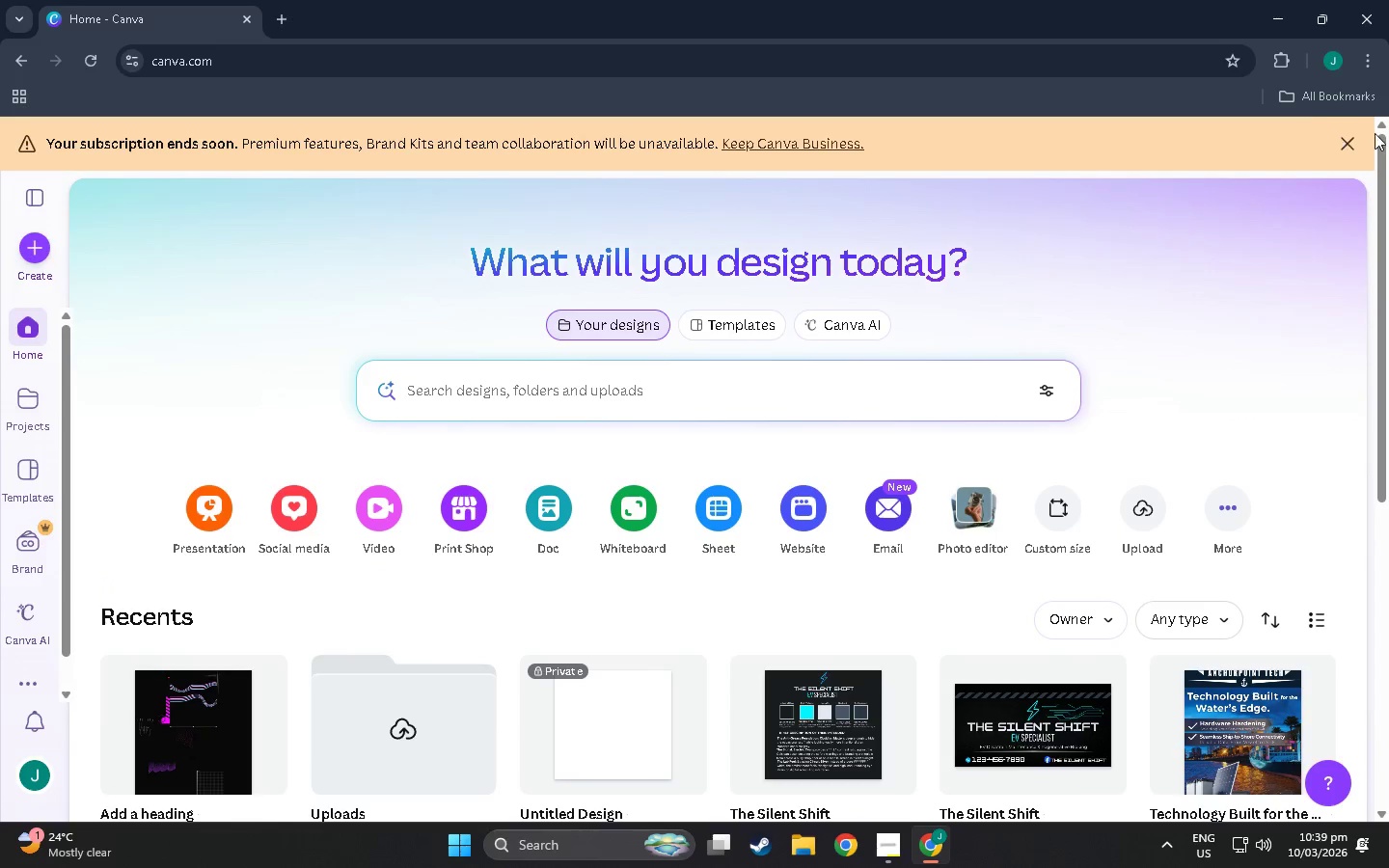 
left_click([1340, 152])
 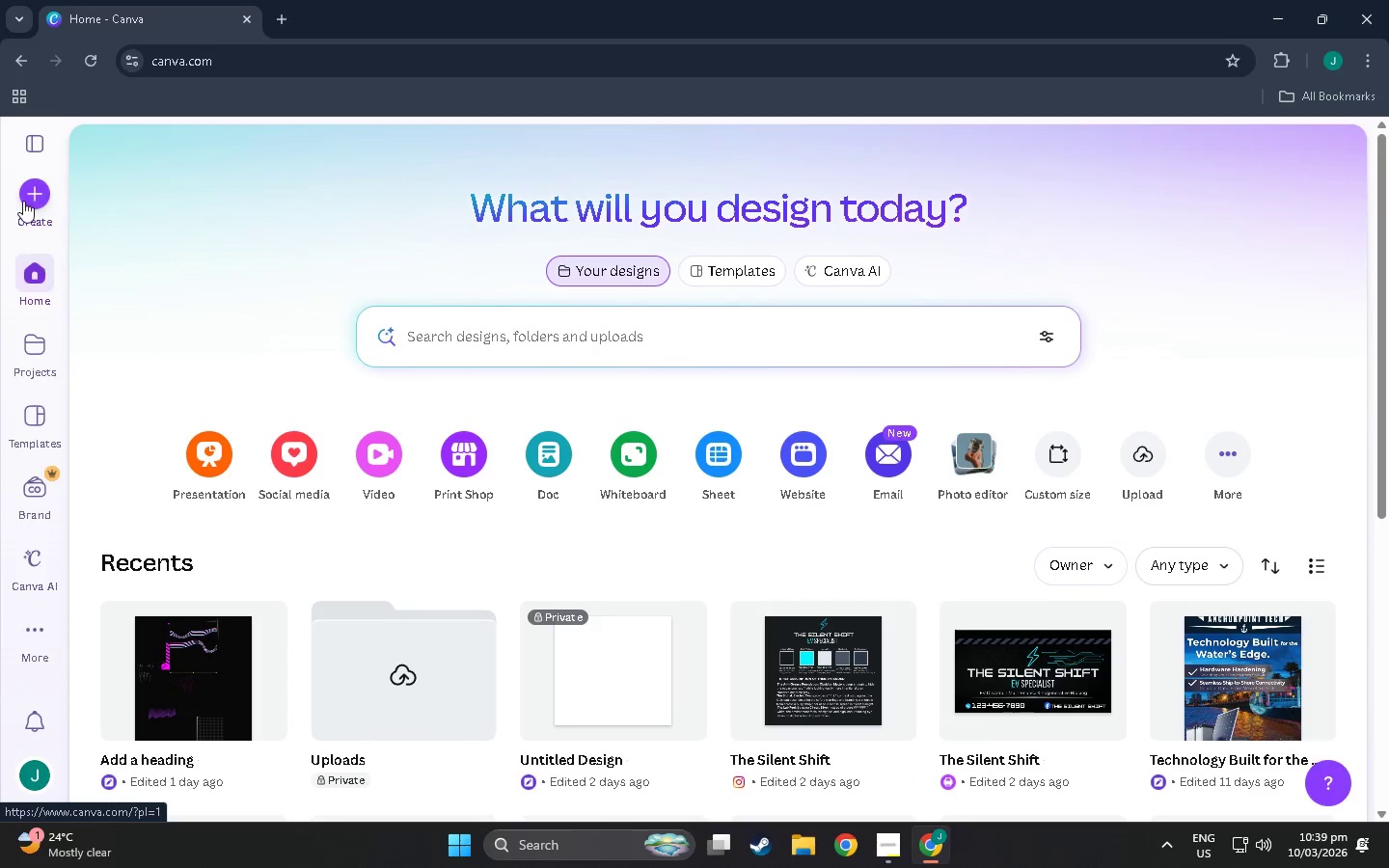 
left_click([23, 199])
 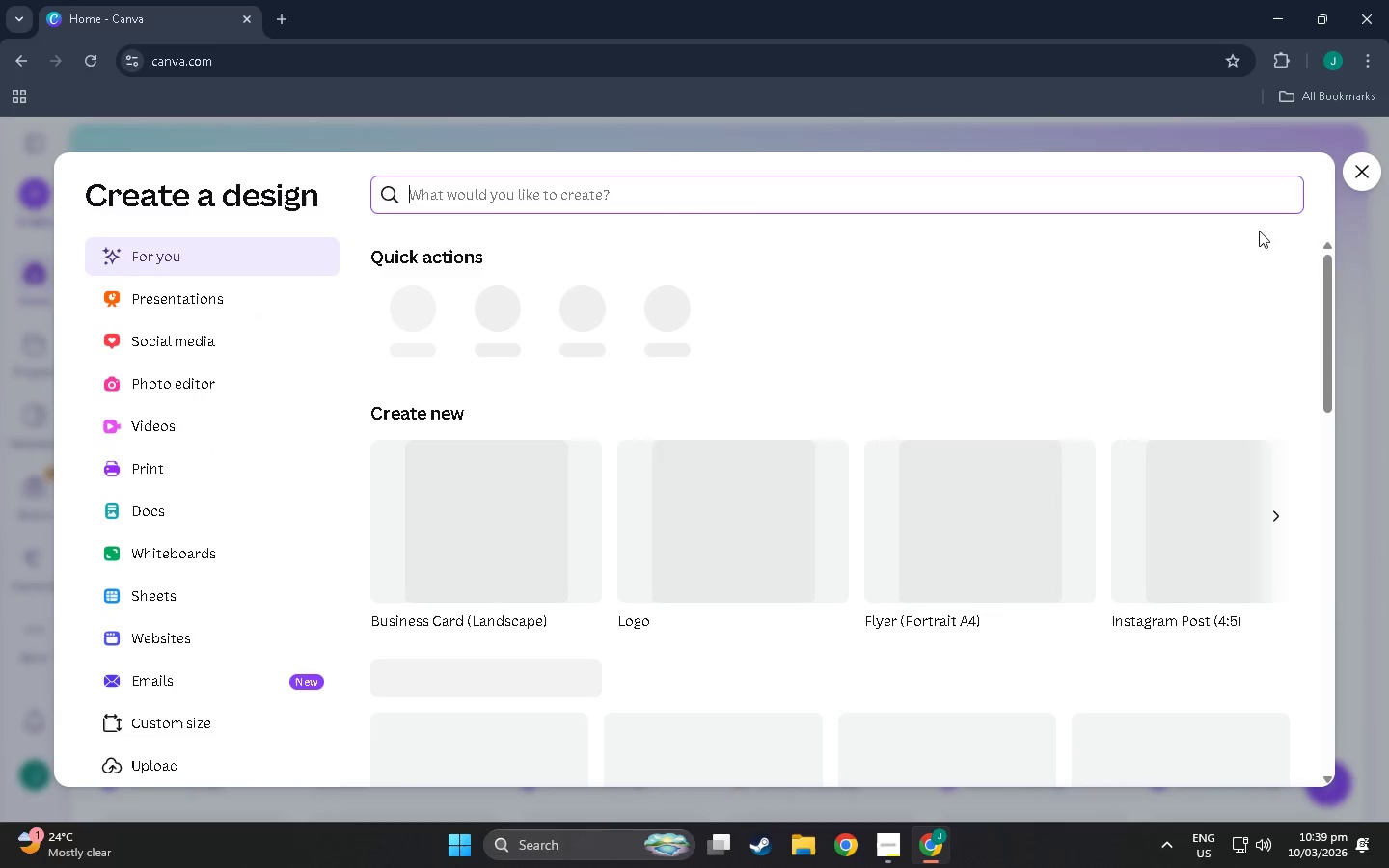 
left_click([1359, 173])
 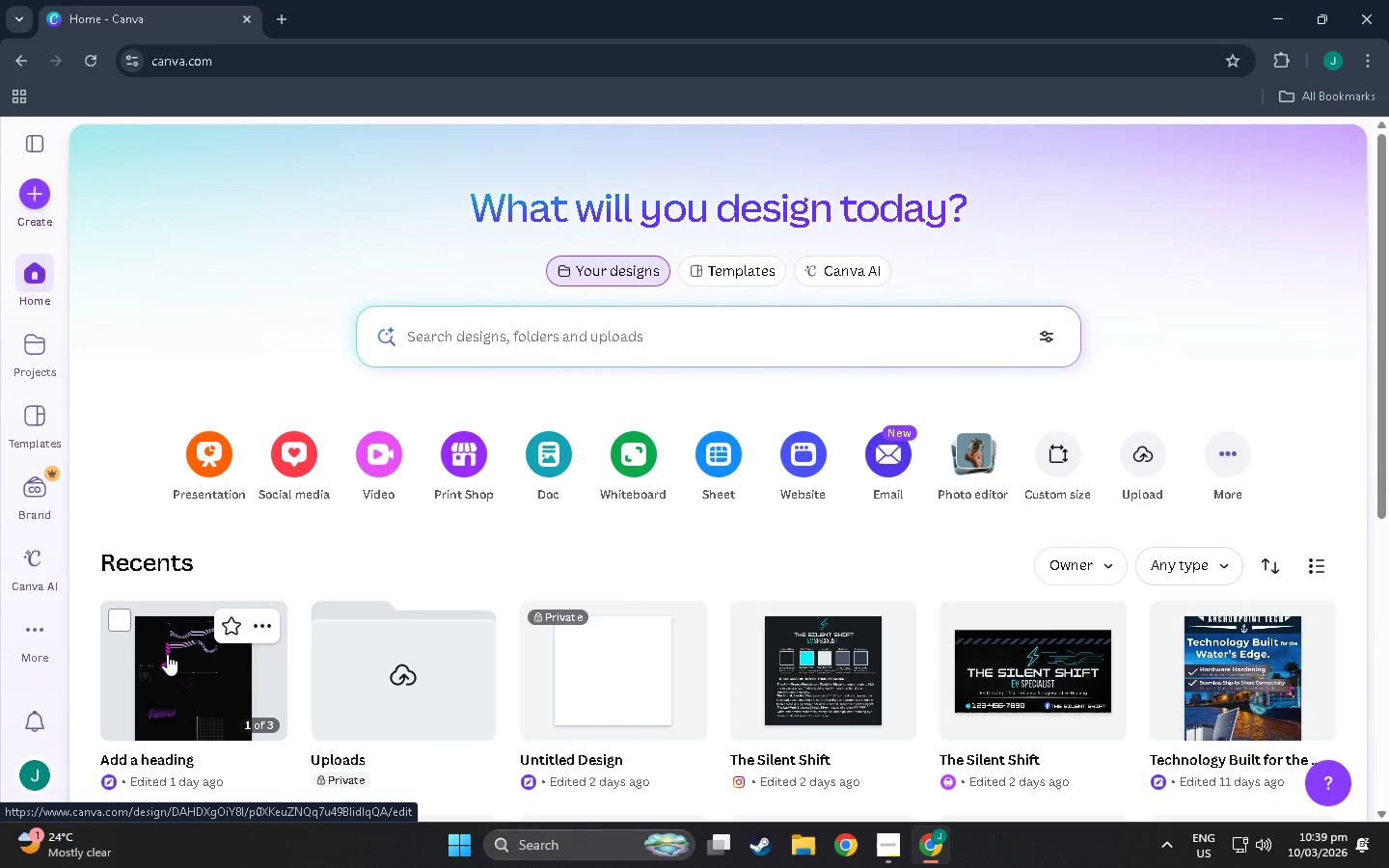 
left_click([163, 665])
 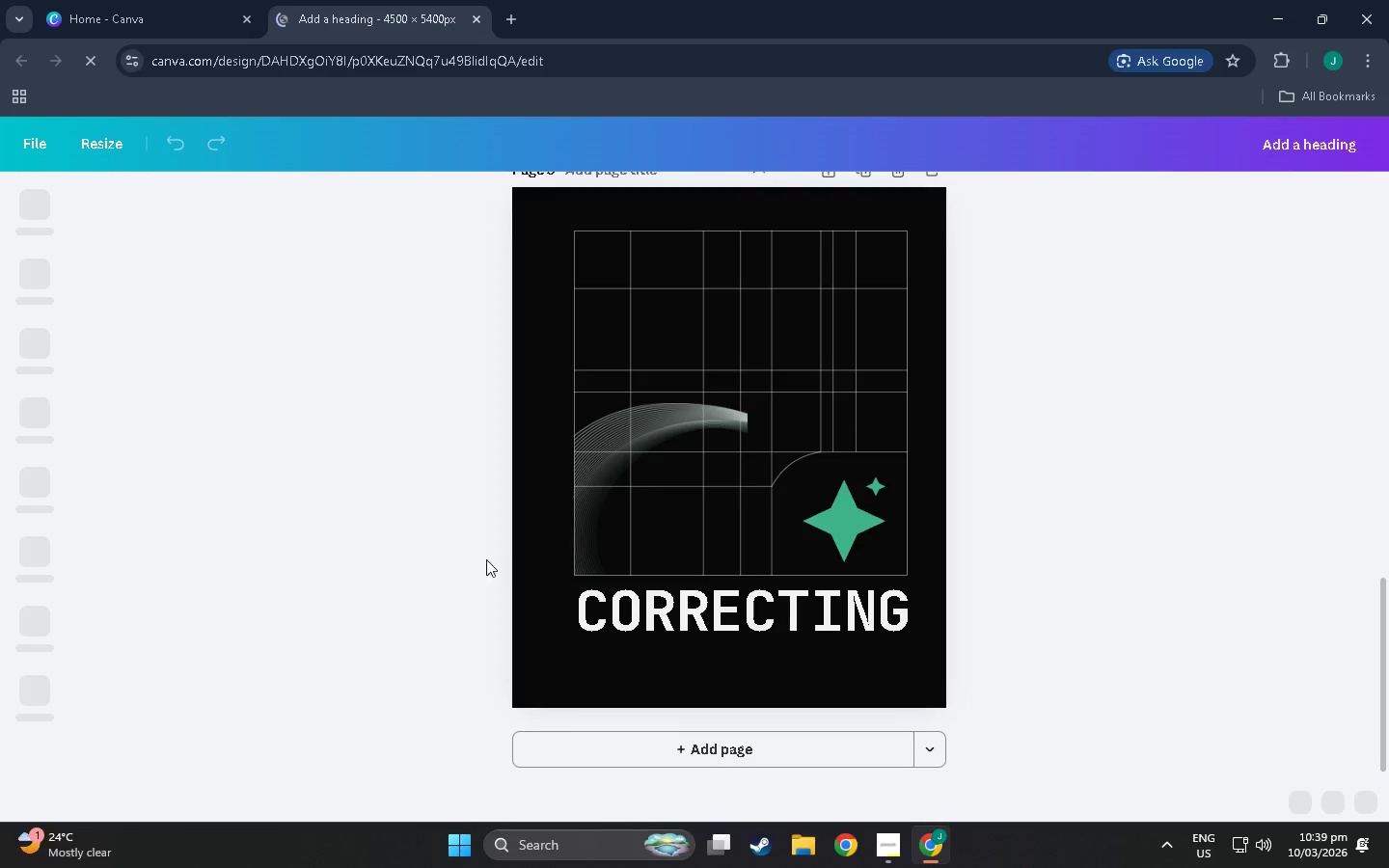 
scroll: coordinate [667, 540], scroll_direction: up, amount: 41.0
 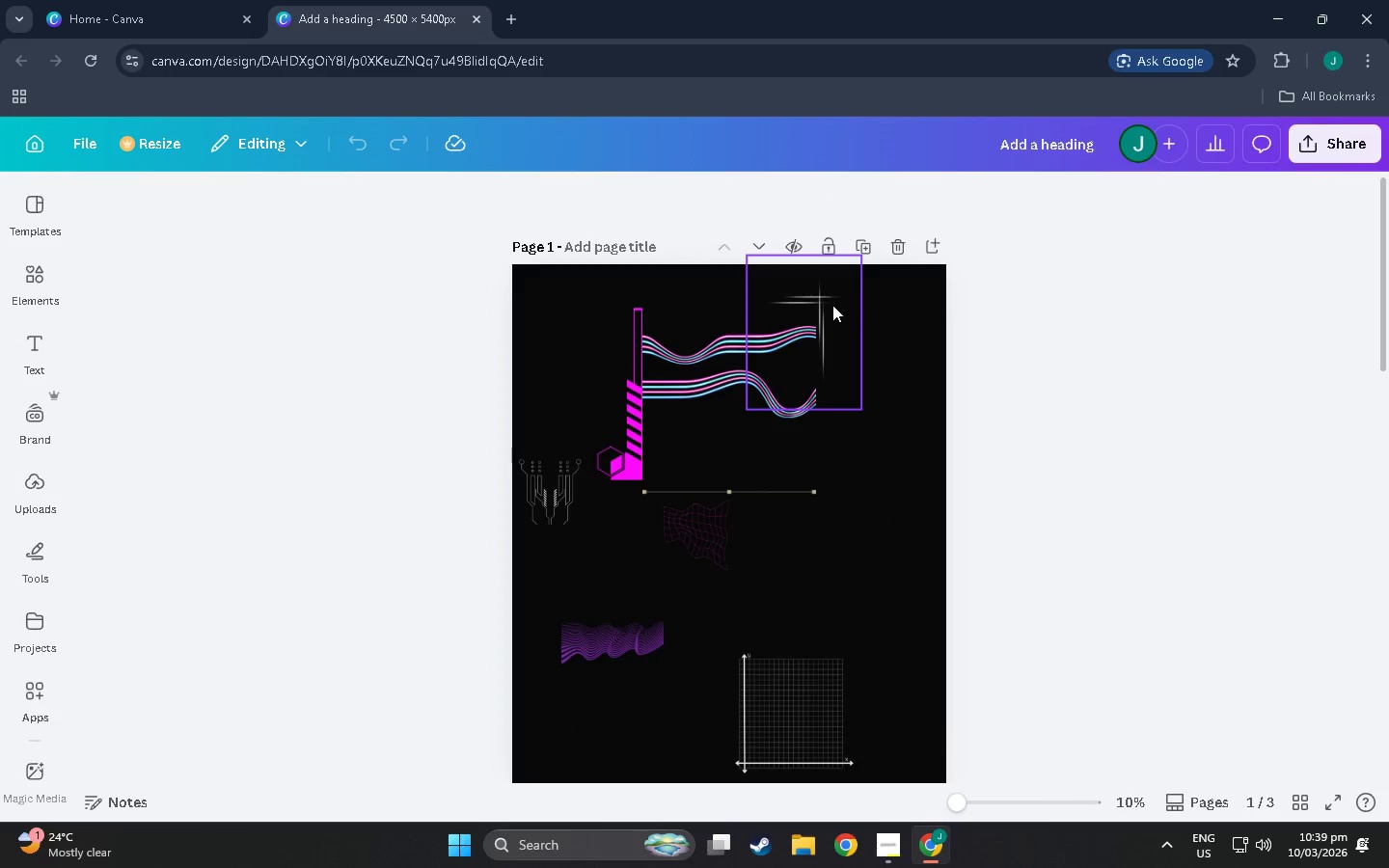 
left_click([825, 303])
 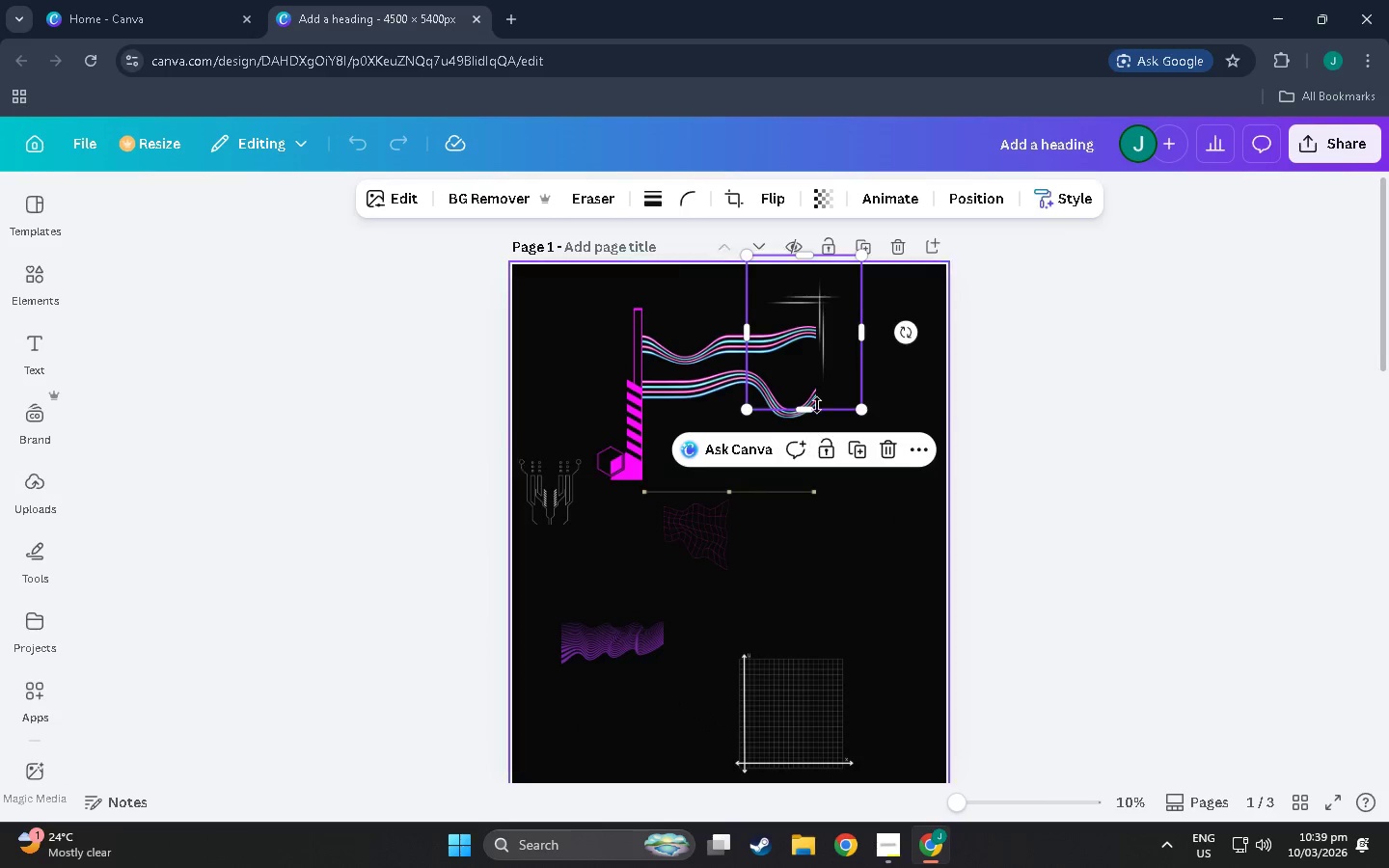 
scroll: coordinate [796, 582], scroll_direction: down, amount: 34.0
 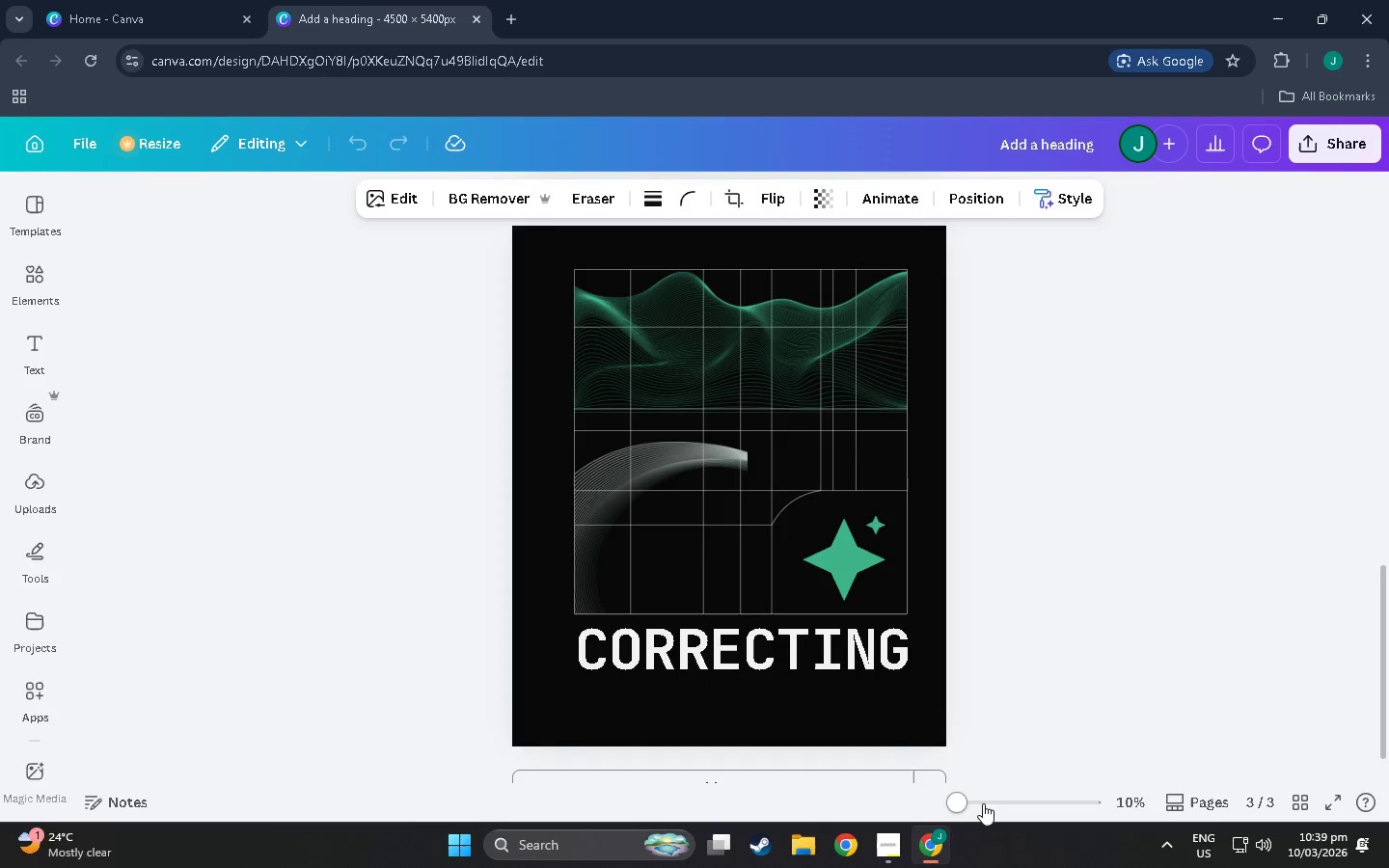 
left_click([977, 801])
 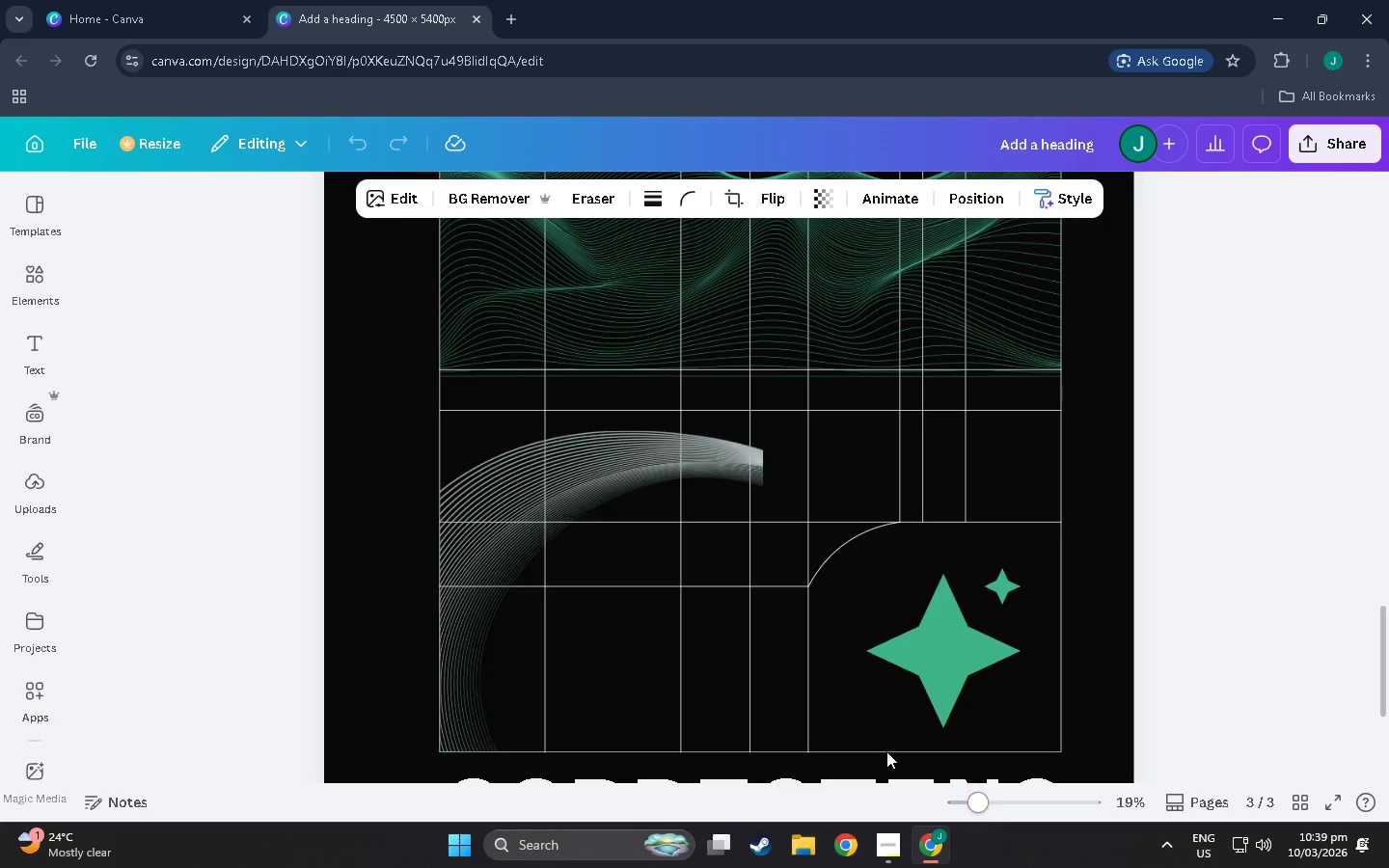 
scroll: coordinate [576, 584], scroll_direction: up, amount: 10.0
 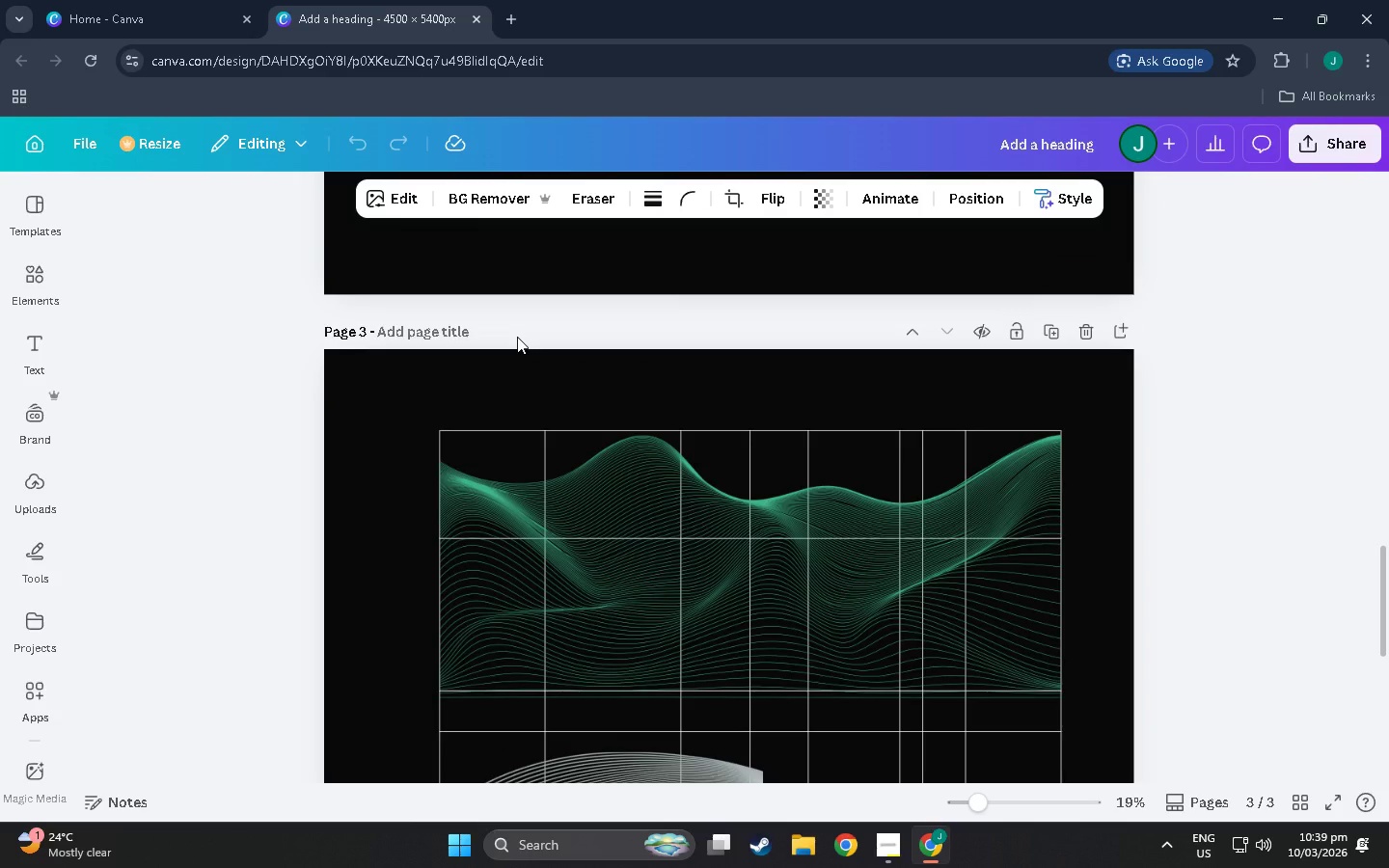 
wait(9.17)
 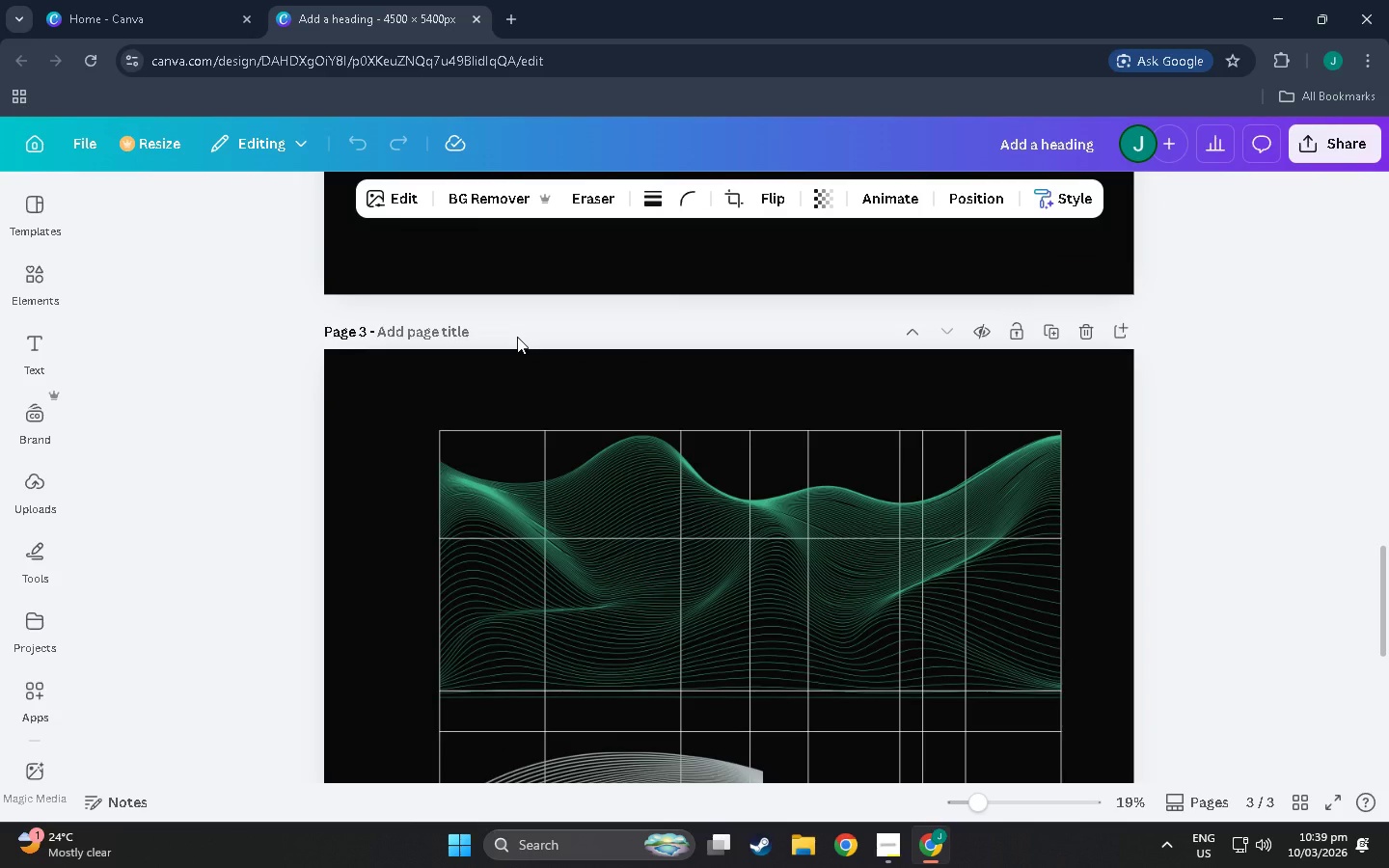 
left_click([29, 282])
 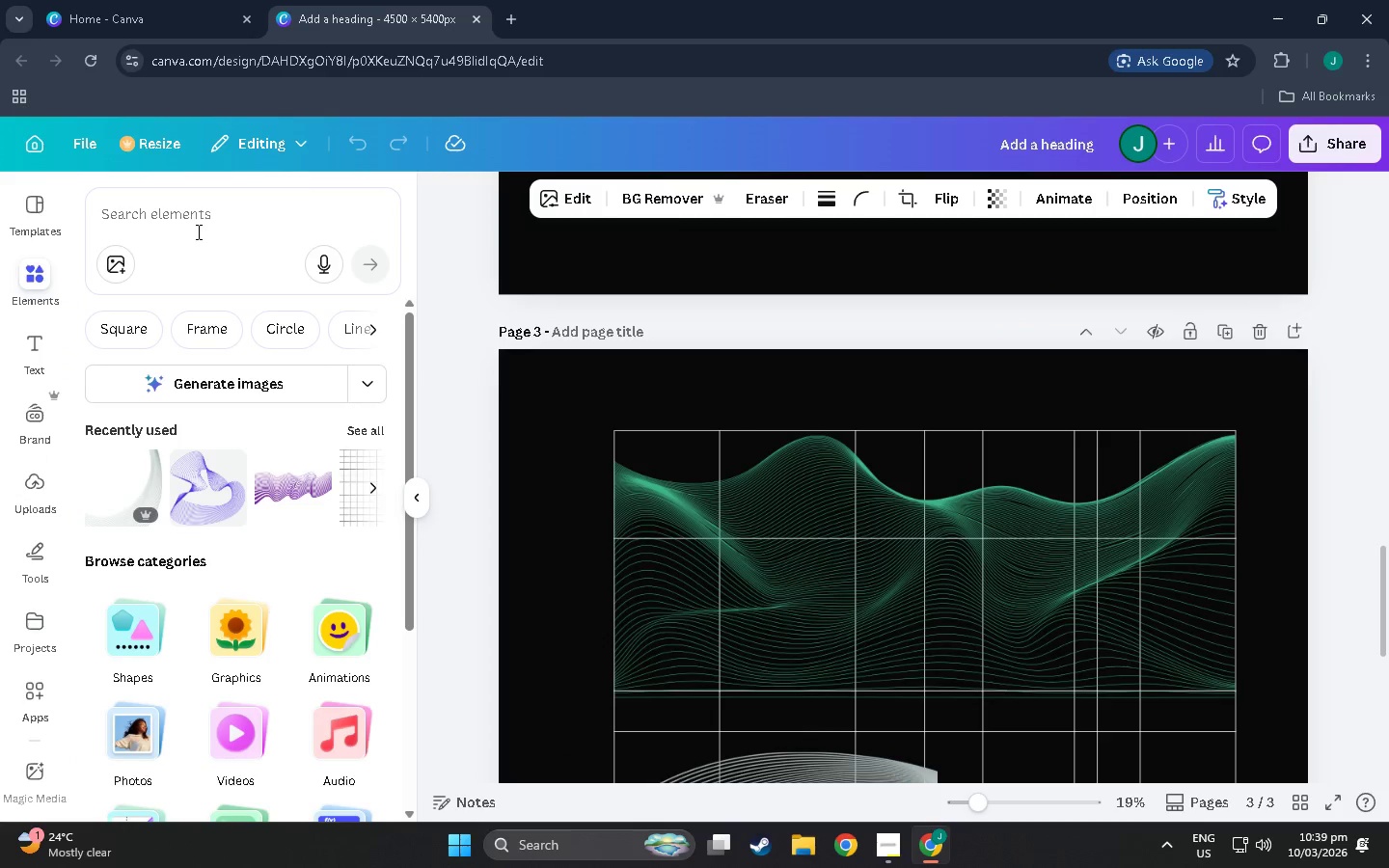 
left_click([211, 211])
 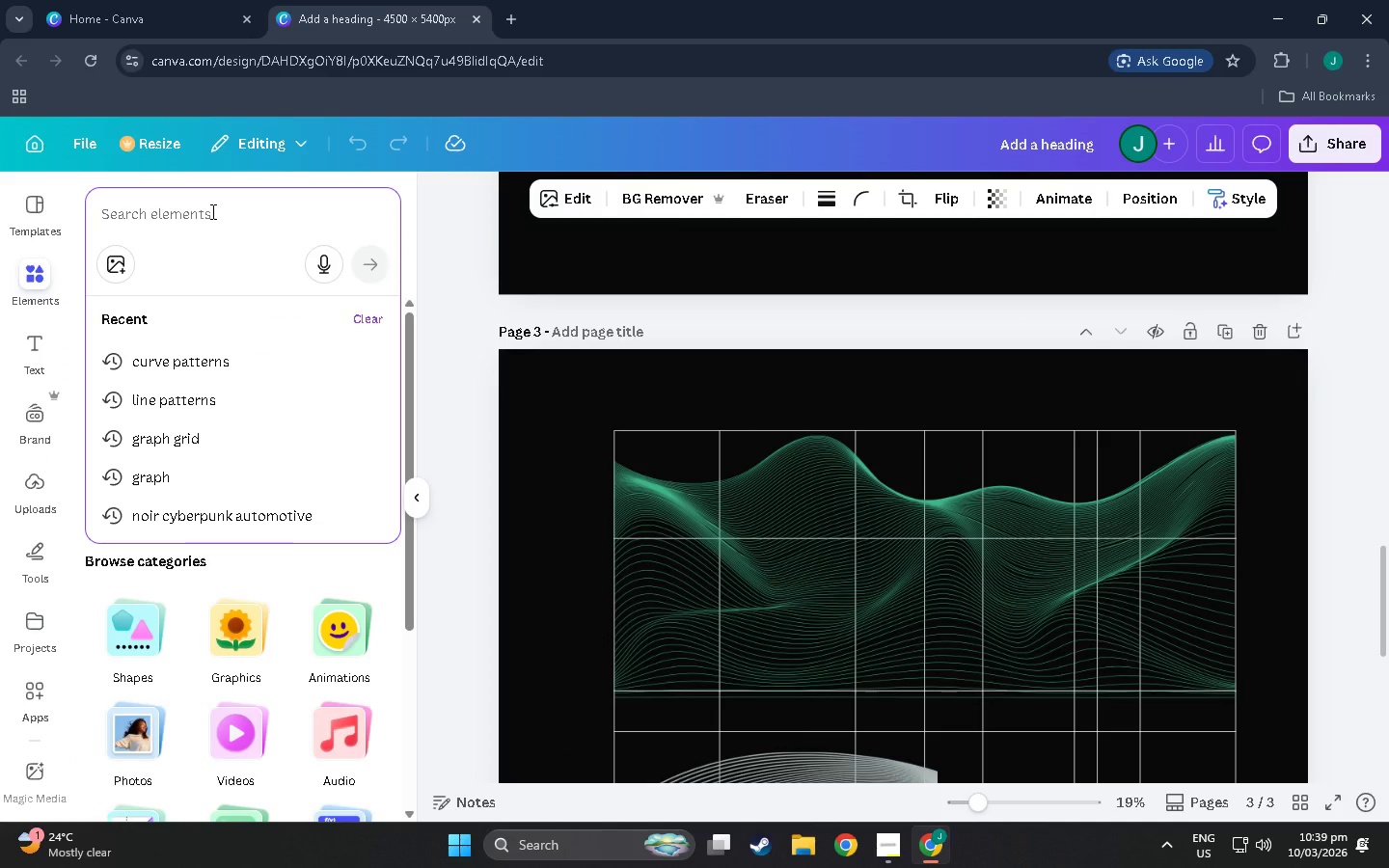 
type(line)
 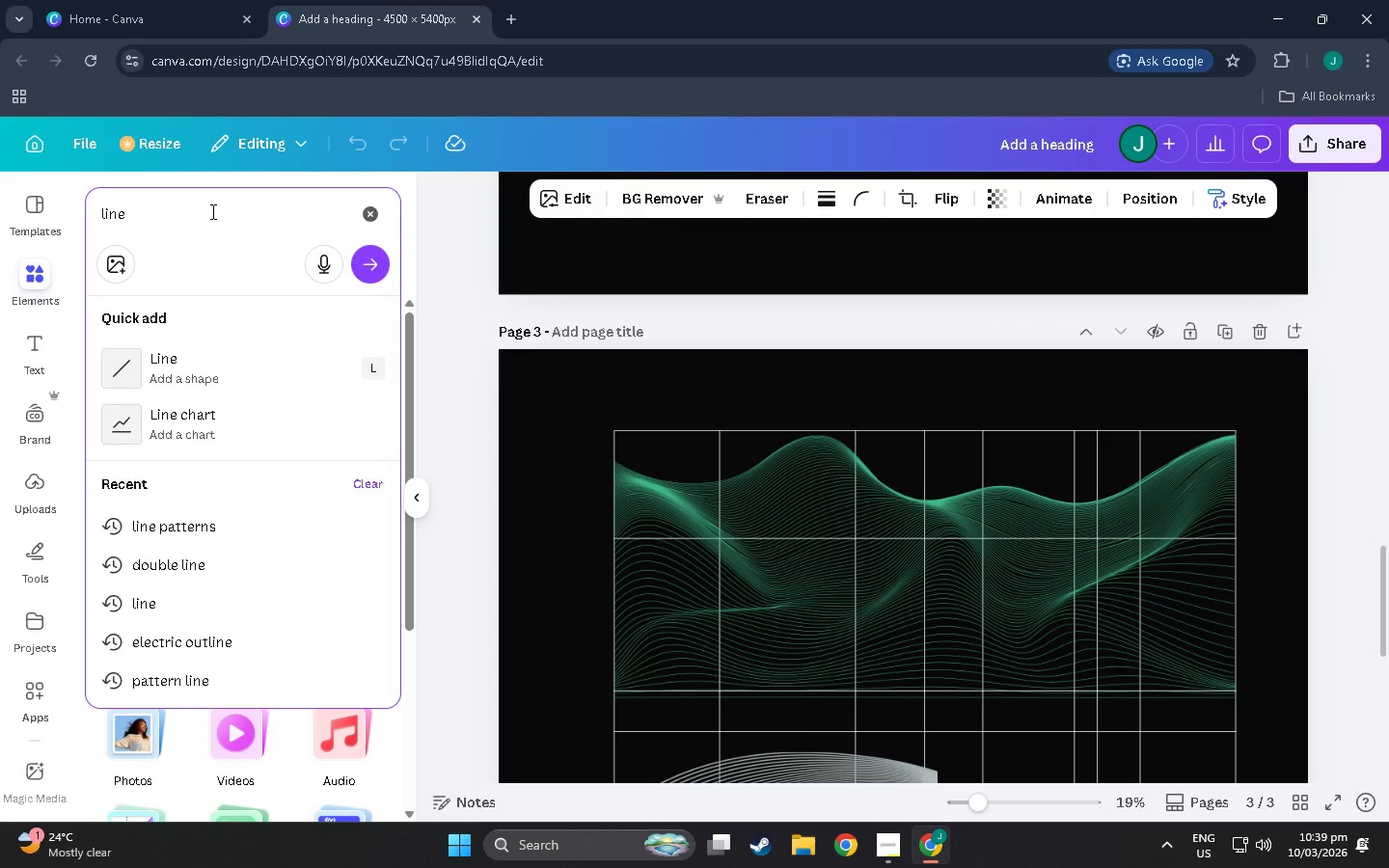 
key(Enter)
 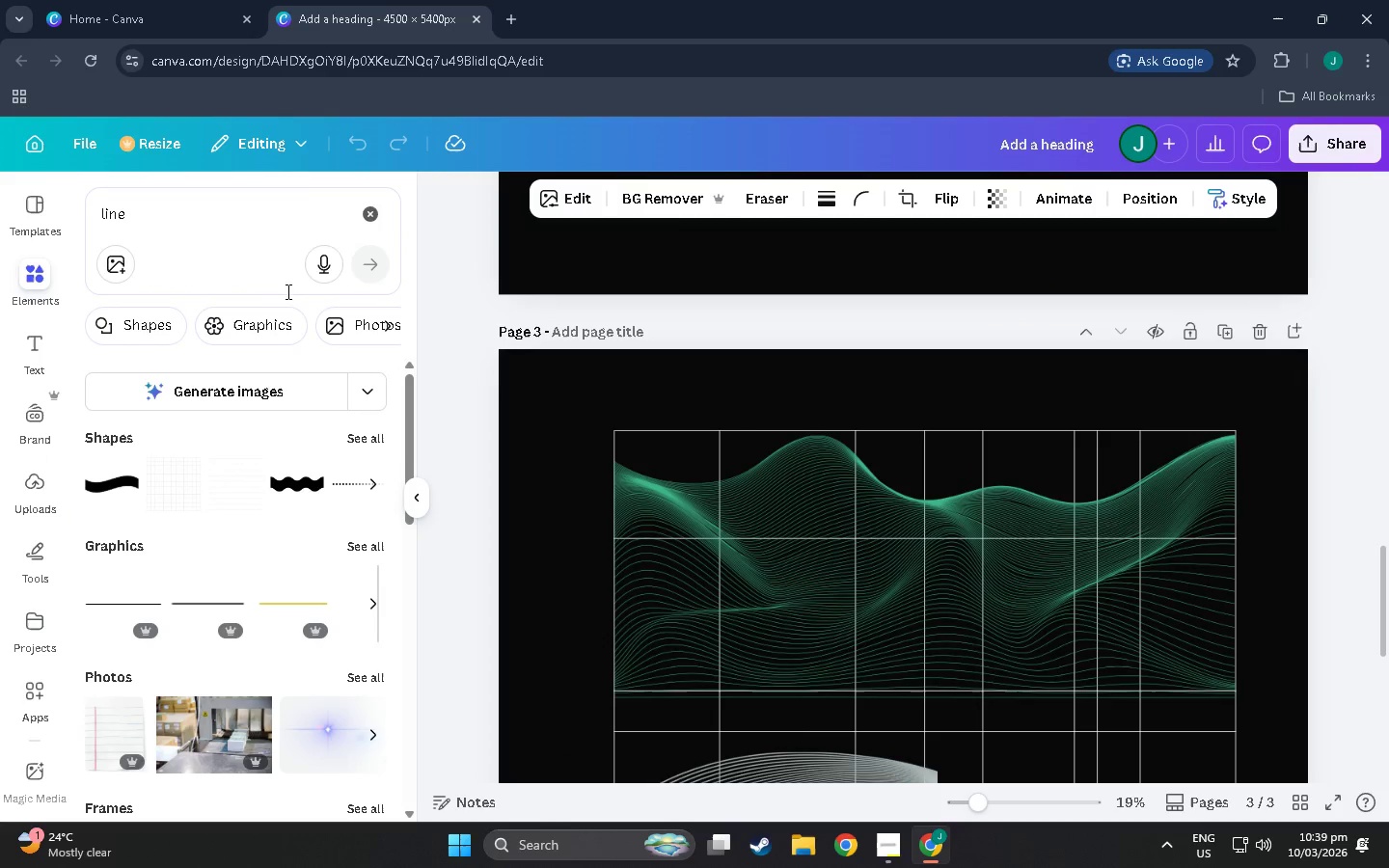 
left_click([367, 212])
 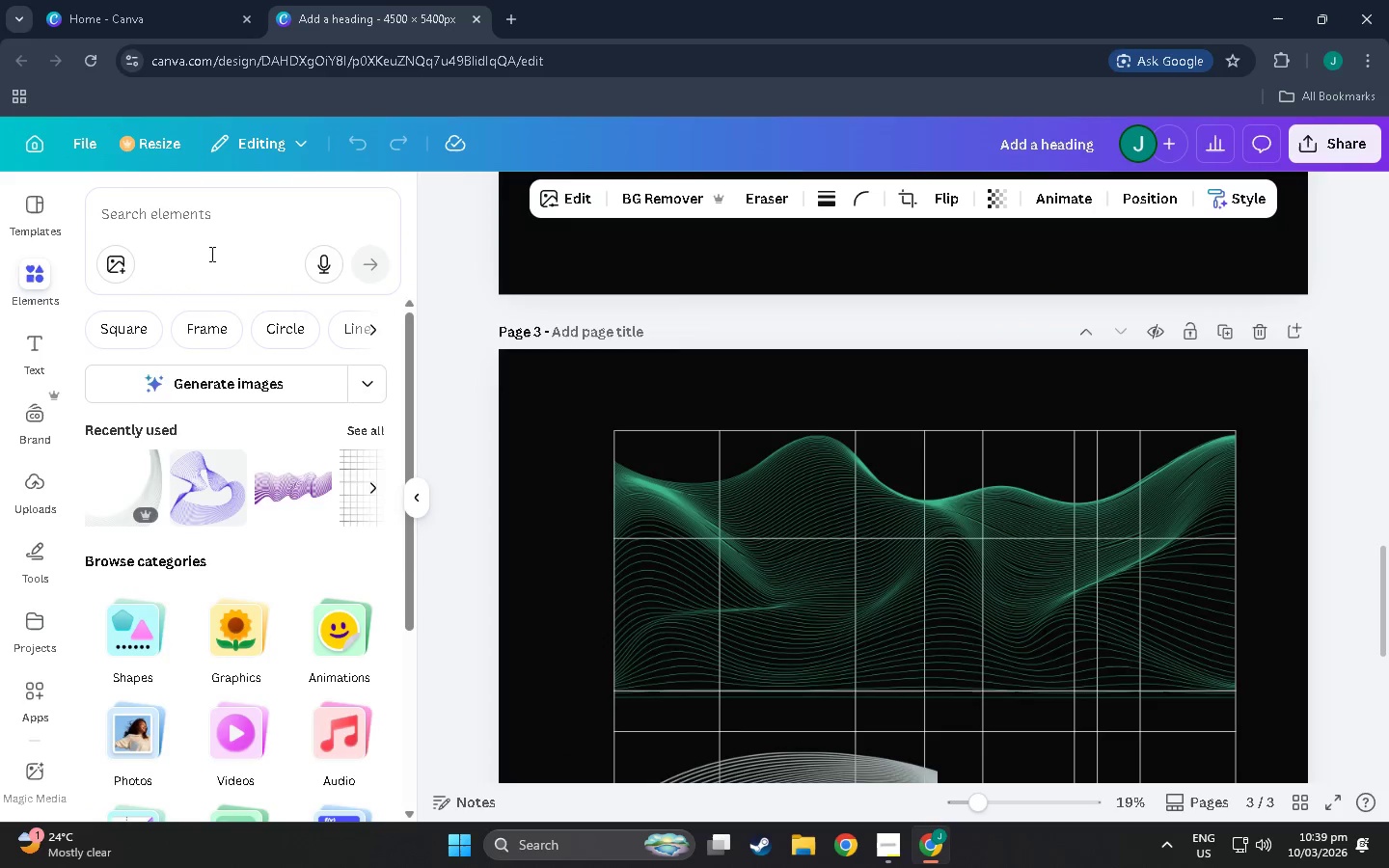 
left_click([211, 228])
 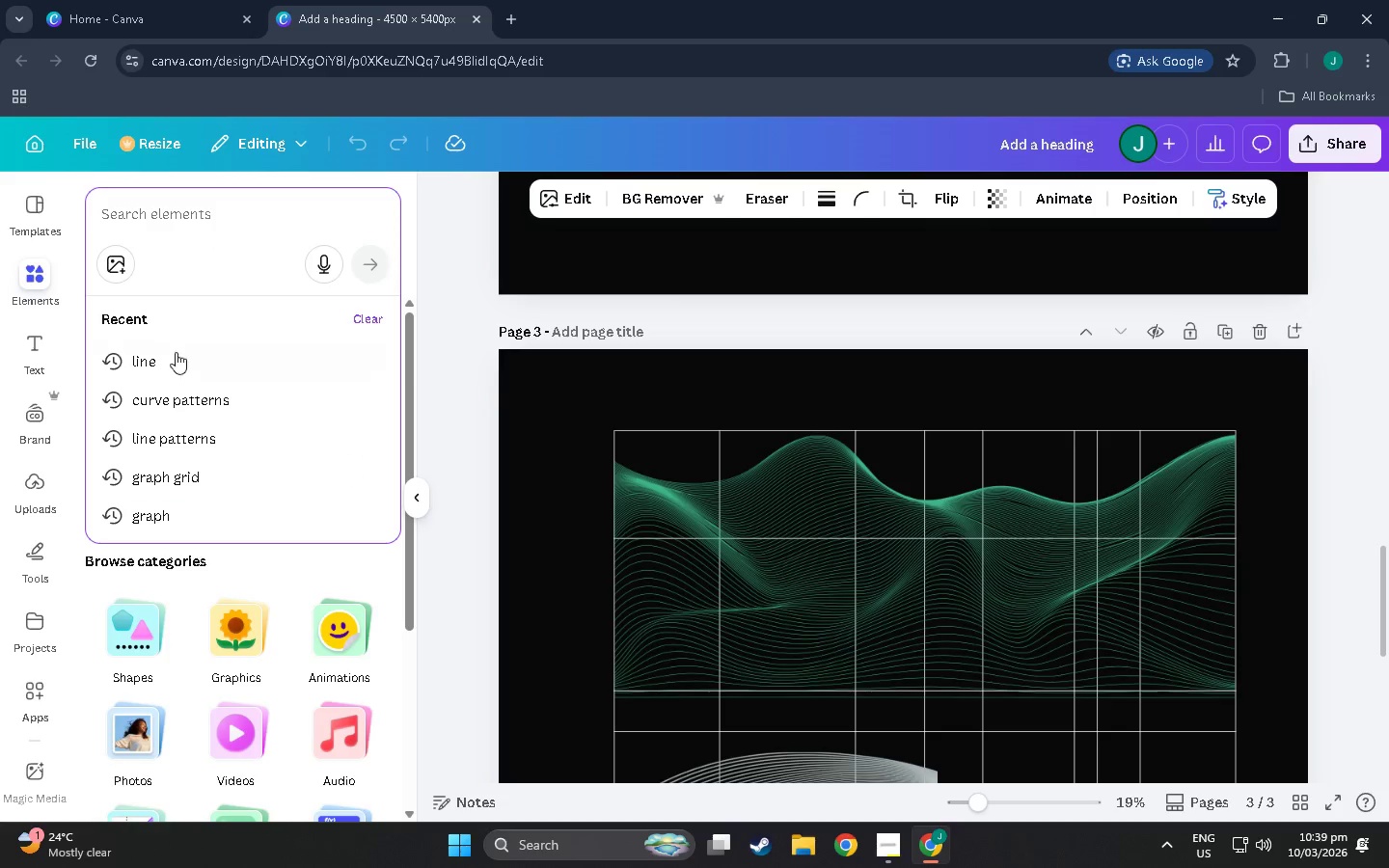 
left_click([177, 366])
 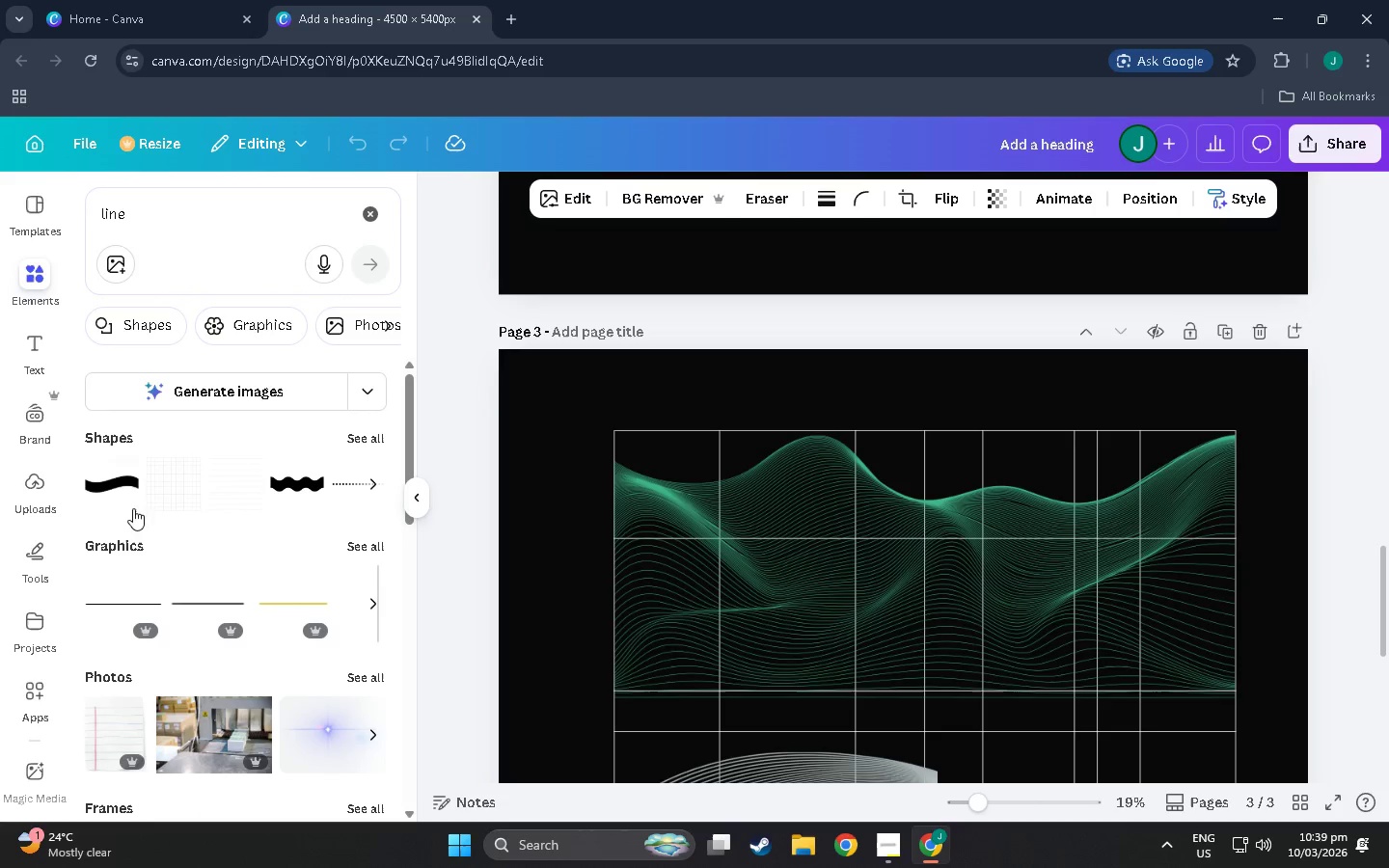 
left_click([309, 200])
 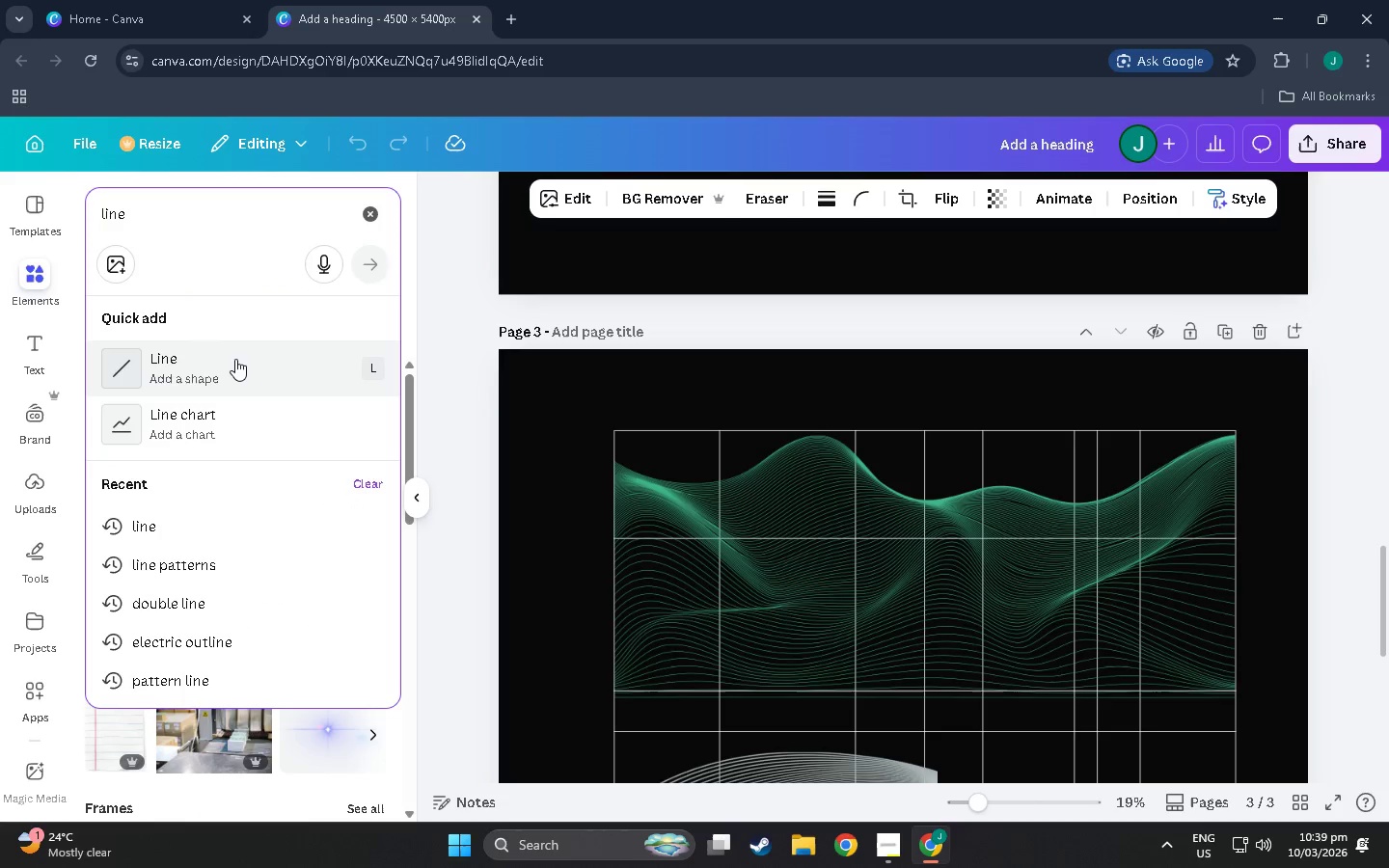 
left_click([235, 359])
 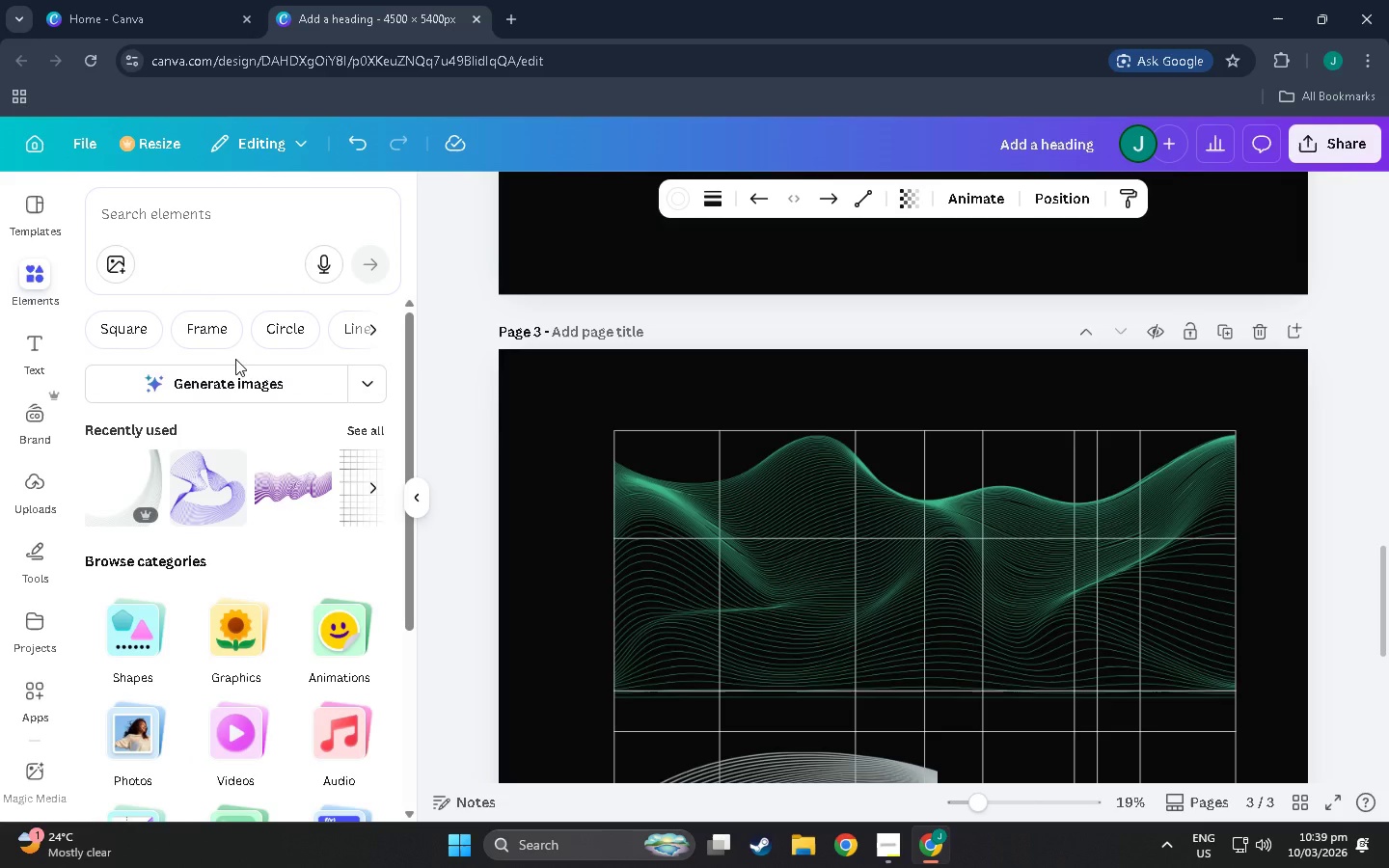 
wait(6.42)
 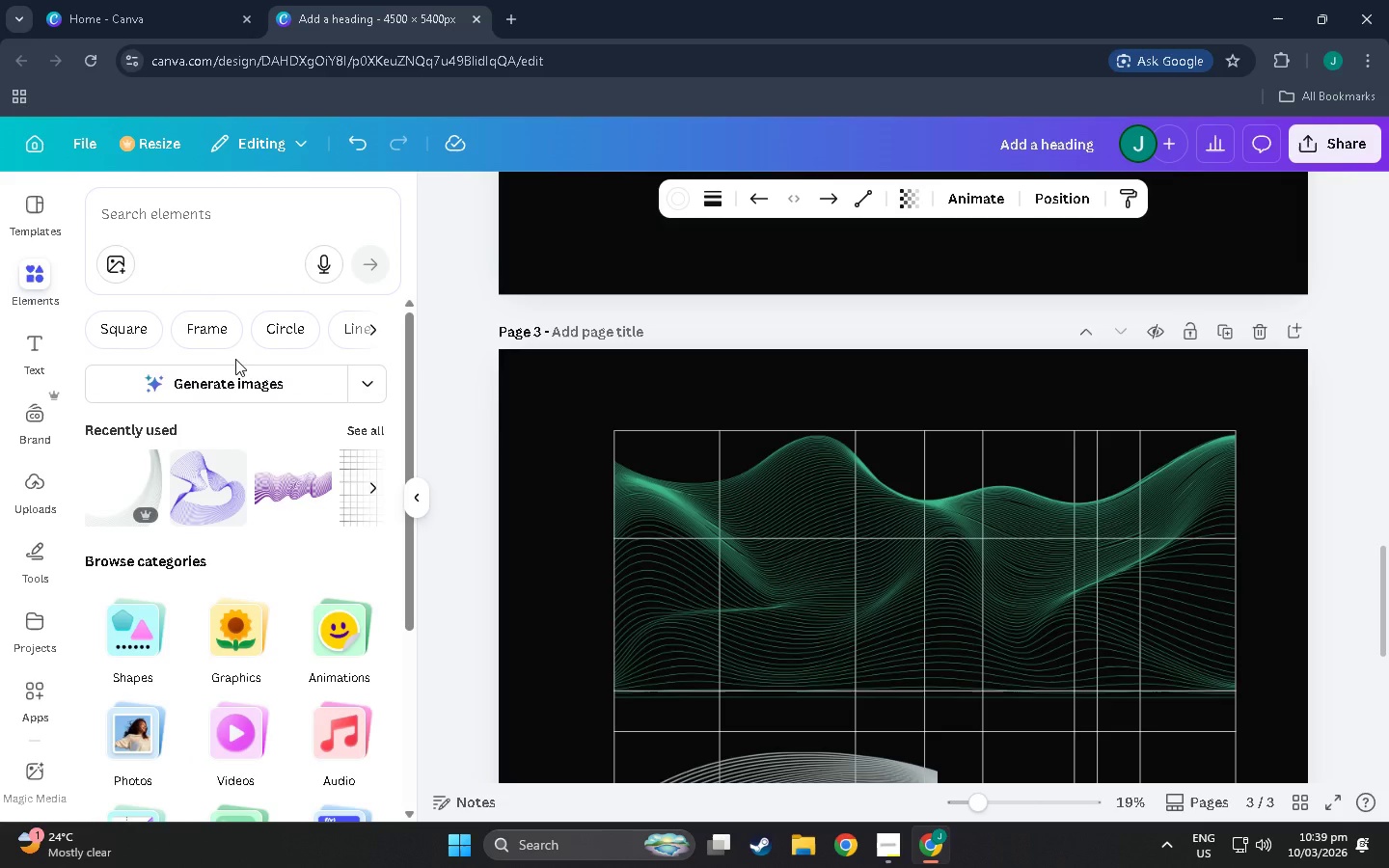 
scroll: coordinate [897, 565], scroll_direction: down, amount: 10.0
 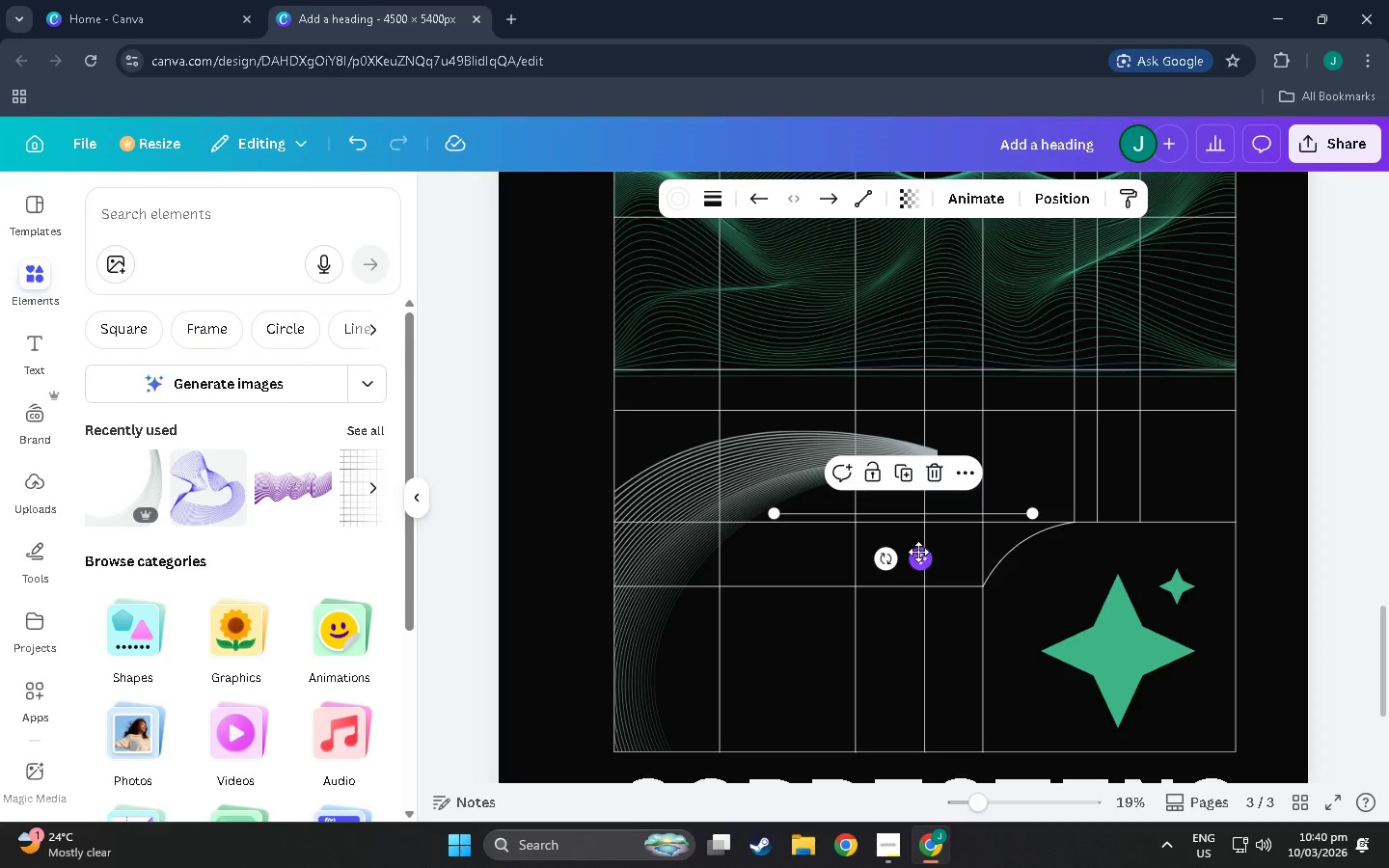 
left_click([918, 552])
 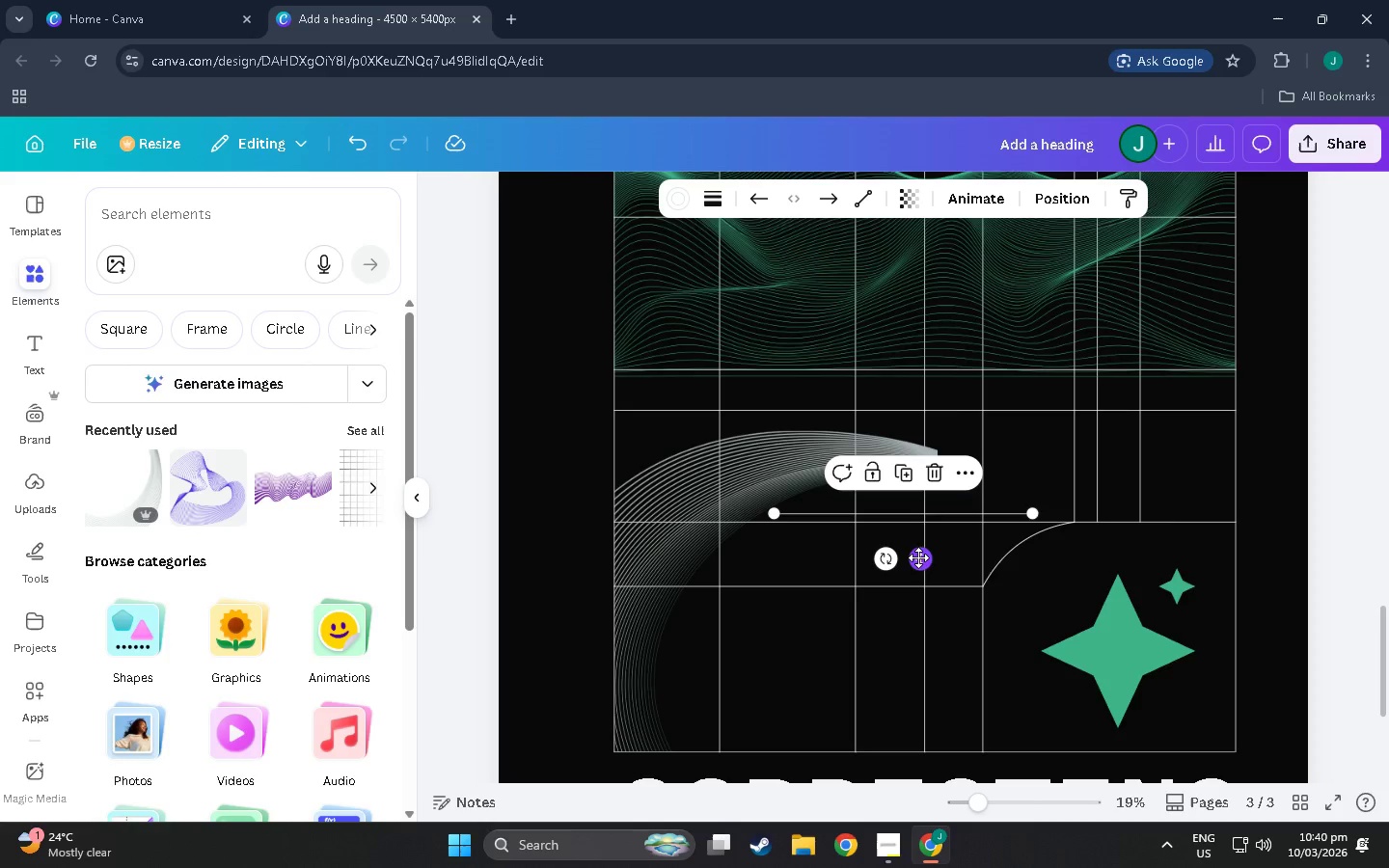 
left_click_drag(start_coordinate=[918, 557], to_coordinate=[859, 429])
 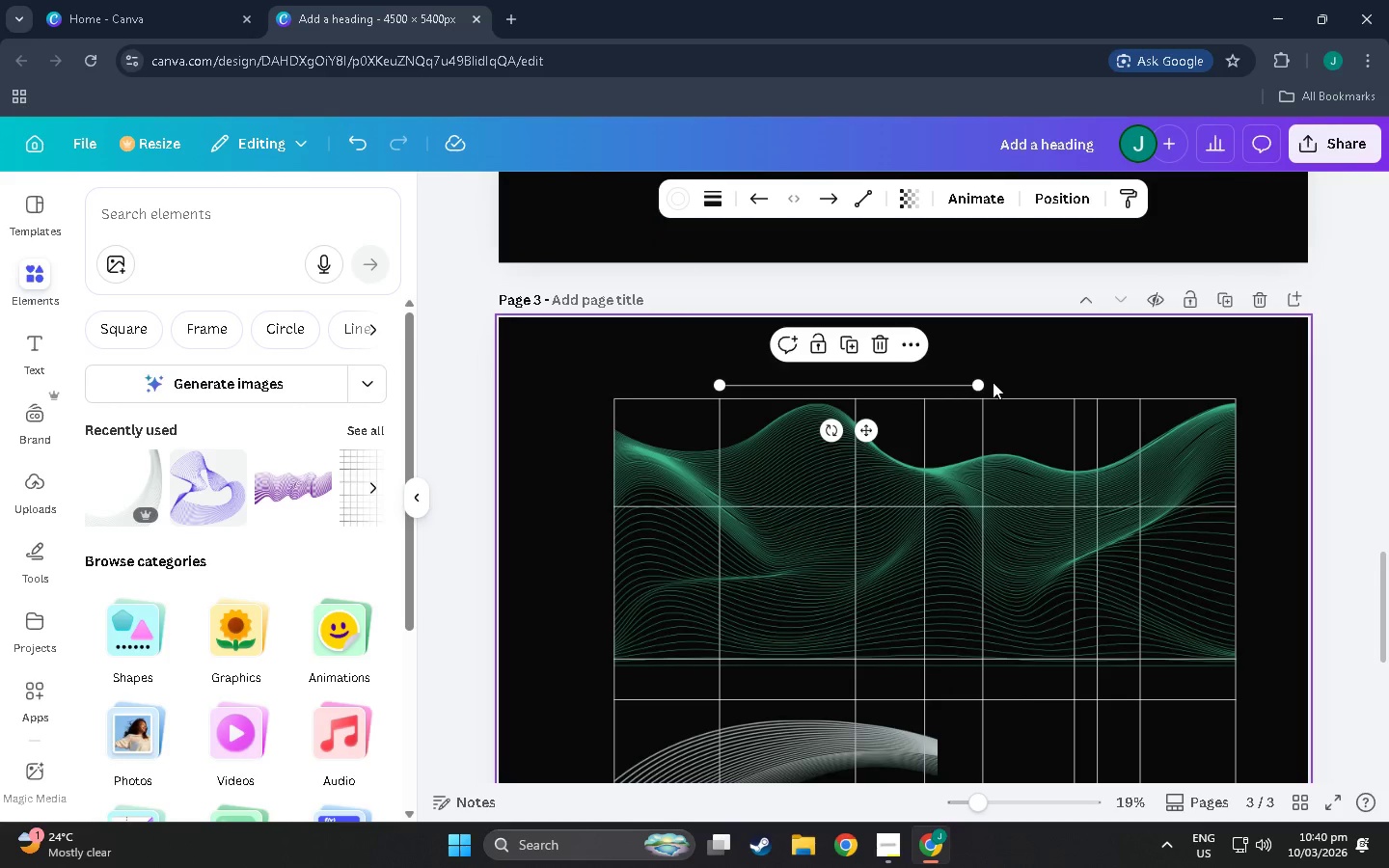 
scroll: coordinate [816, 376], scroll_direction: up, amount: 9.0
 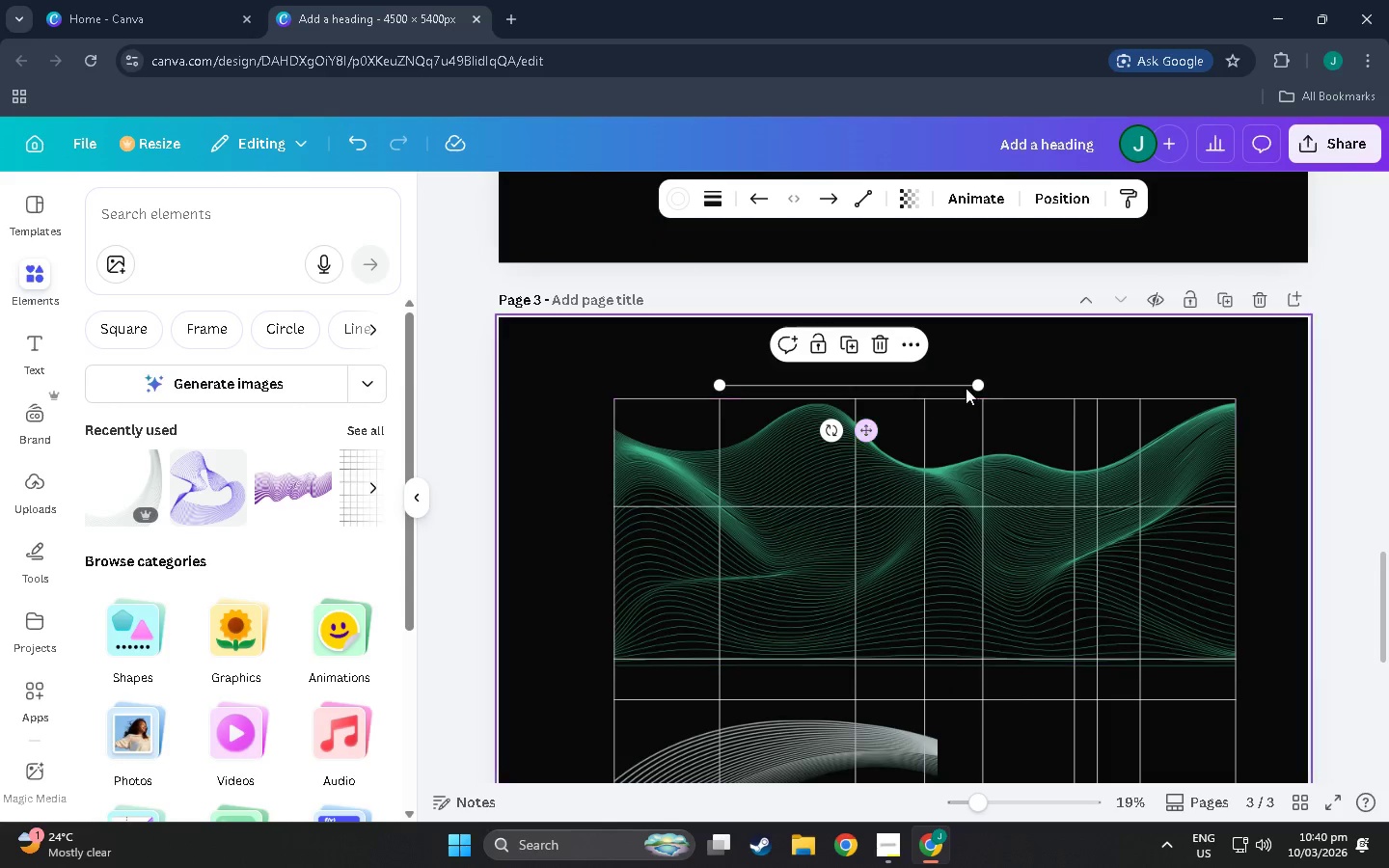 
left_click_drag(start_coordinate=[979, 385], to_coordinate=[717, 374])
 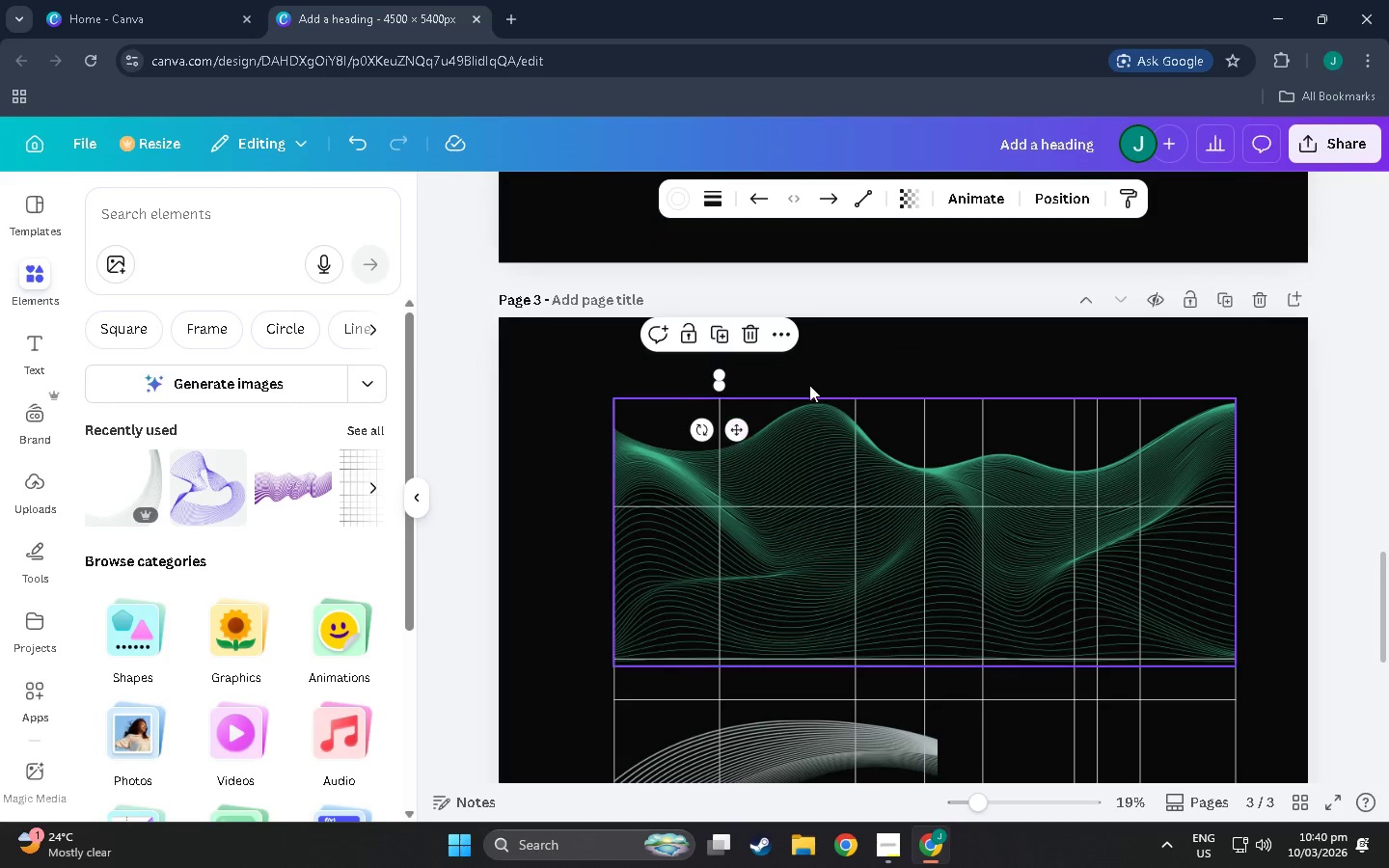 
left_click([815, 378])
 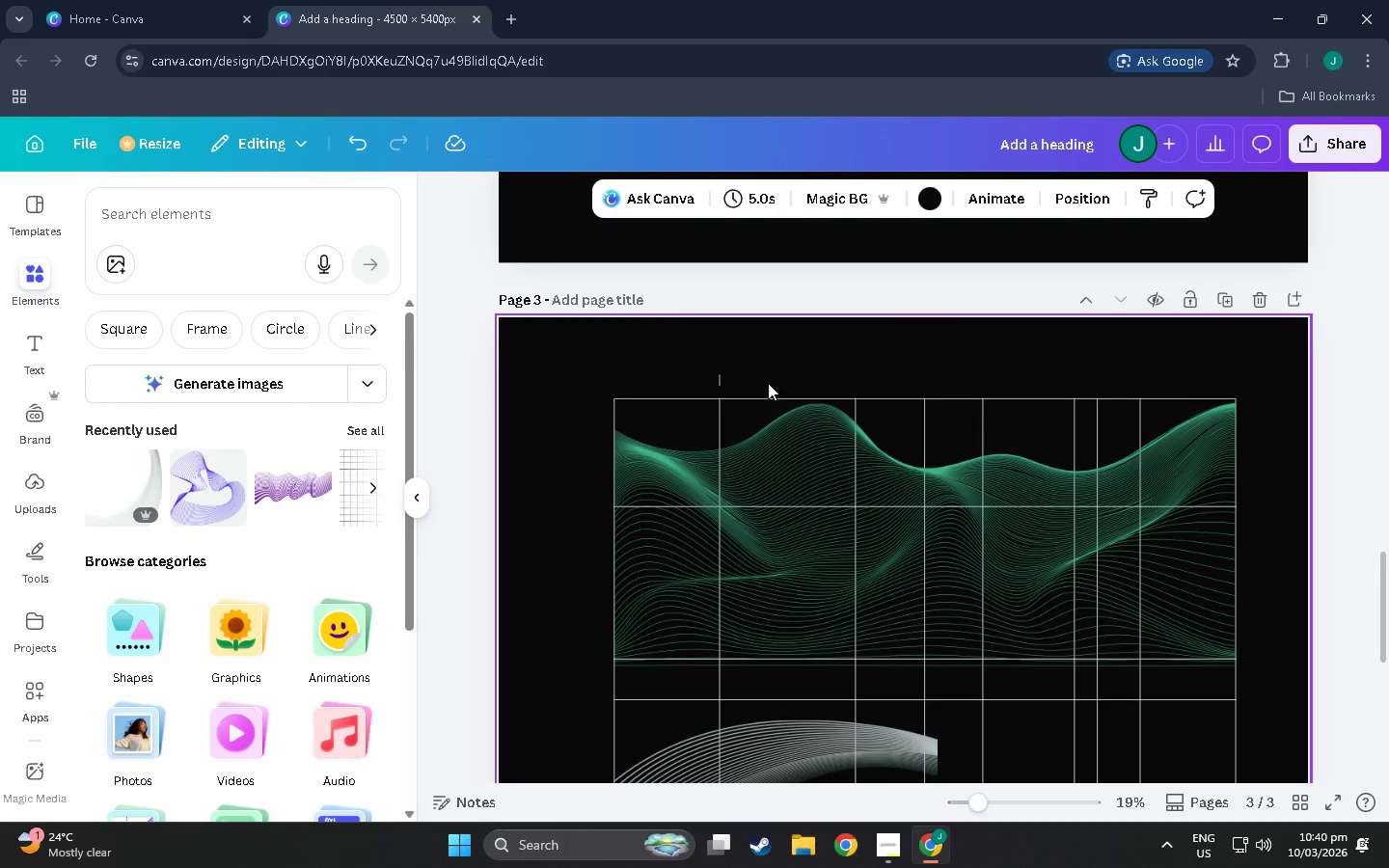 
mouse_move([760, 379])
 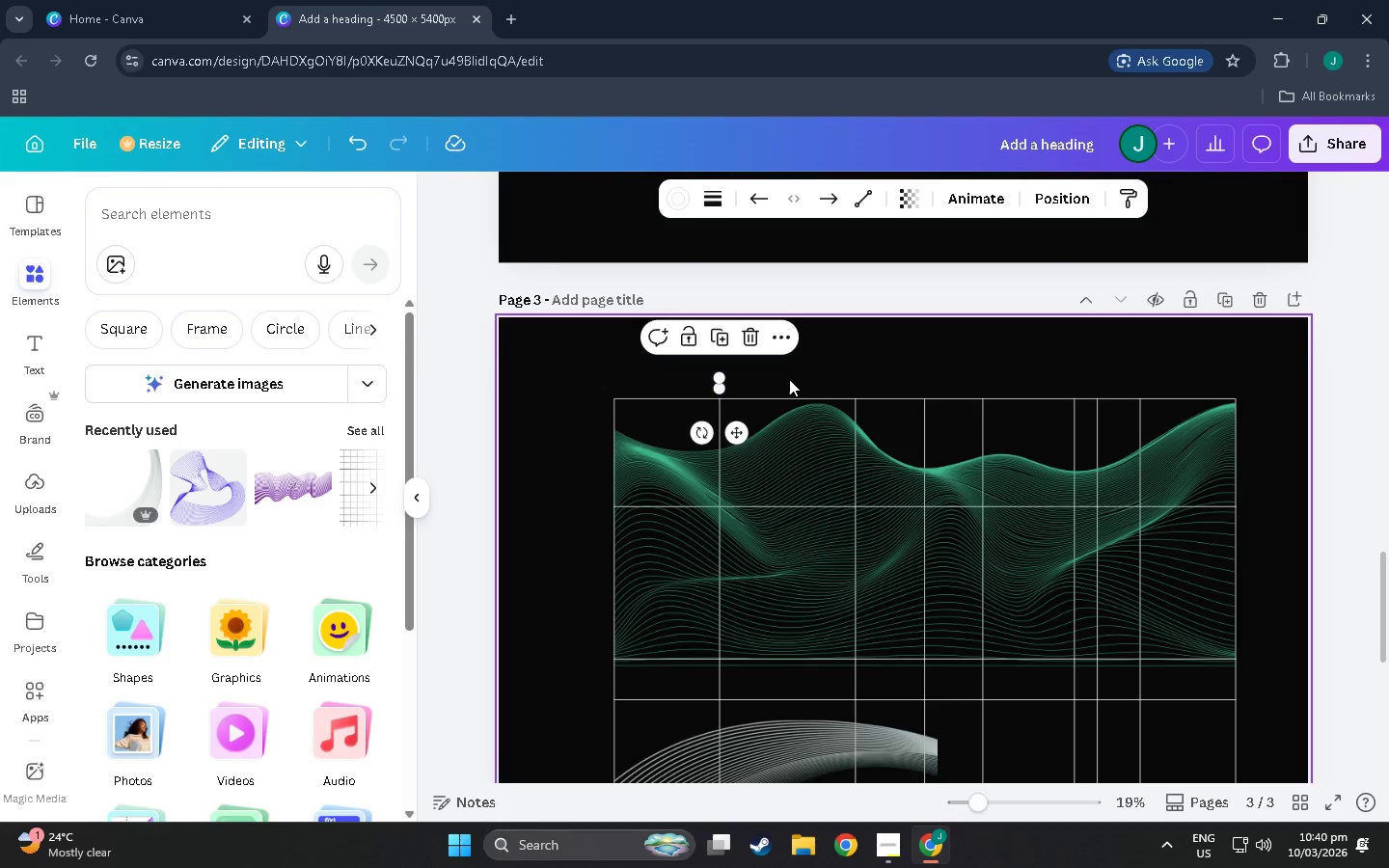 
left_click([789, 379])
 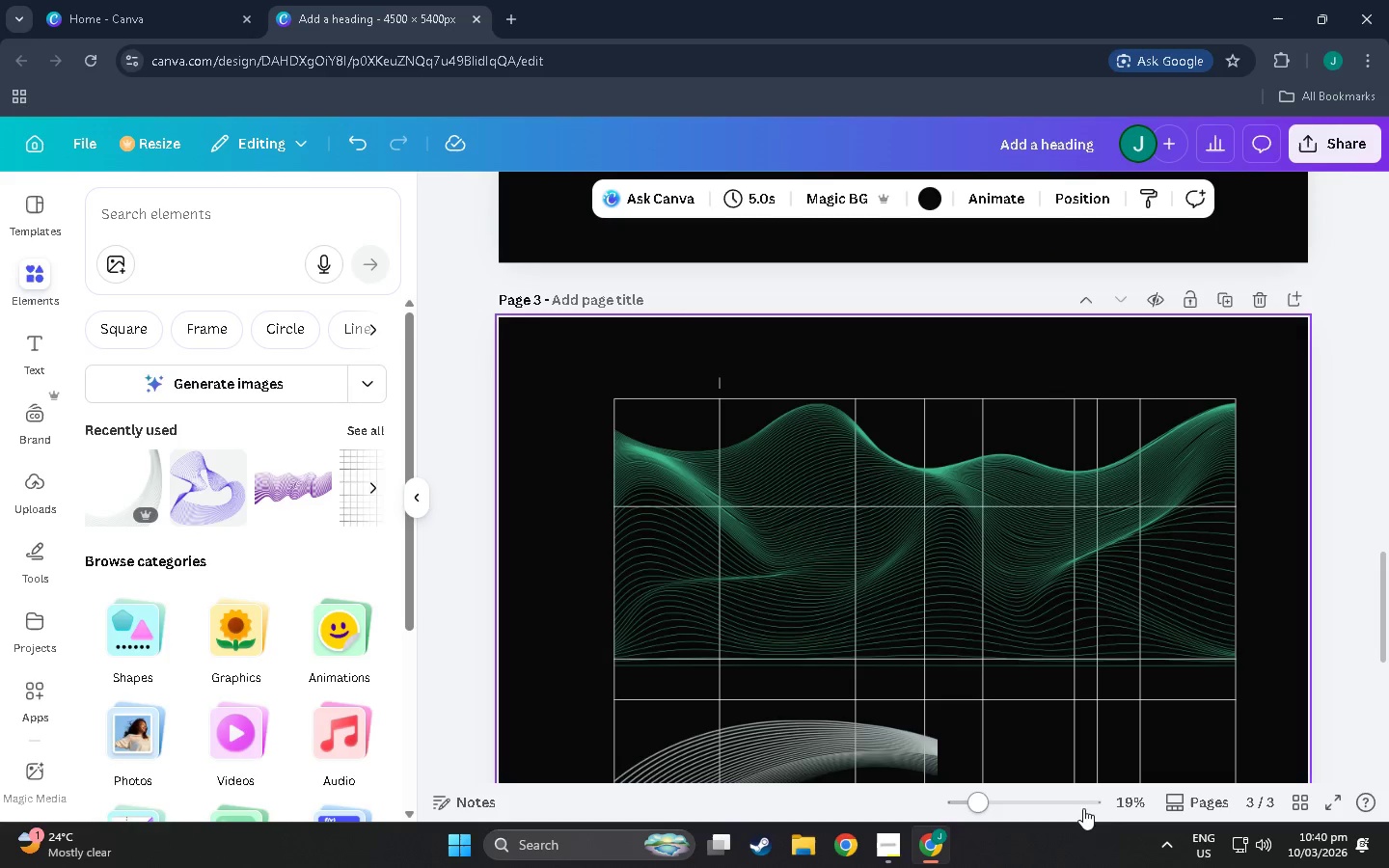 
left_click([1000, 803])
 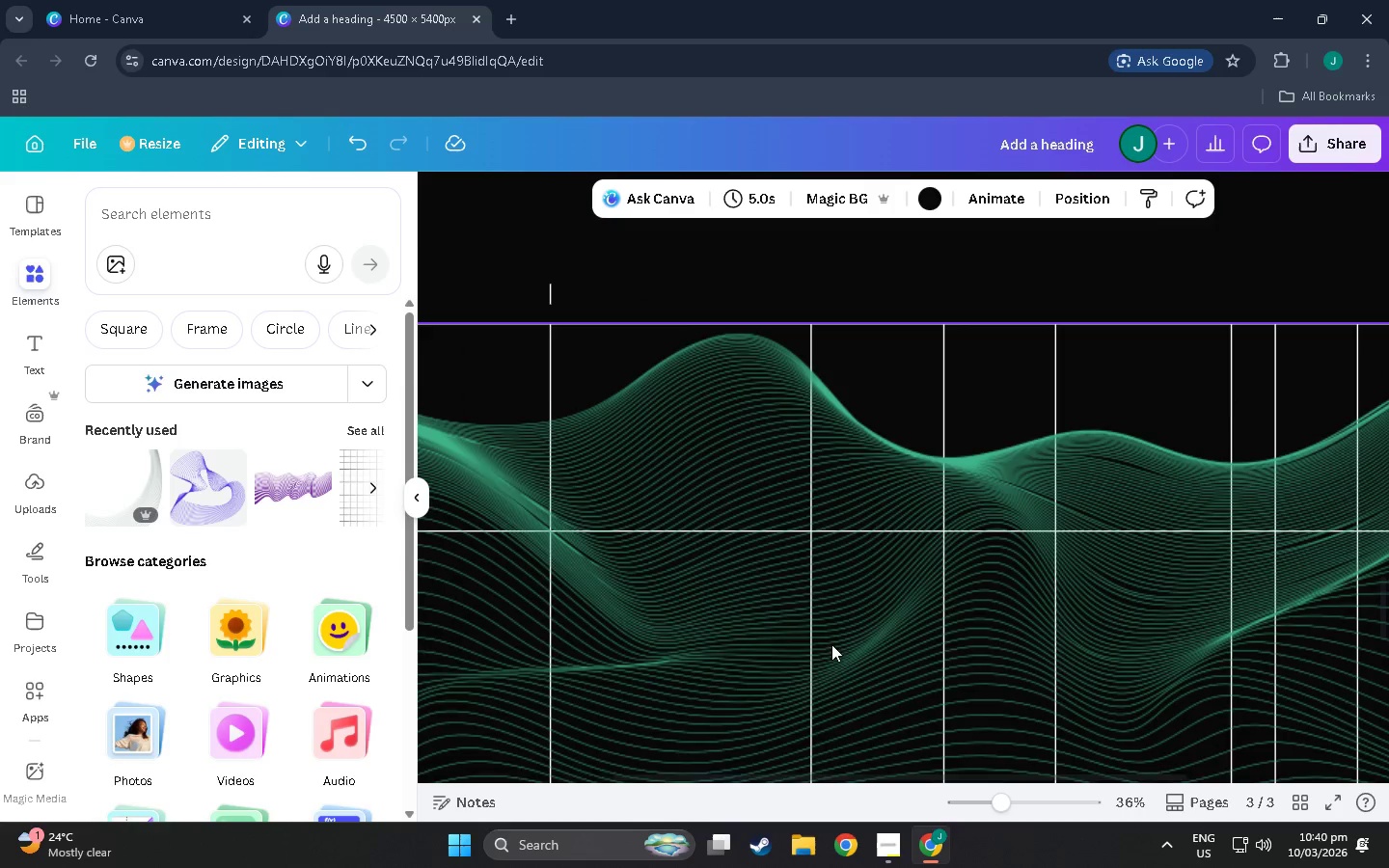 
scroll: coordinate [727, 462], scroll_direction: up, amount: 4.0
 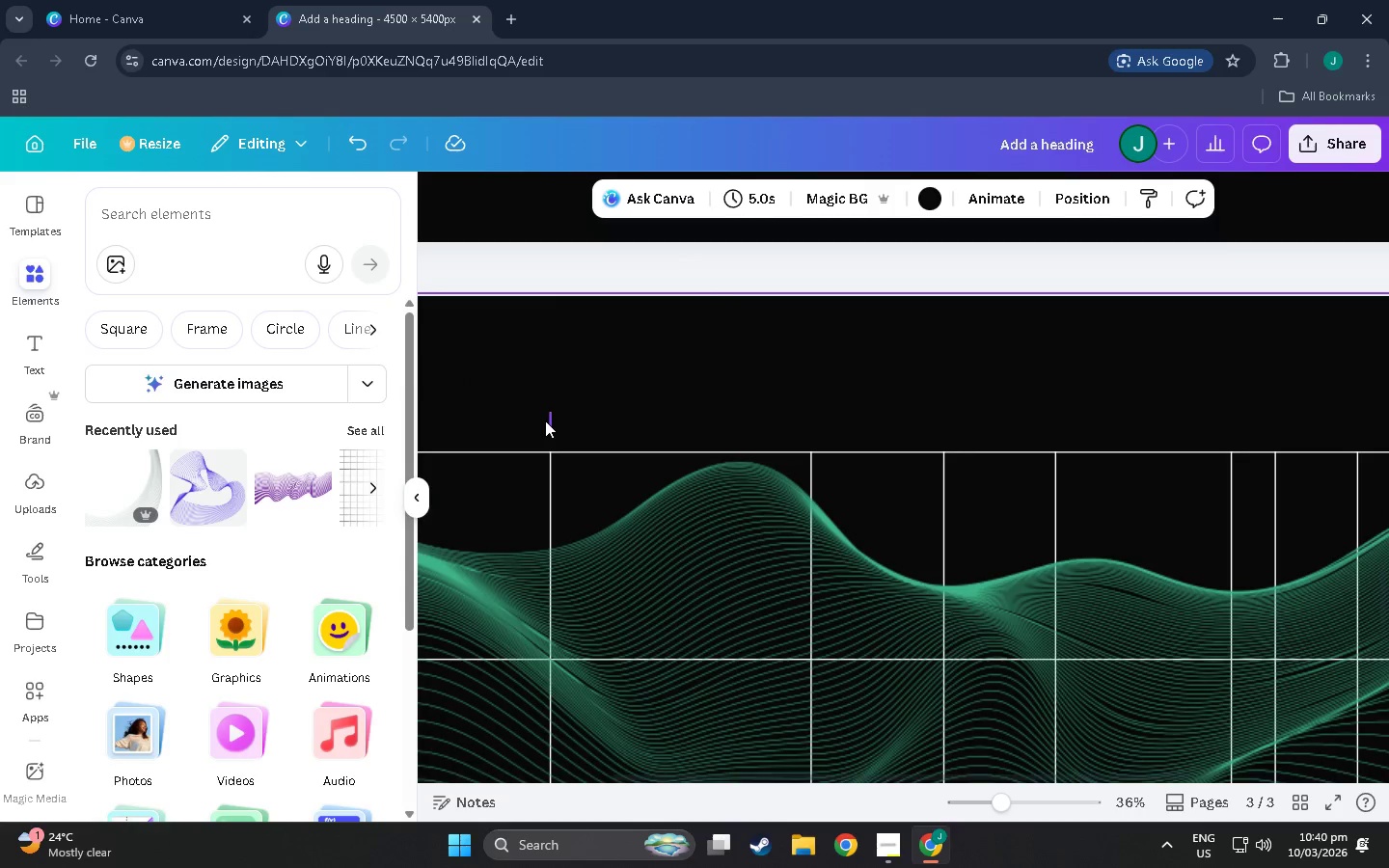 
left_click([550, 419])
 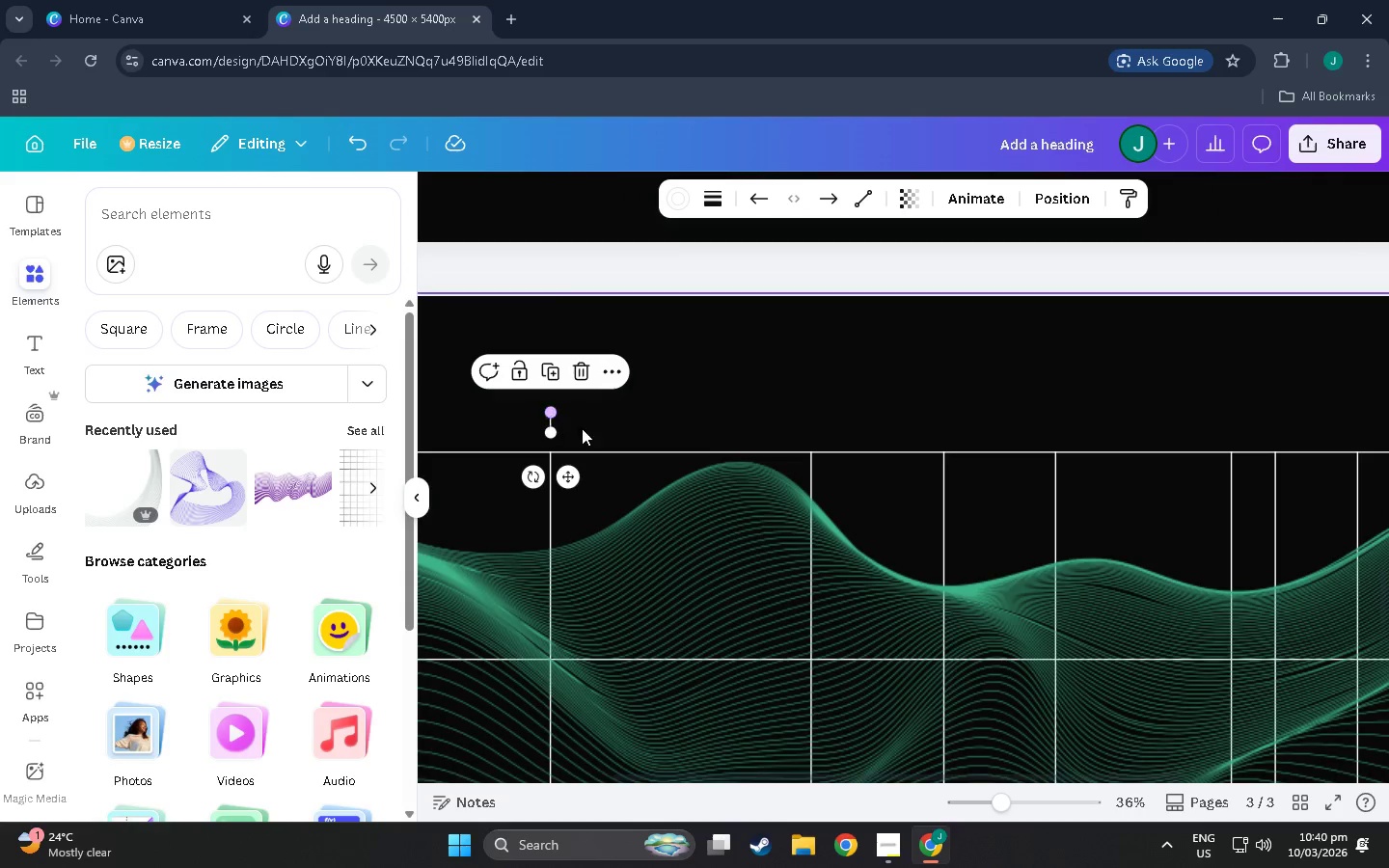 
key(Control+C)
 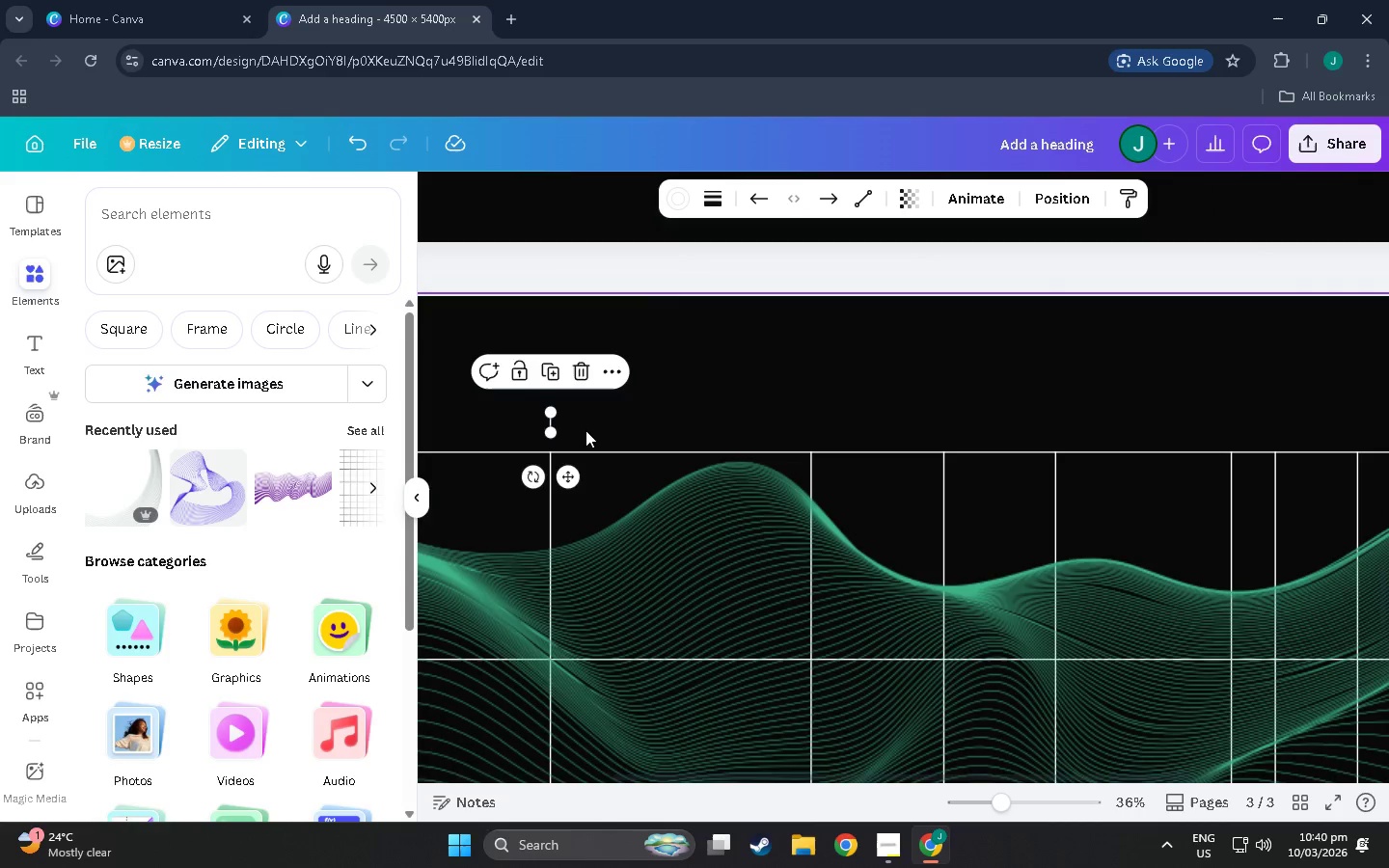 
key(Control+V)
 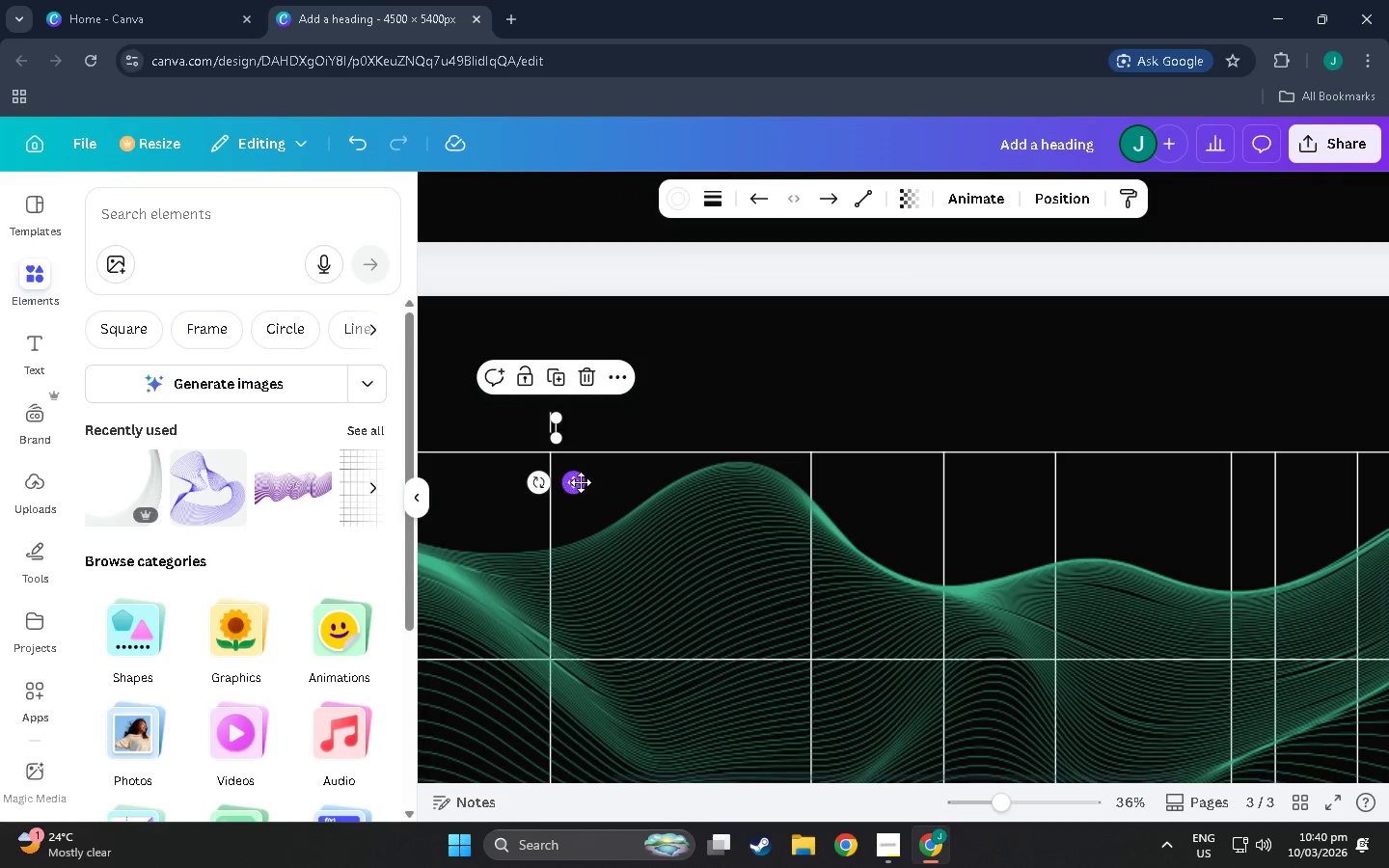 
left_click_drag(start_coordinate=[583, 481], to_coordinate=[830, 472])
 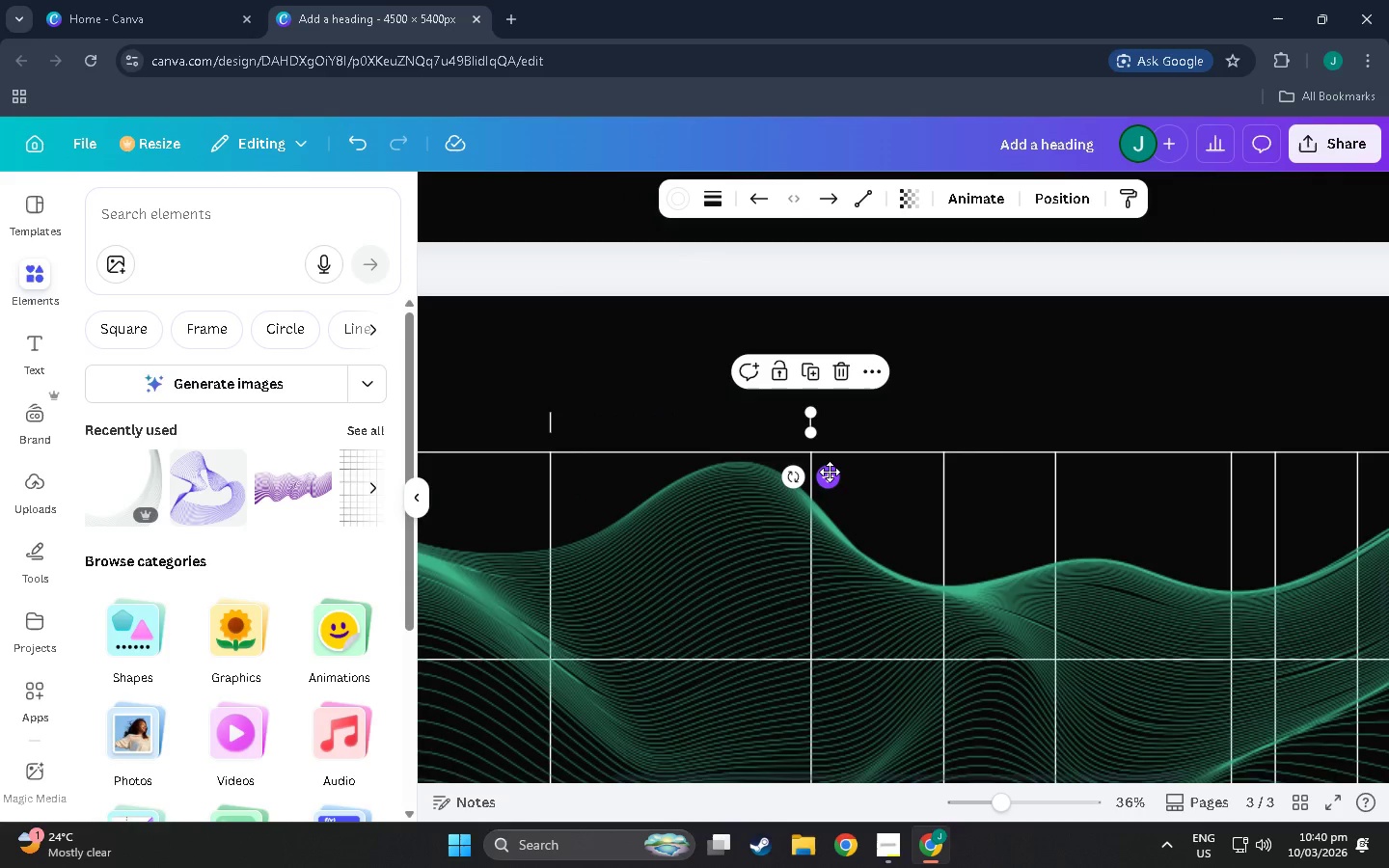 
key(Control+V)
 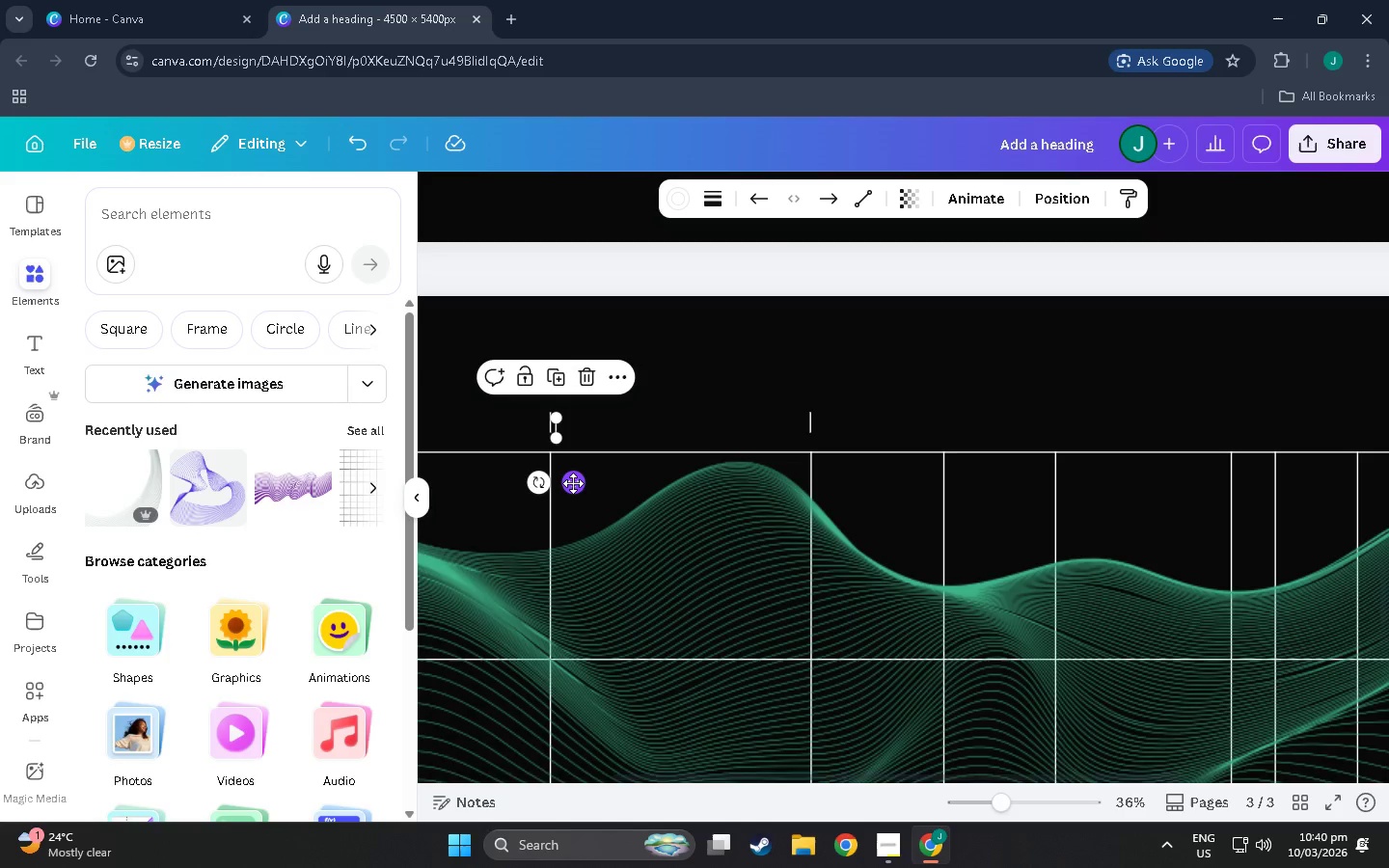 
left_click_drag(start_coordinate=[573, 483], to_coordinate=[960, 480])
 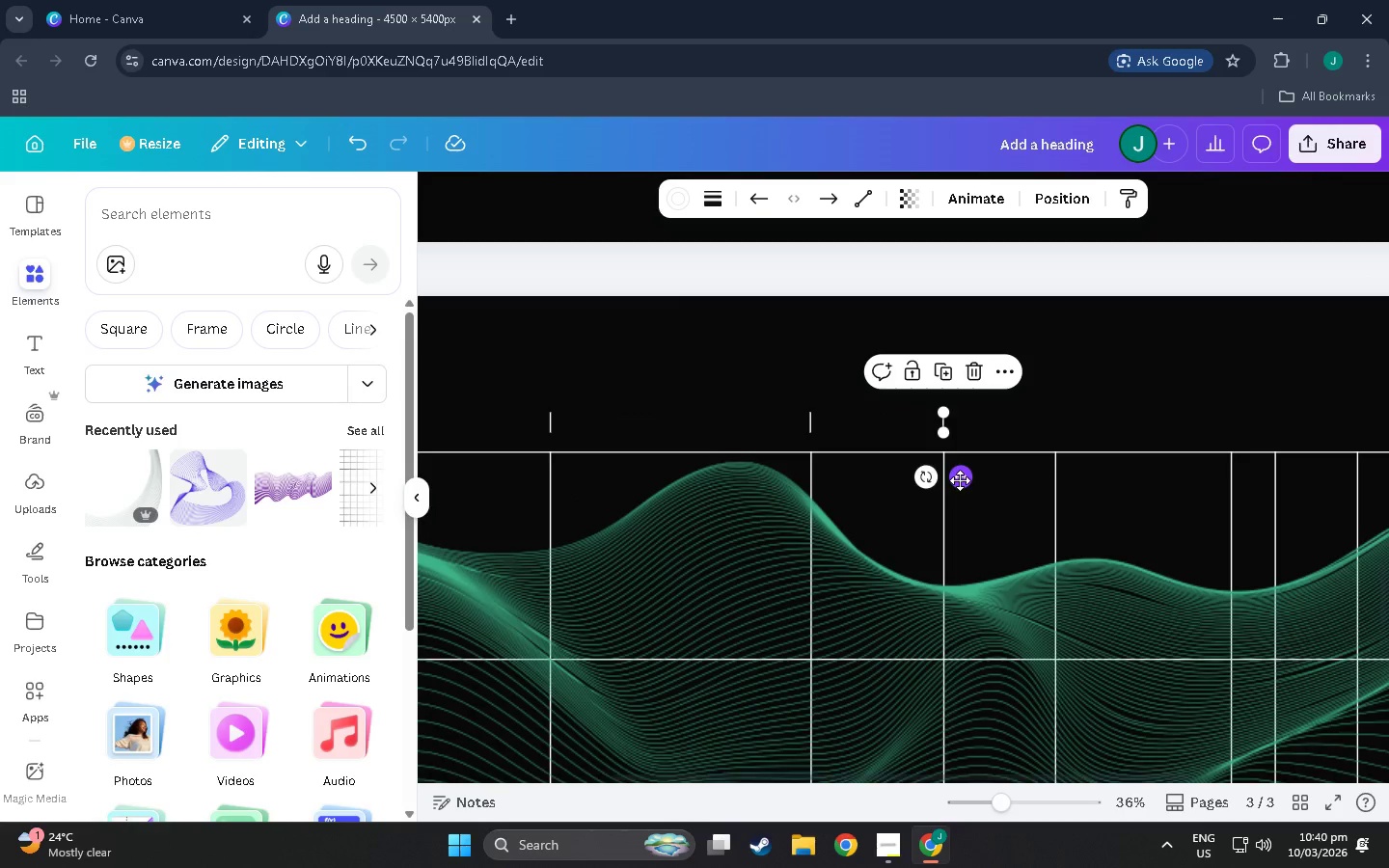 
key(Control+V)
 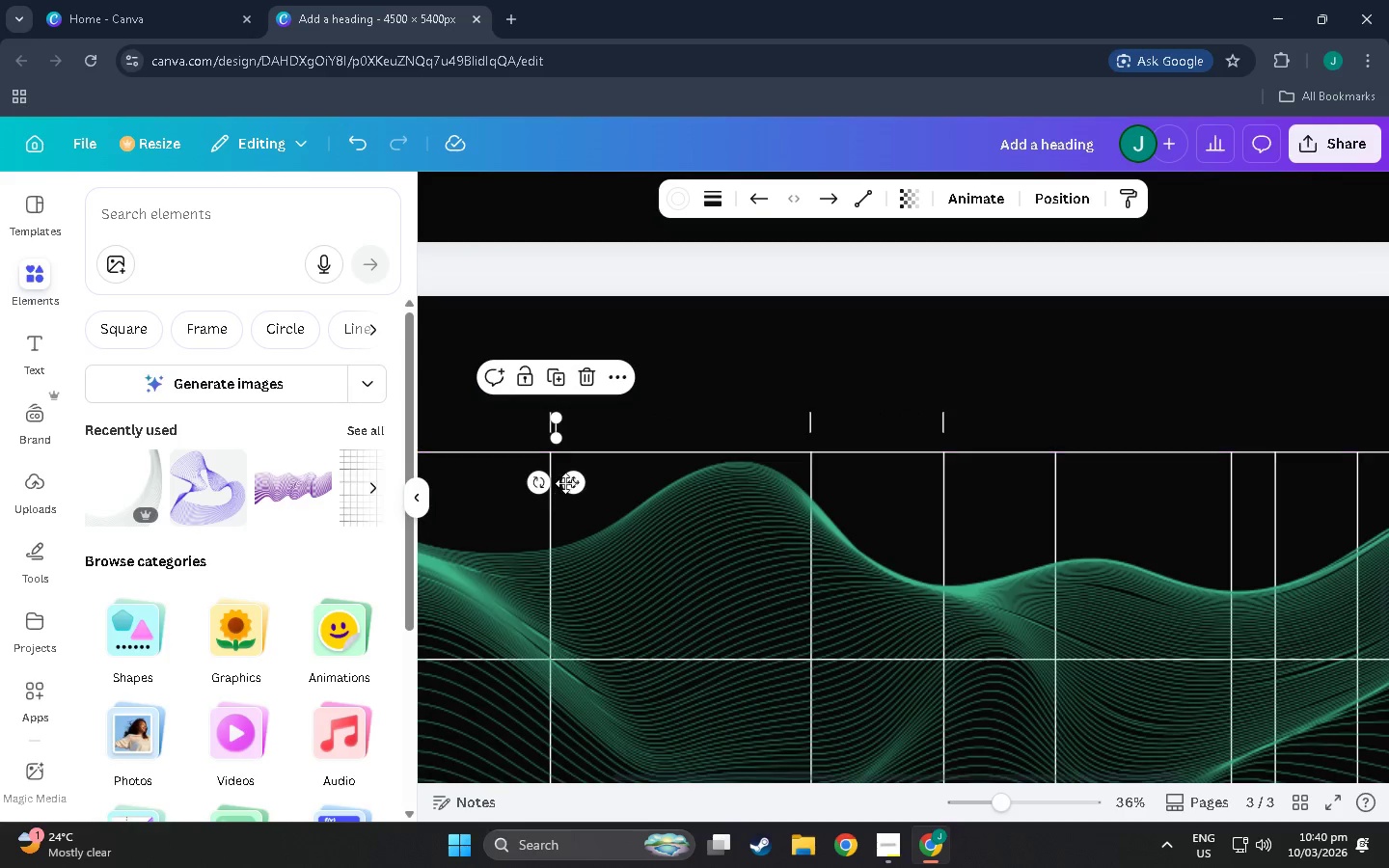 
left_click_drag(start_coordinate=[574, 482], to_coordinate=[1079, 475])
 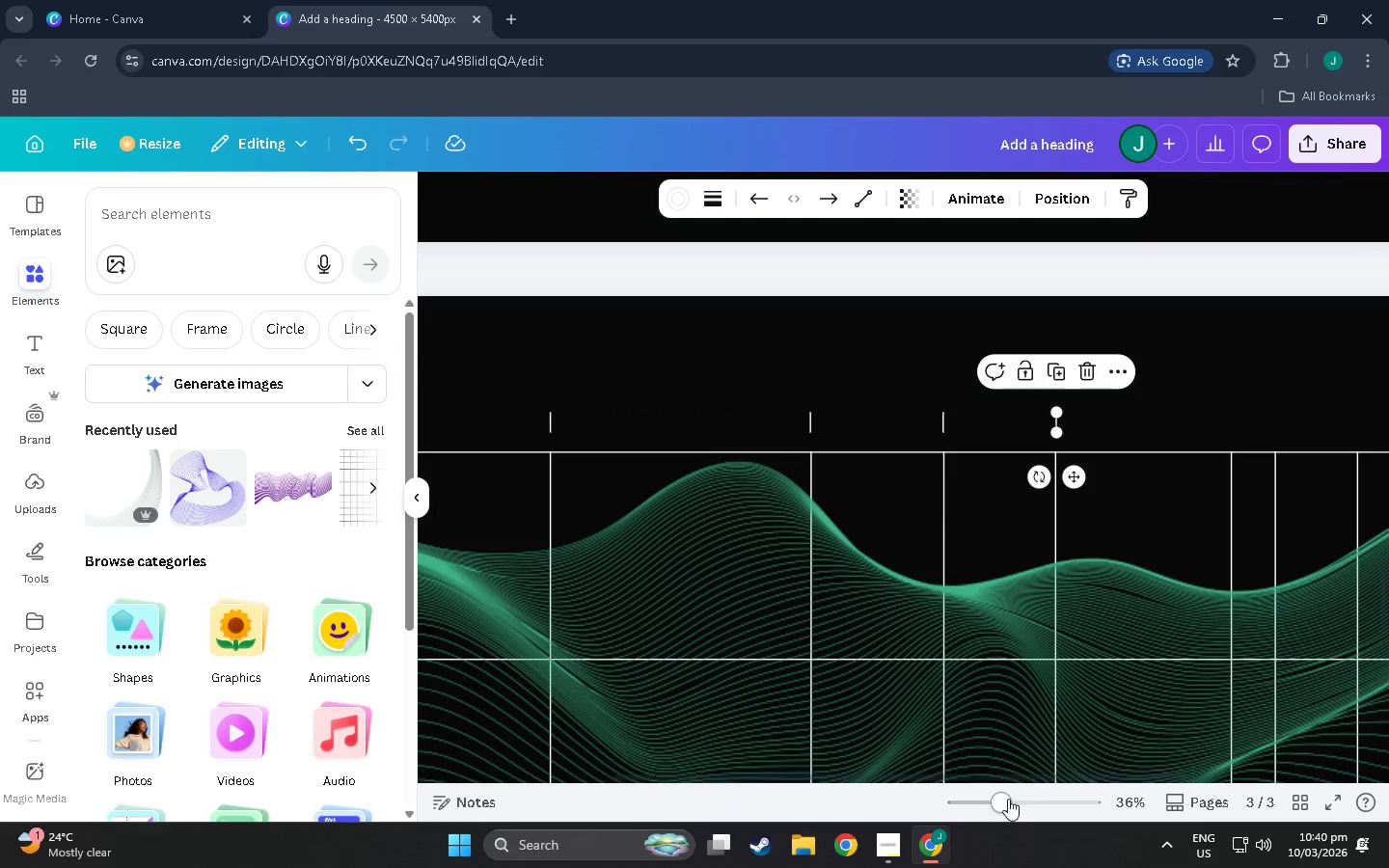 
left_click_drag(start_coordinate=[1008, 799], to_coordinate=[1015, 799])
 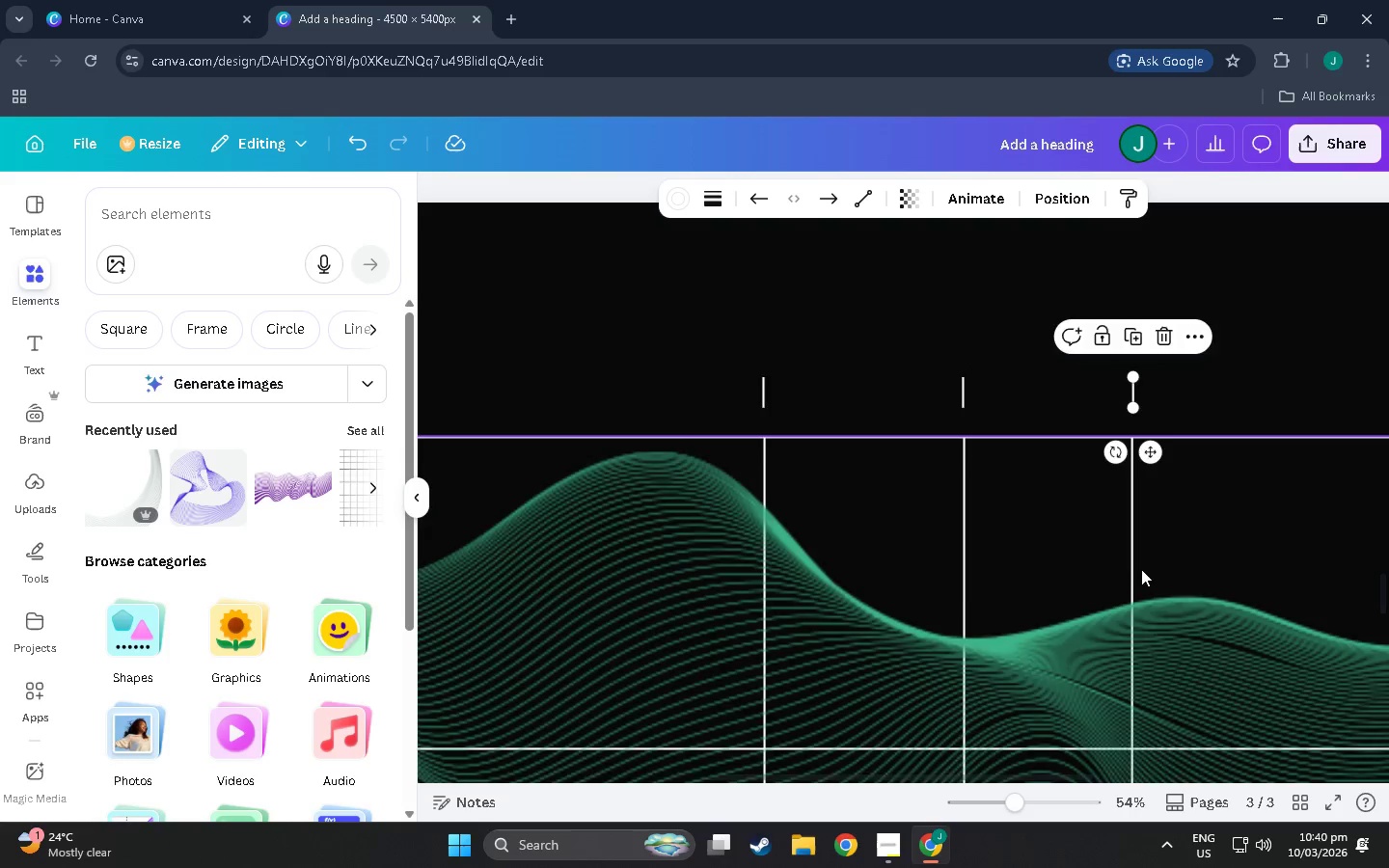 
scroll: coordinate [949, 426], scroll_direction: up, amount: 2.0
 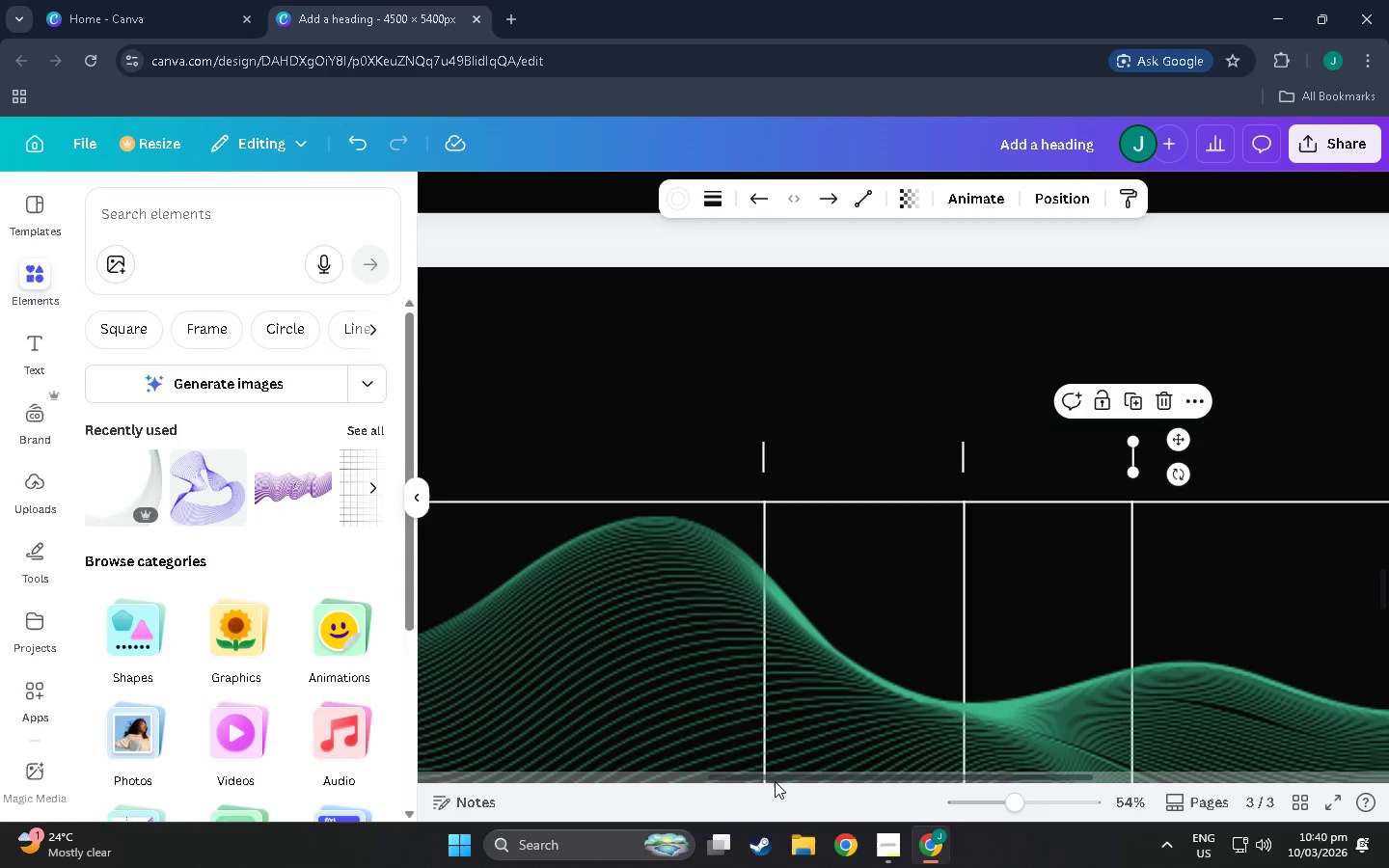 
left_click_drag(start_coordinate=[776, 781], to_coordinate=[961, 777])
 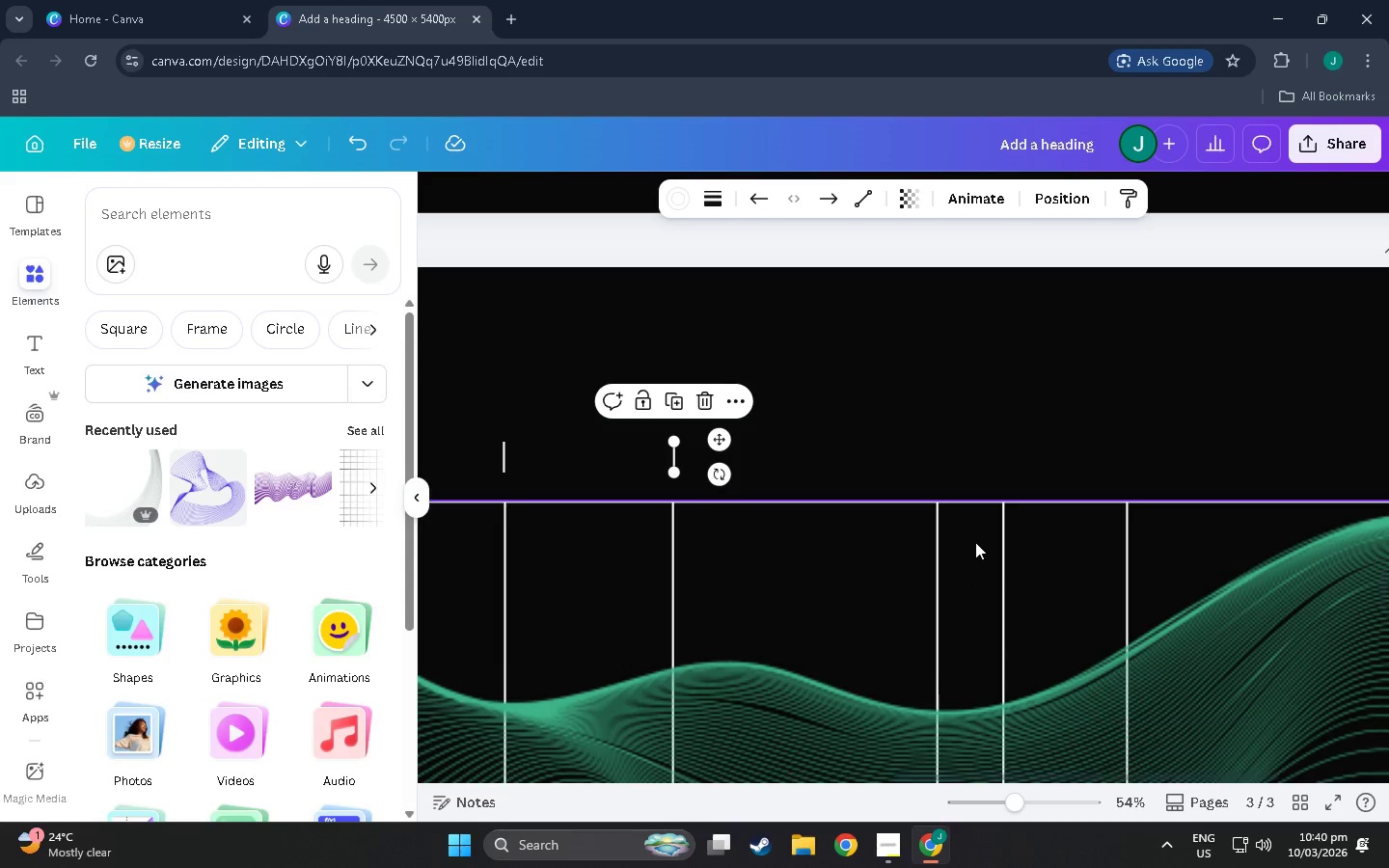 
key(Control+V)
 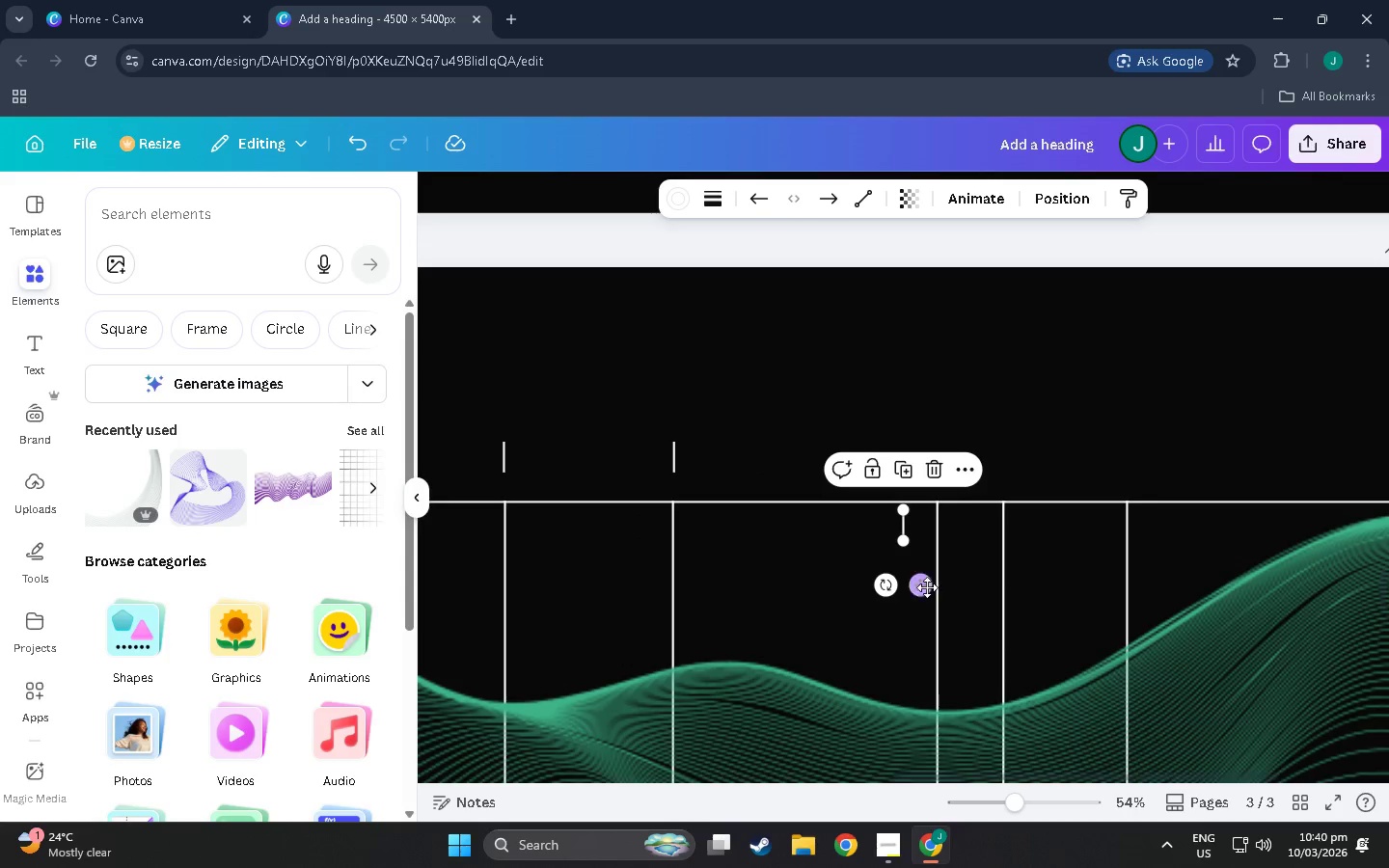 
left_click_drag(start_coordinate=[927, 587], to_coordinate=[959, 521])
 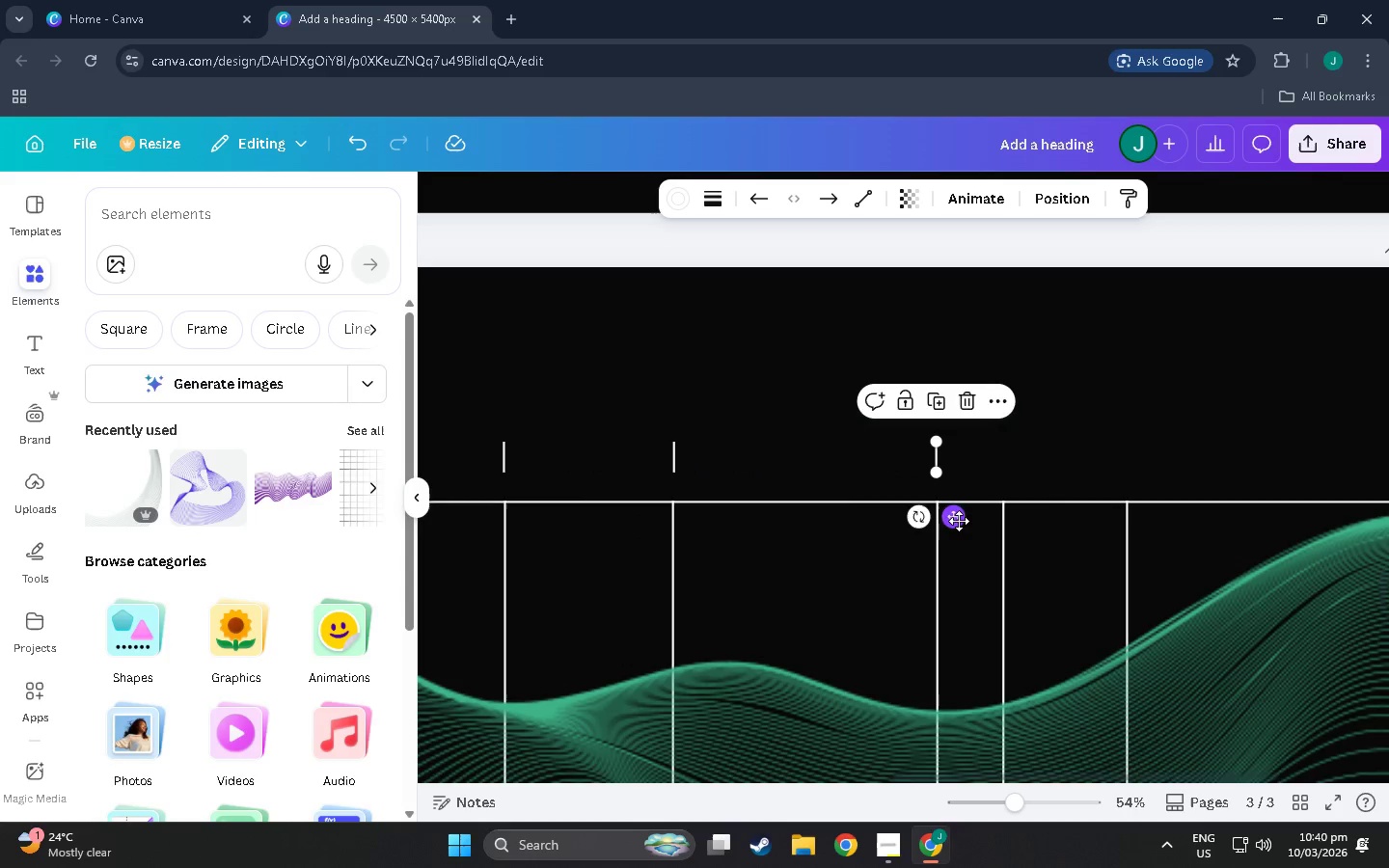 
key(Control+V)
 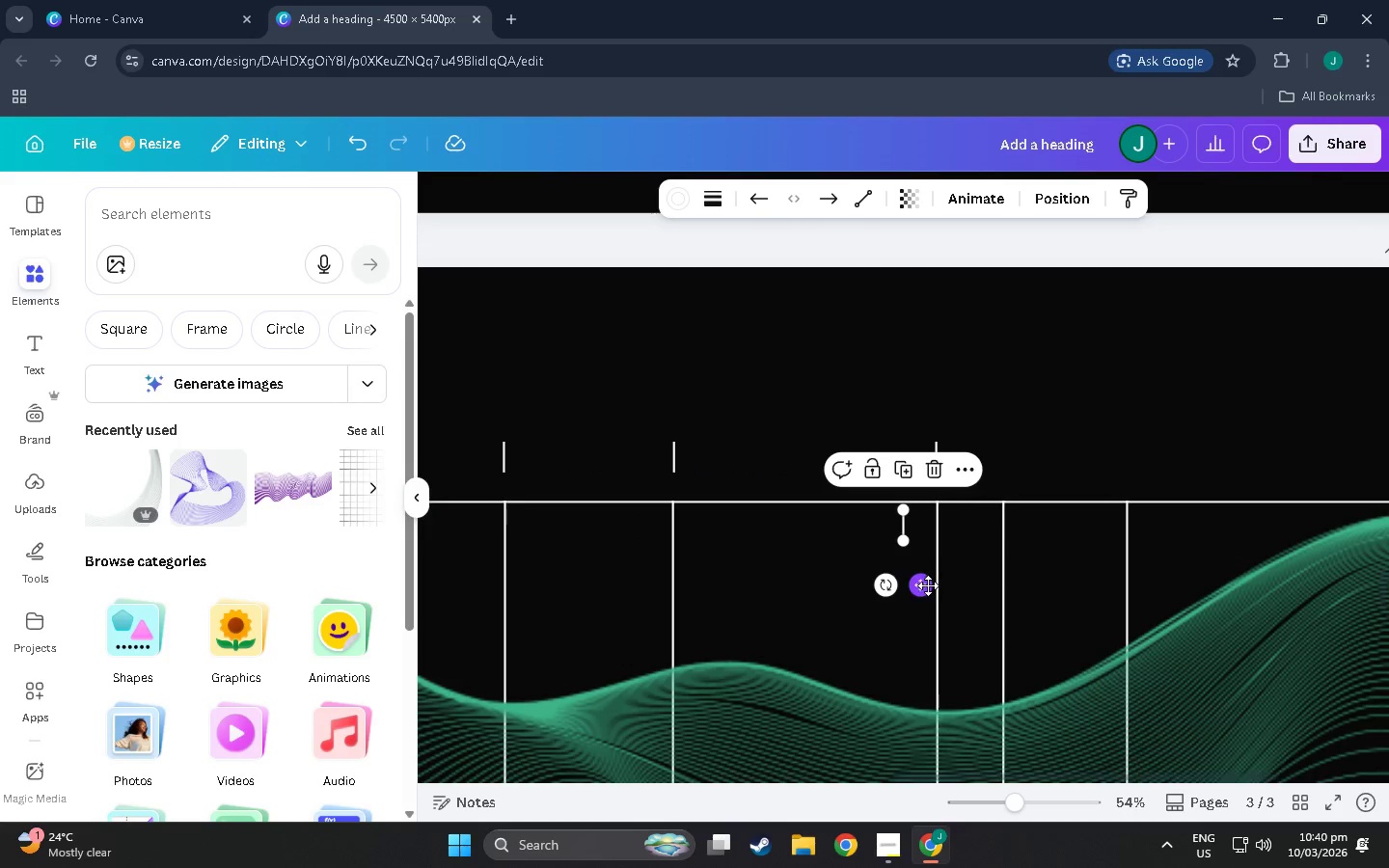 
left_click_drag(start_coordinate=[927, 586], to_coordinate=[1029, 521])
 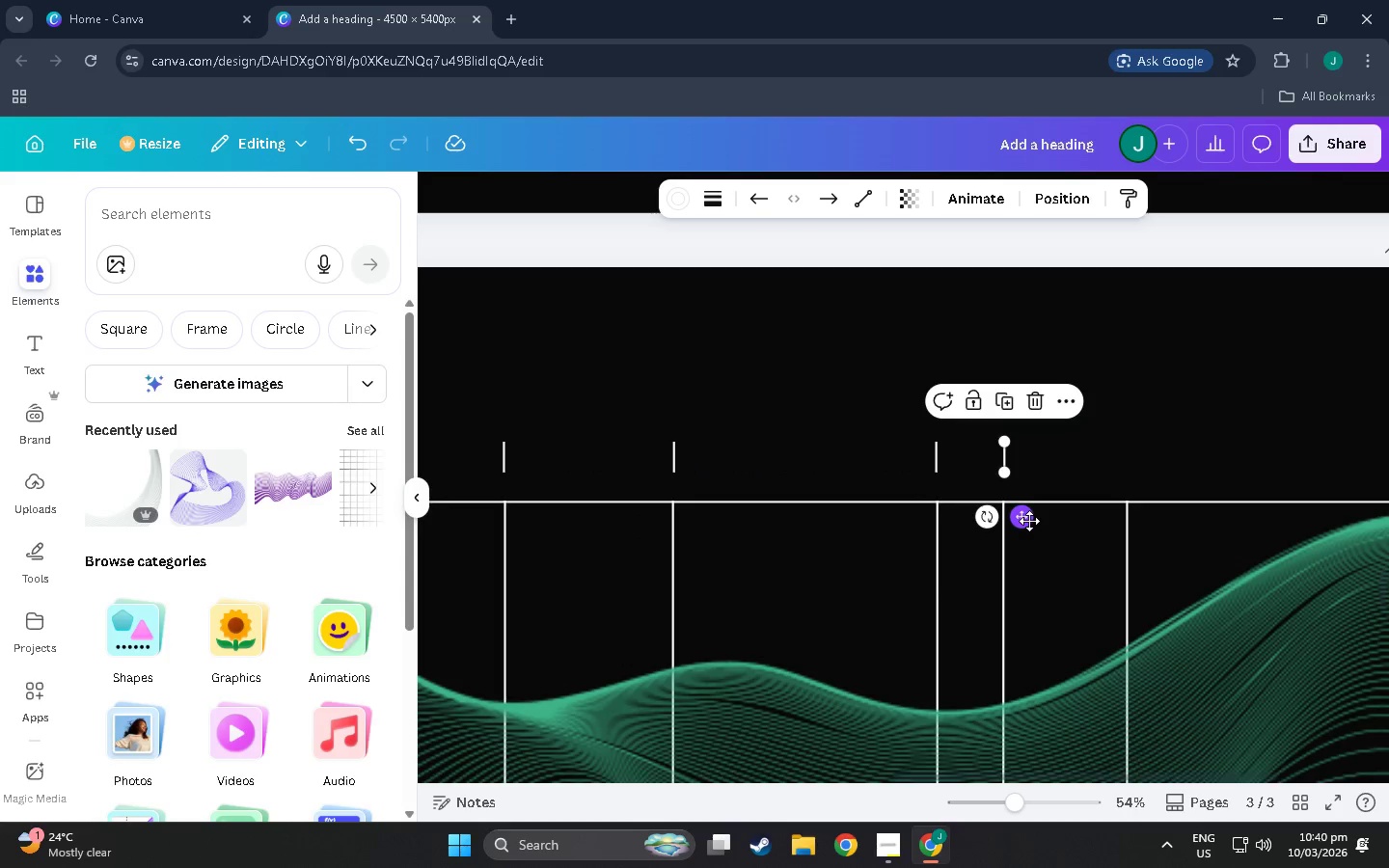 
key(Control+V)
 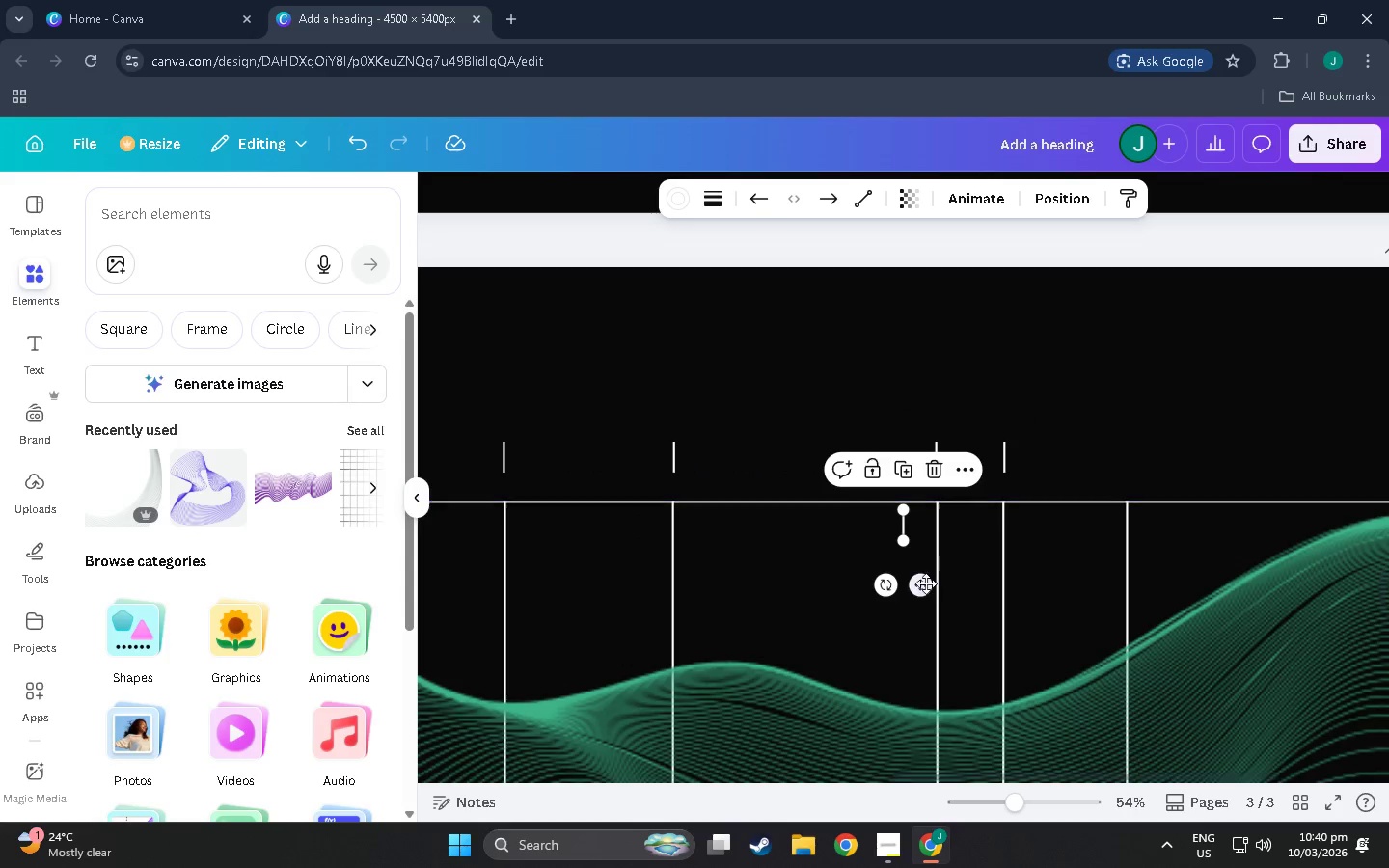 
left_click_drag(start_coordinate=[926, 583], to_coordinate=[1145, 517])
 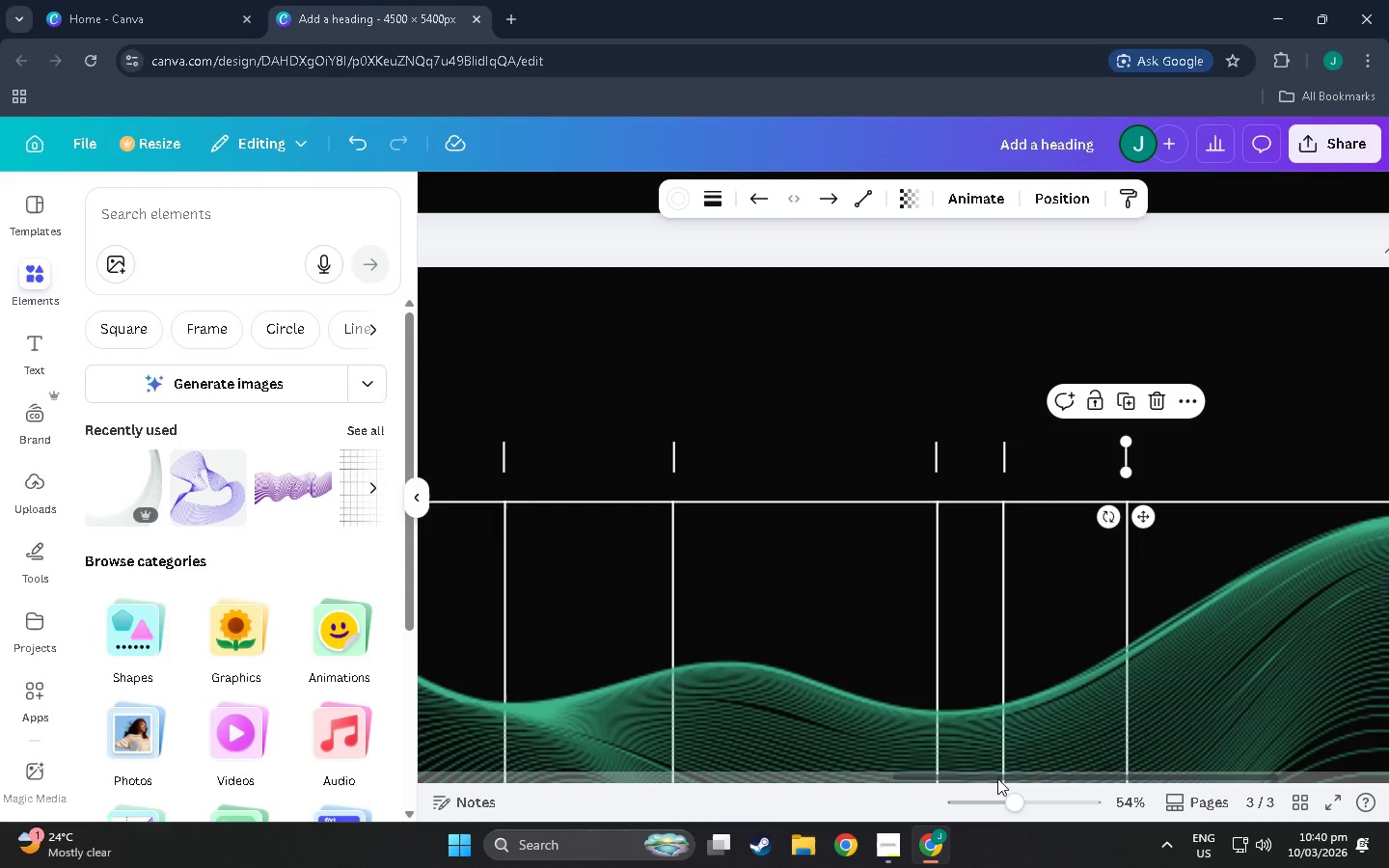 
left_click_drag(start_coordinate=[993, 774], to_coordinate=[1167, 758])
 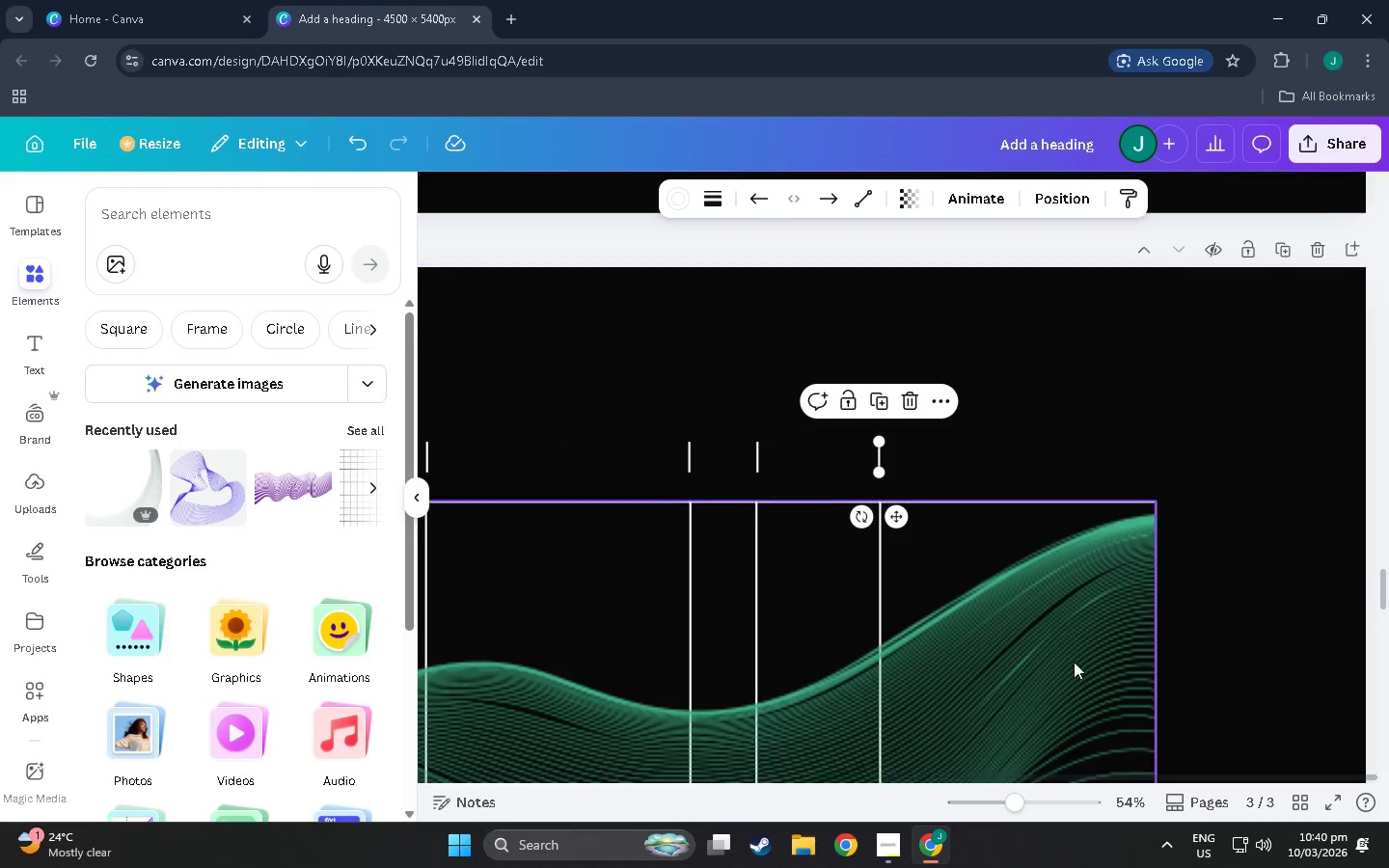 
key(Control+V)
 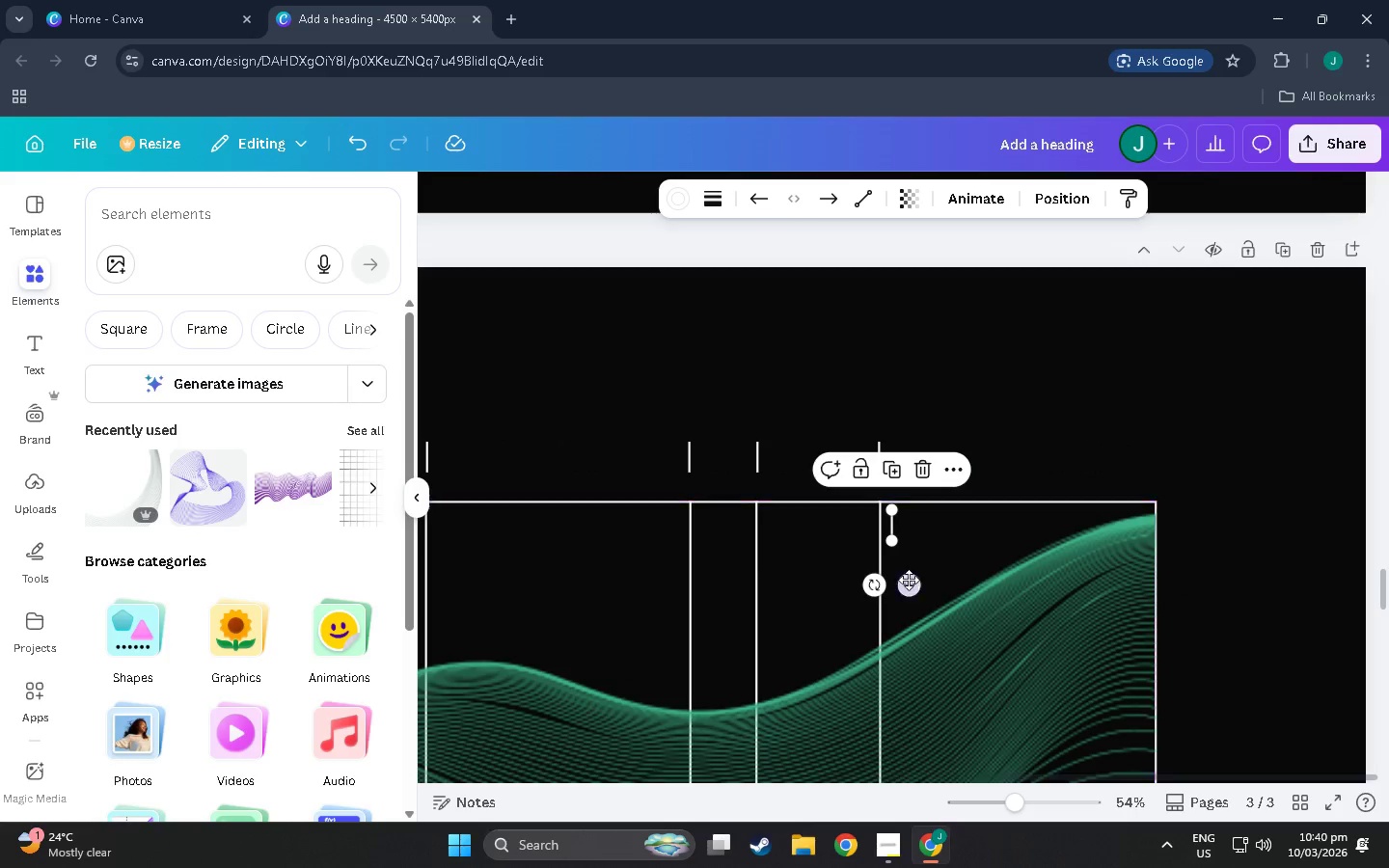 
left_click_drag(start_coordinate=[911, 586], to_coordinate=[1167, 517])
 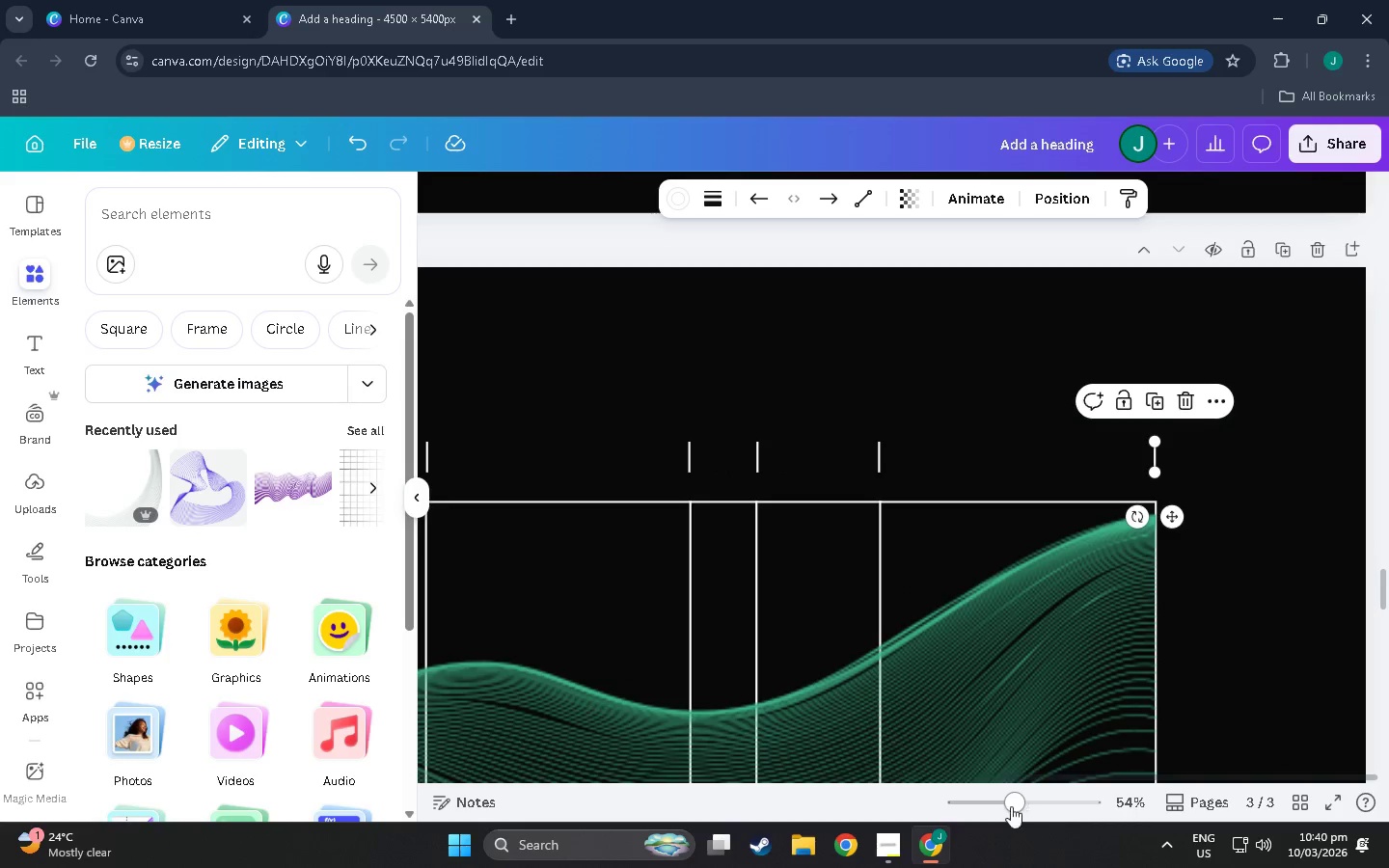 
left_click_drag(start_coordinate=[998, 800], to_coordinate=[986, 803])
 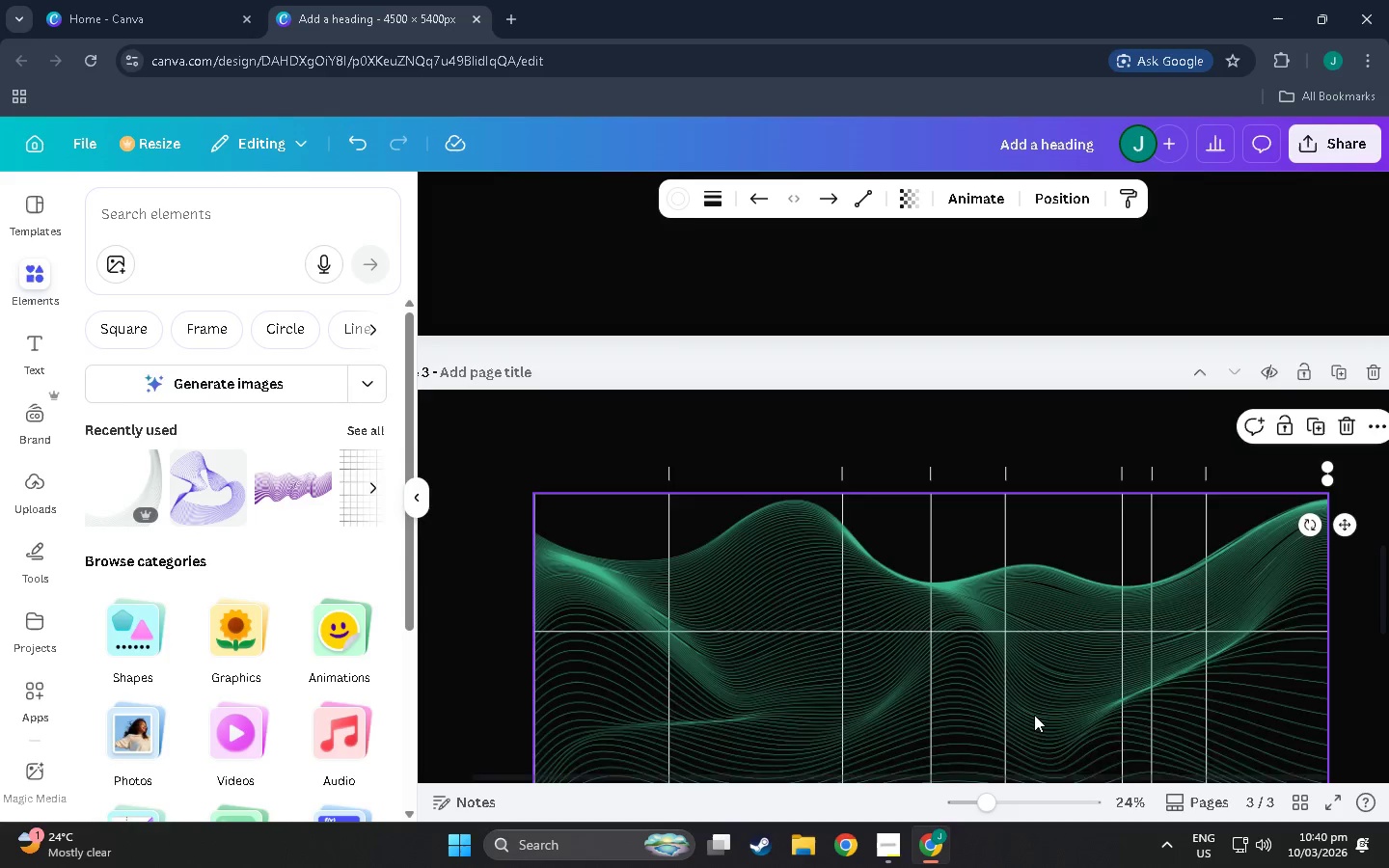 
key(Control+V)
 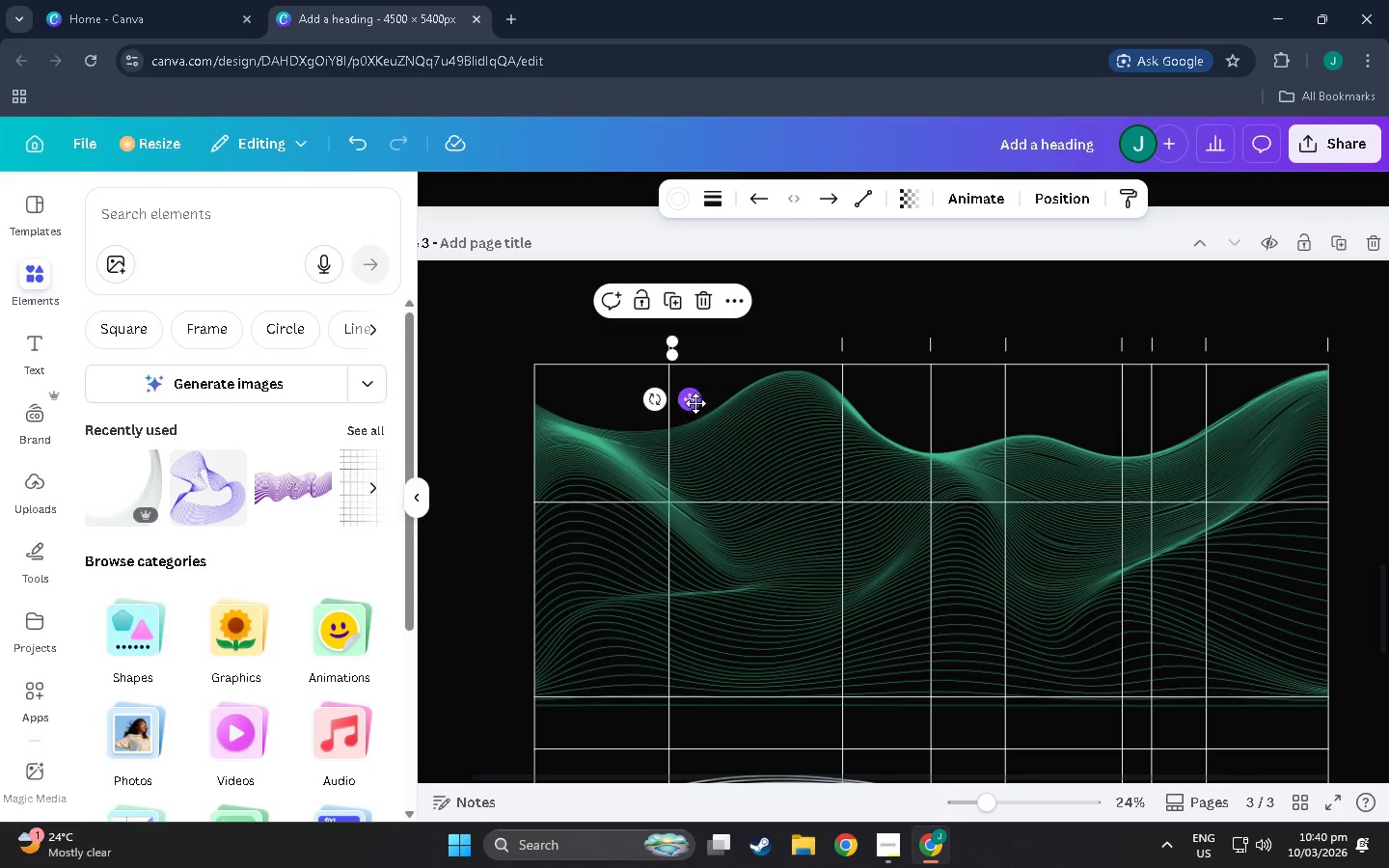 
scroll: coordinate [1034, 714], scroll_direction: down, amount: 4.0
 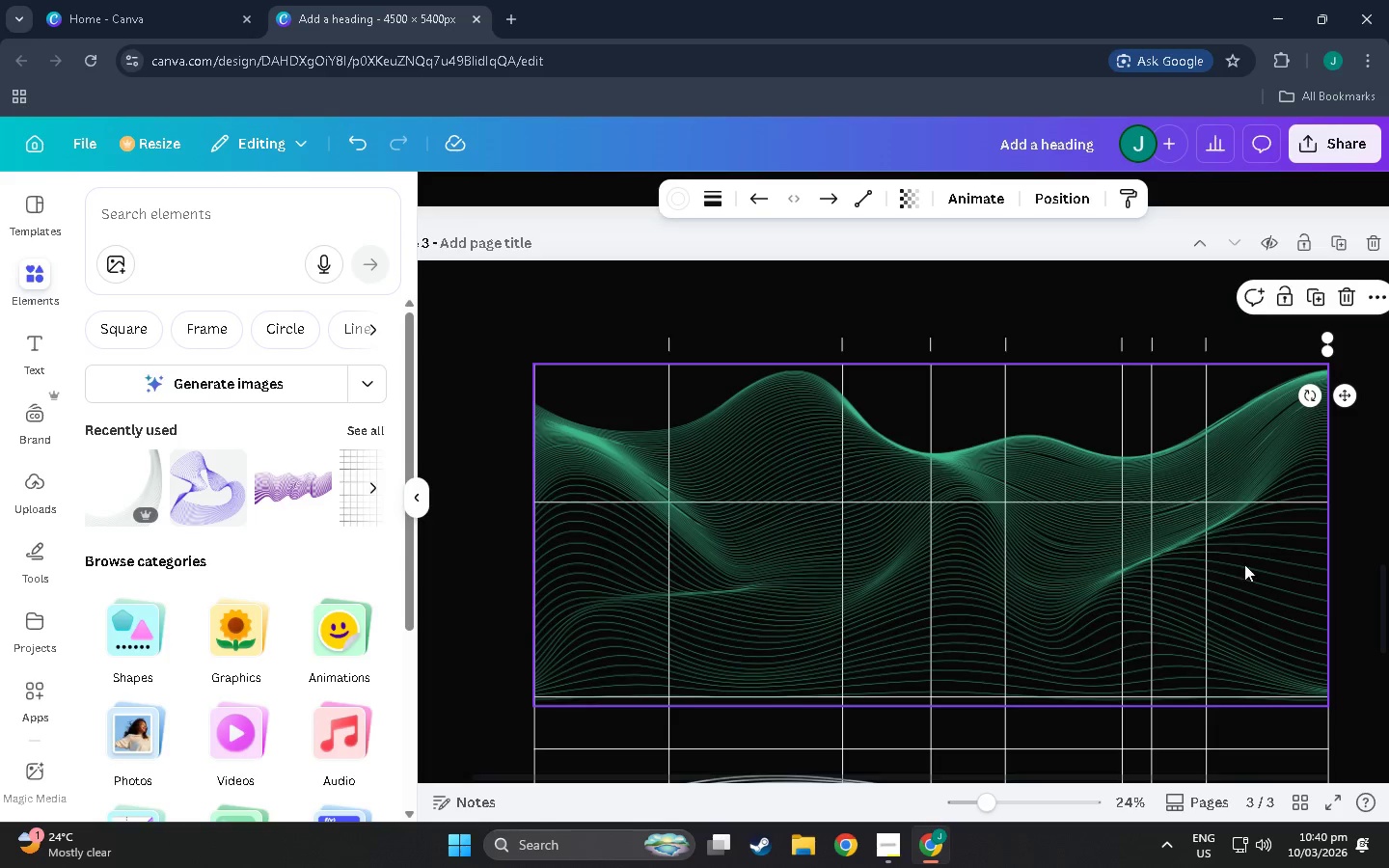 
left_click_drag(start_coordinate=[694, 402], to_coordinate=[1370, 550])
 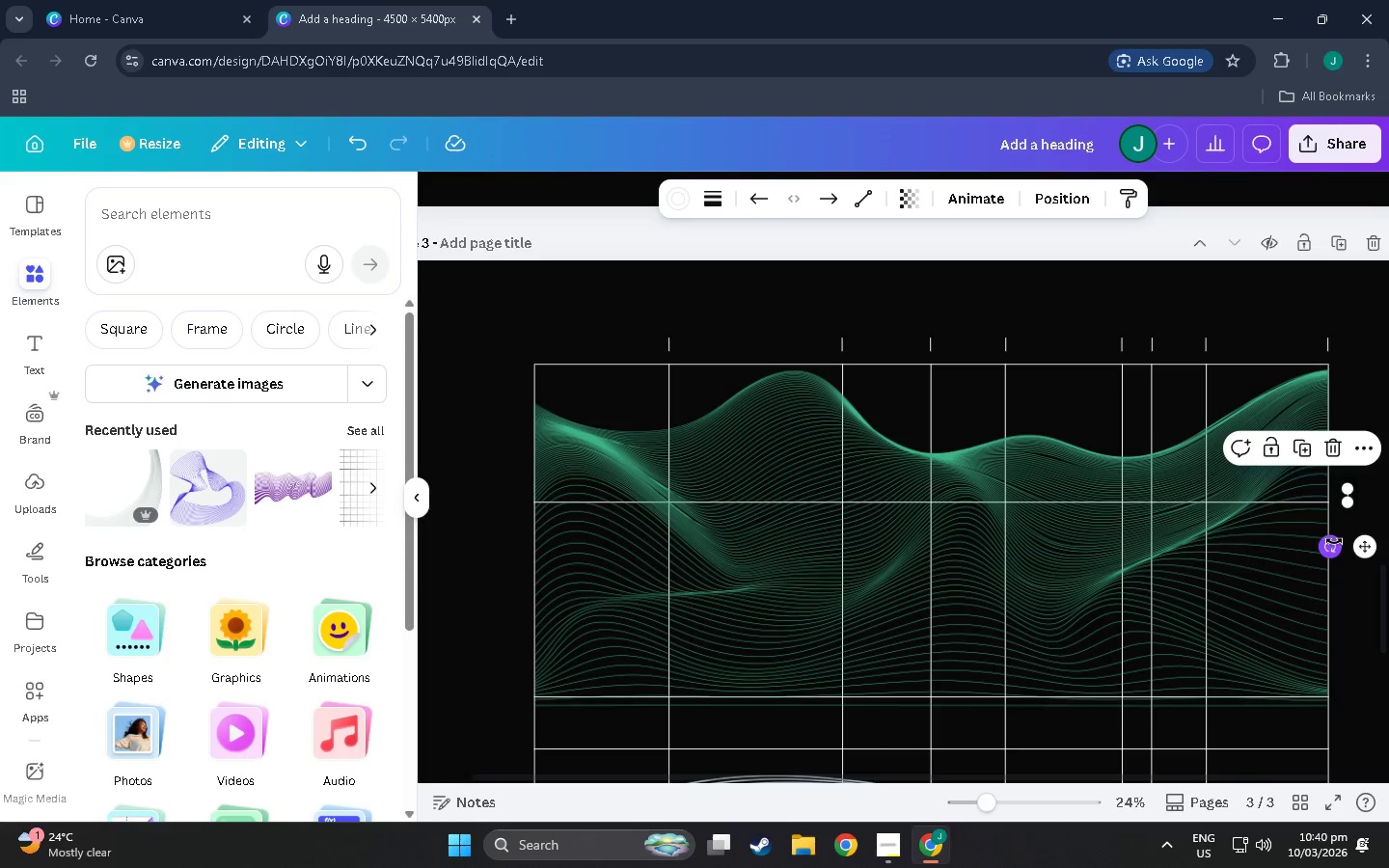 
left_click_drag(start_coordinate=[1334, 542], to_coordinate=[1271, 482])
 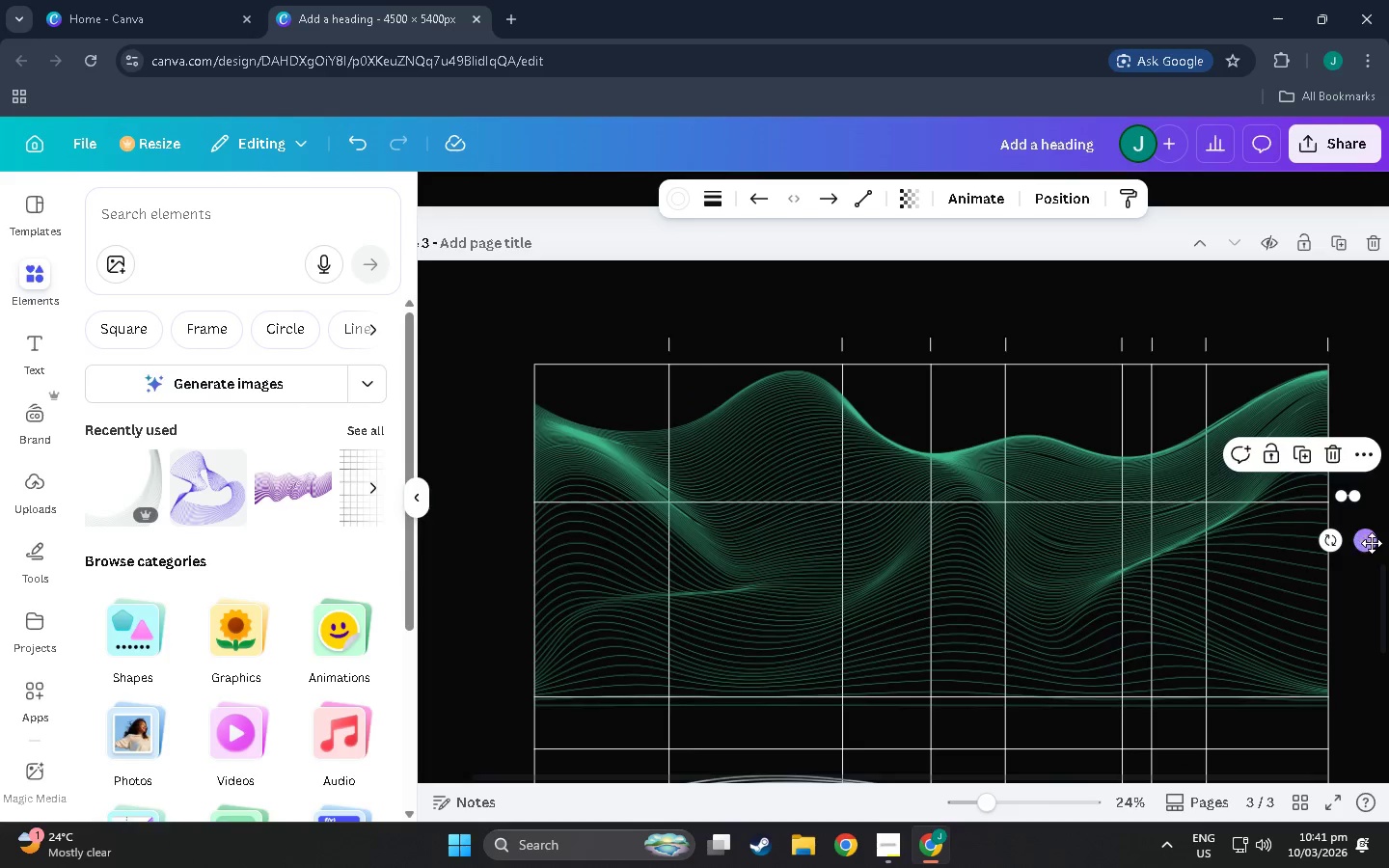 
left_click_drag(start_coordinate=[1372, 543], to_coordinate=[1375, 552])
 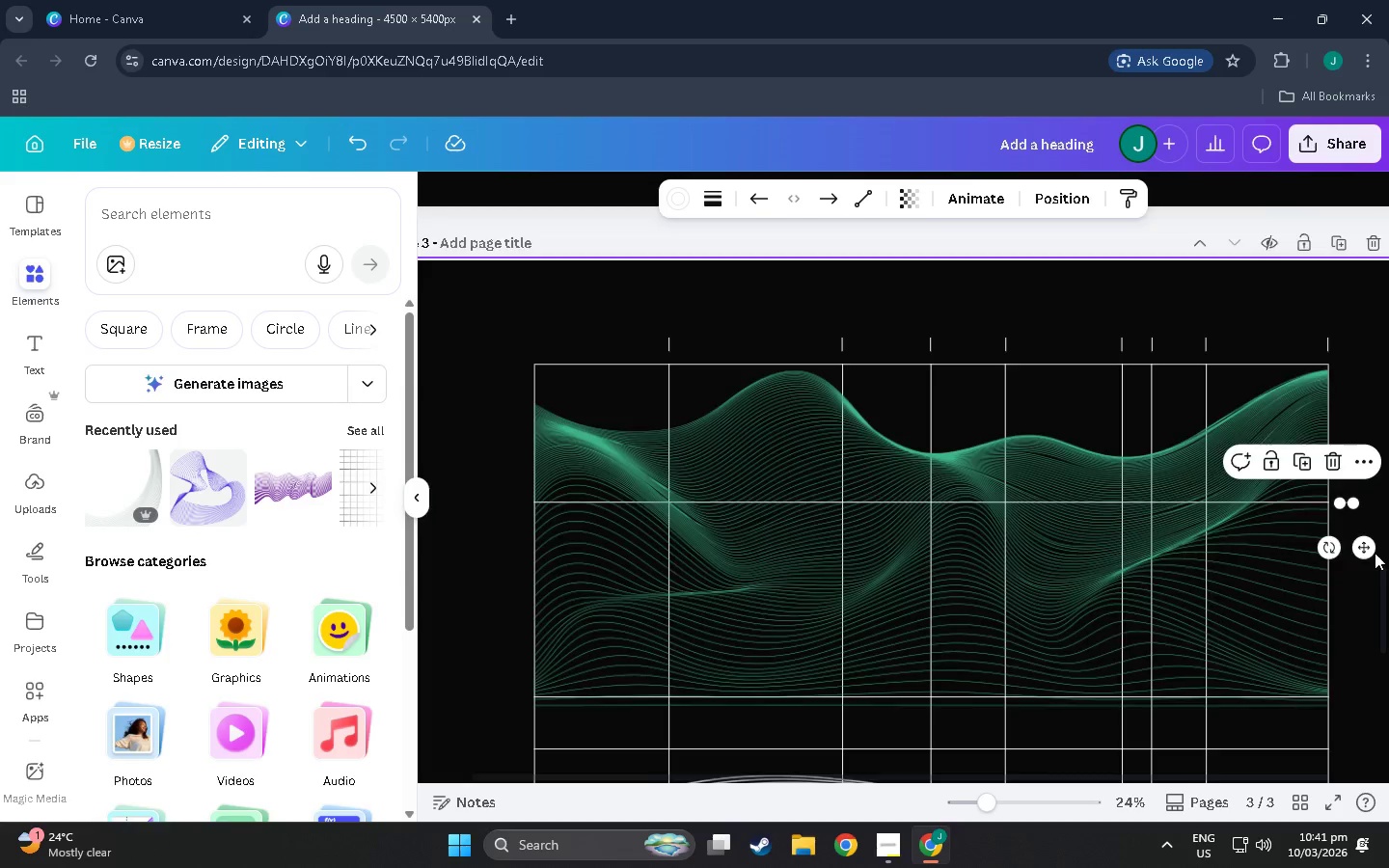 
hold_key(key=ControlLeft, duration=1.5)
scroll: coordinate [1375, 553], scroll_direction: down, amount: 3.0
 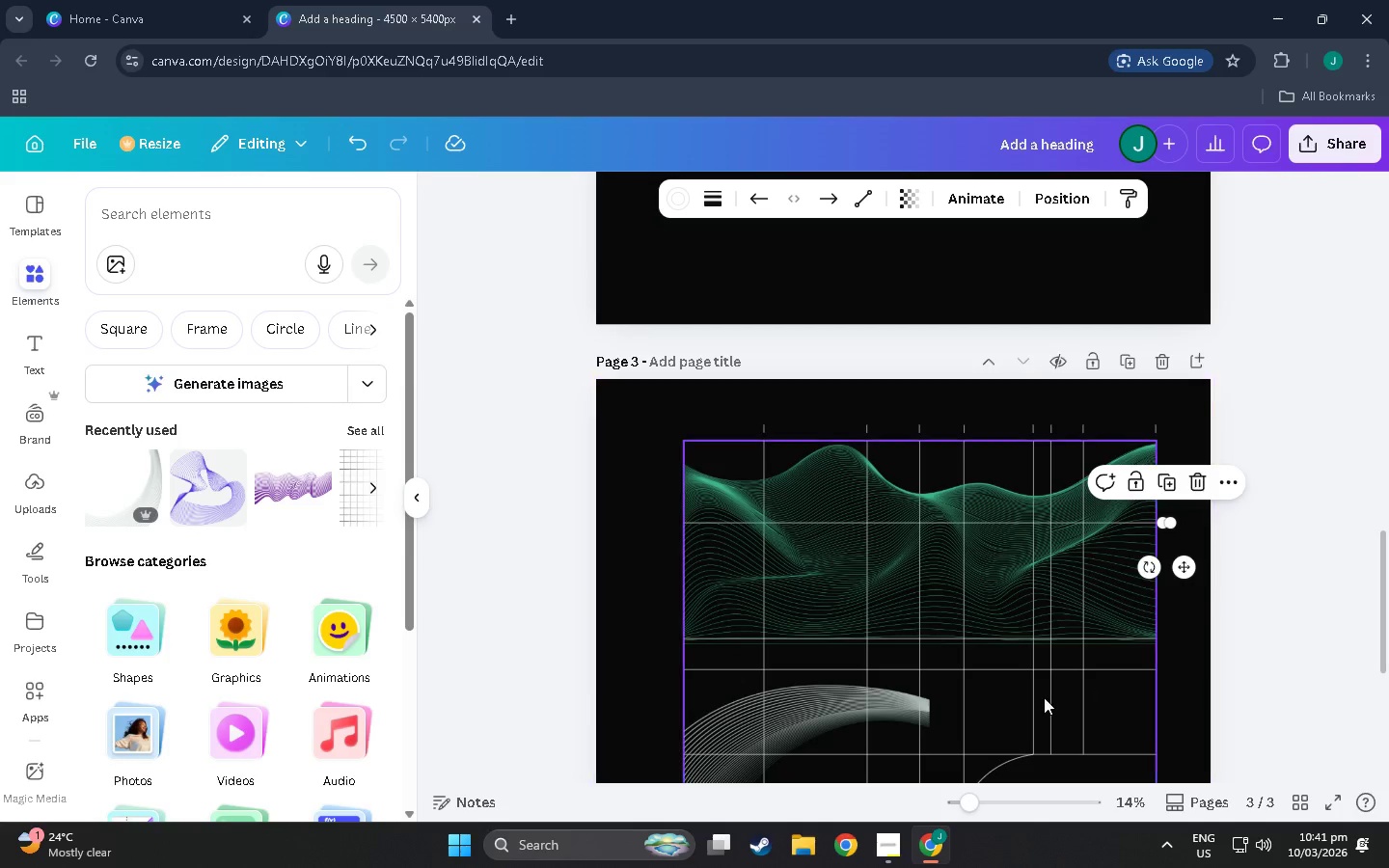 
scroll: coordinate [1049, 697], scroll_direction: up, amount: 4.0
 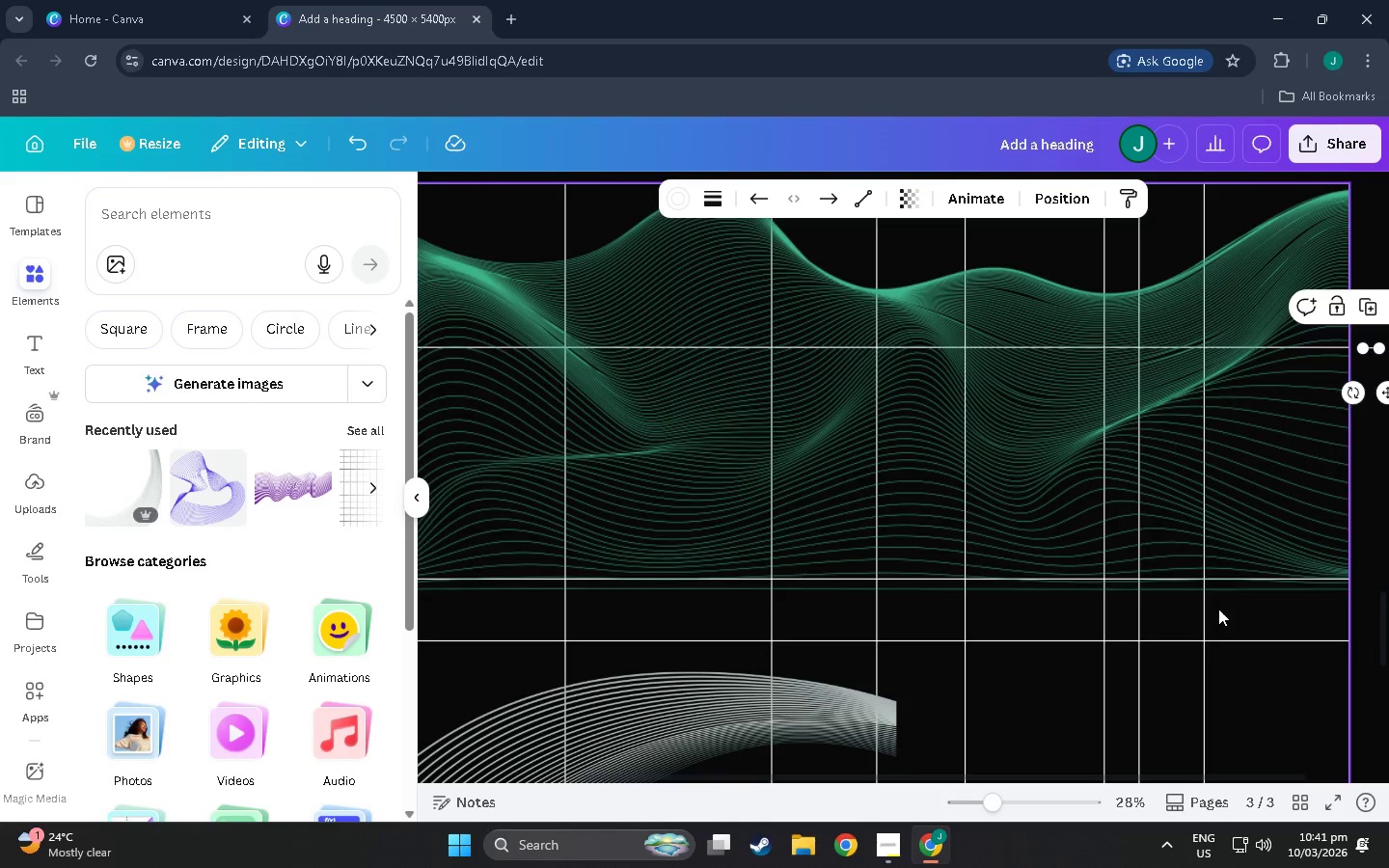 
key(Control+V)
 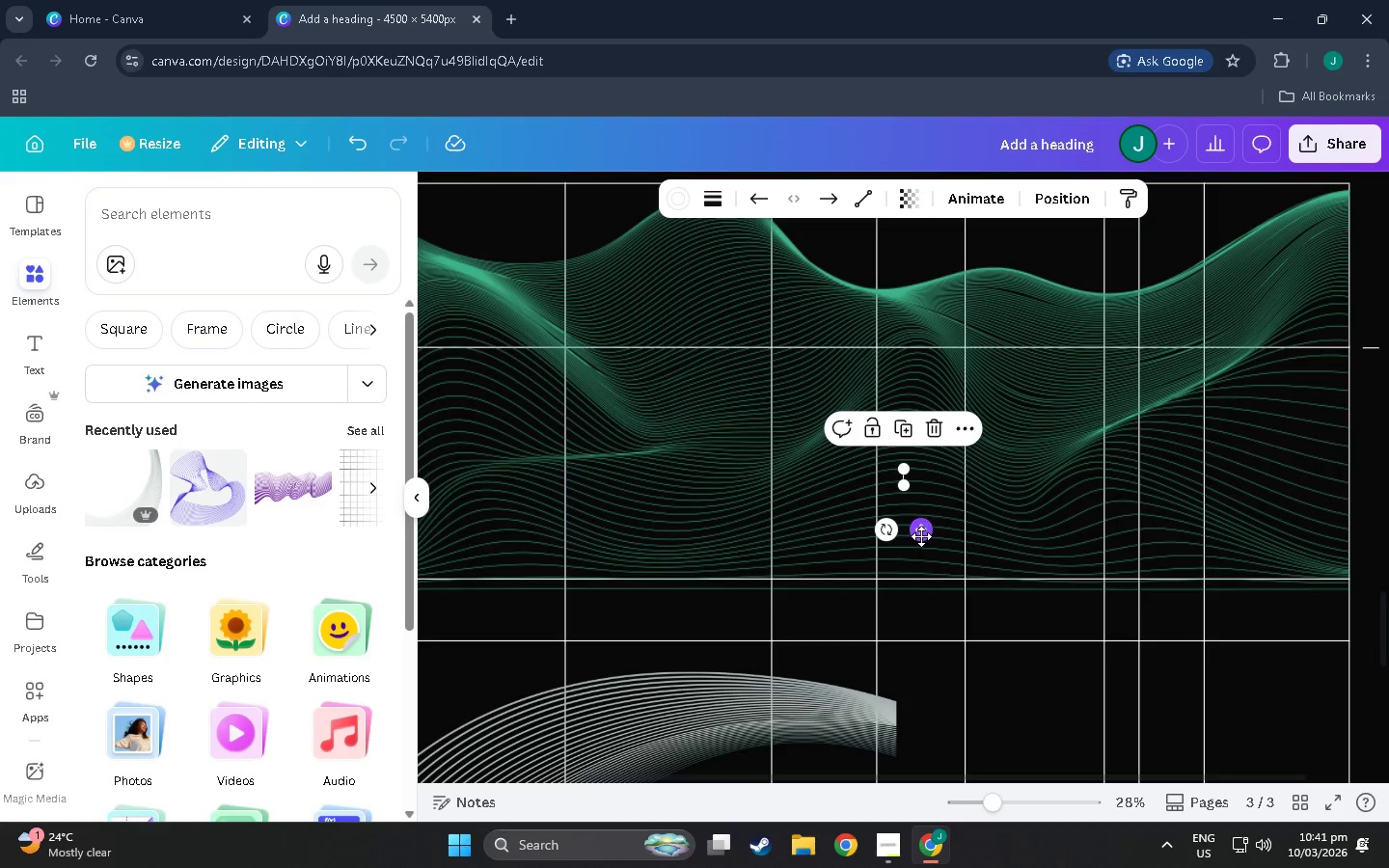 
left_click_drag(start_coordinate=[921, 536], to_coordinate=[1388, 603])
 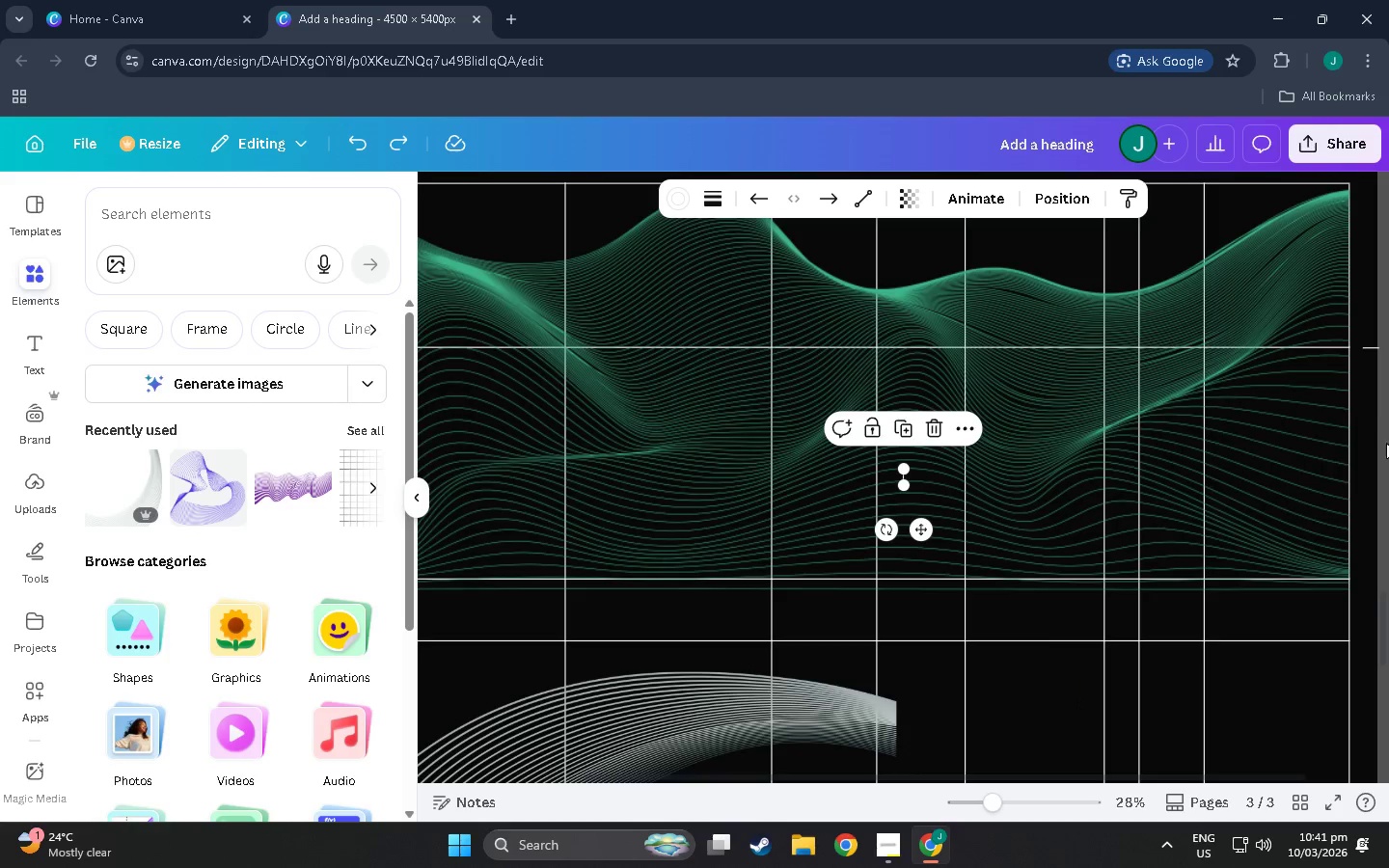 
key(Control+Z)
 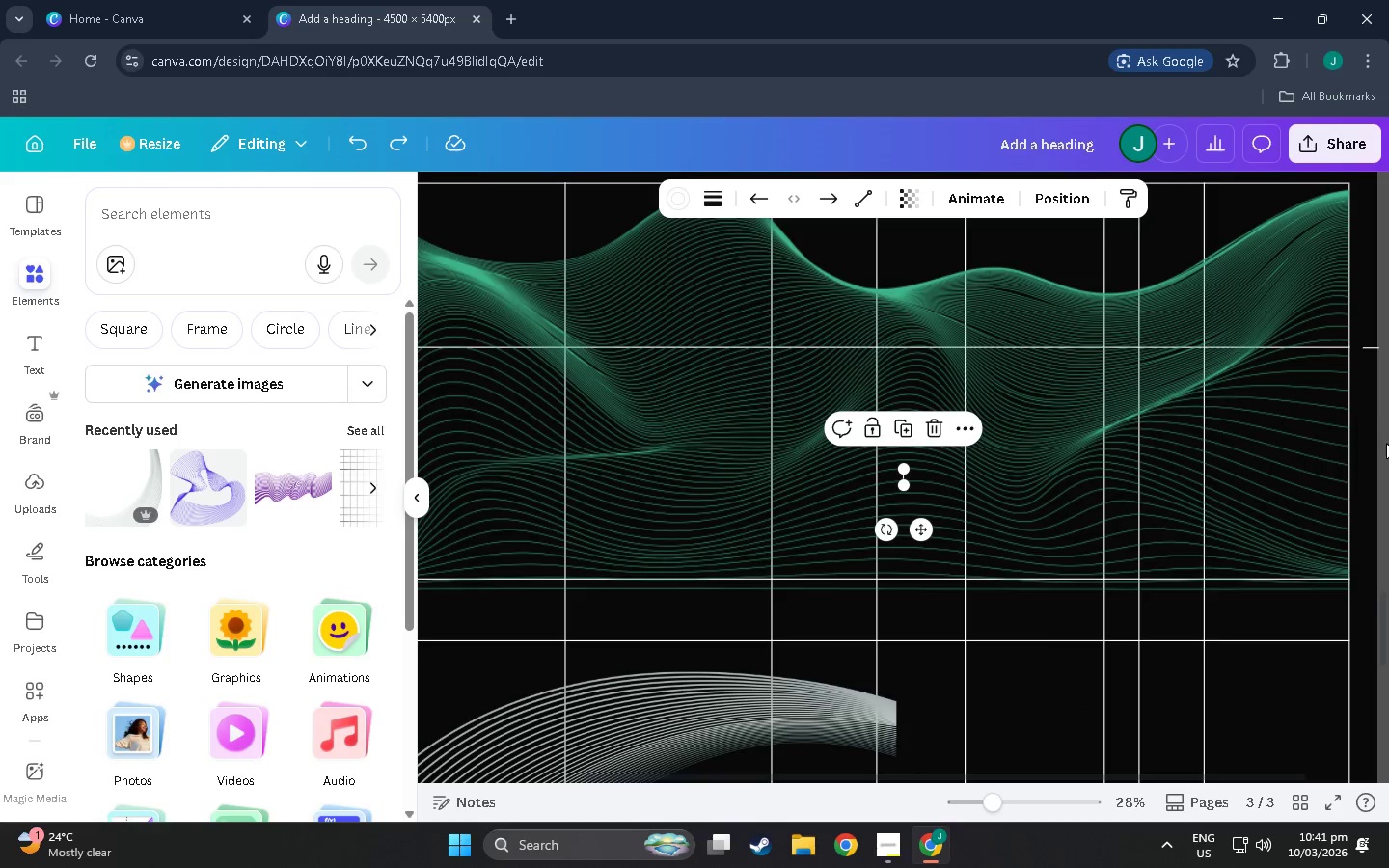 
key(Control+ControlLeft)
 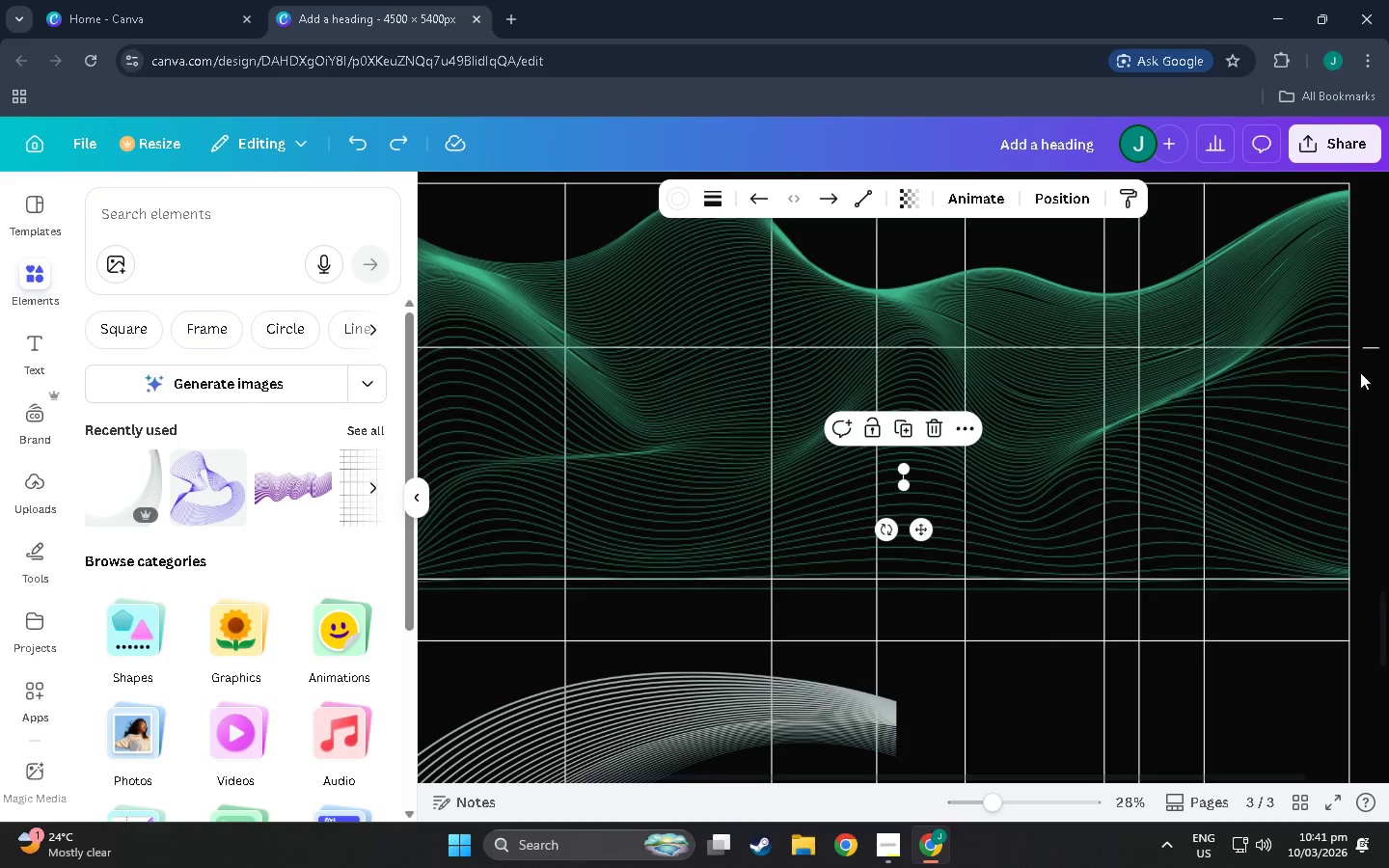 
key(Control+Z)
 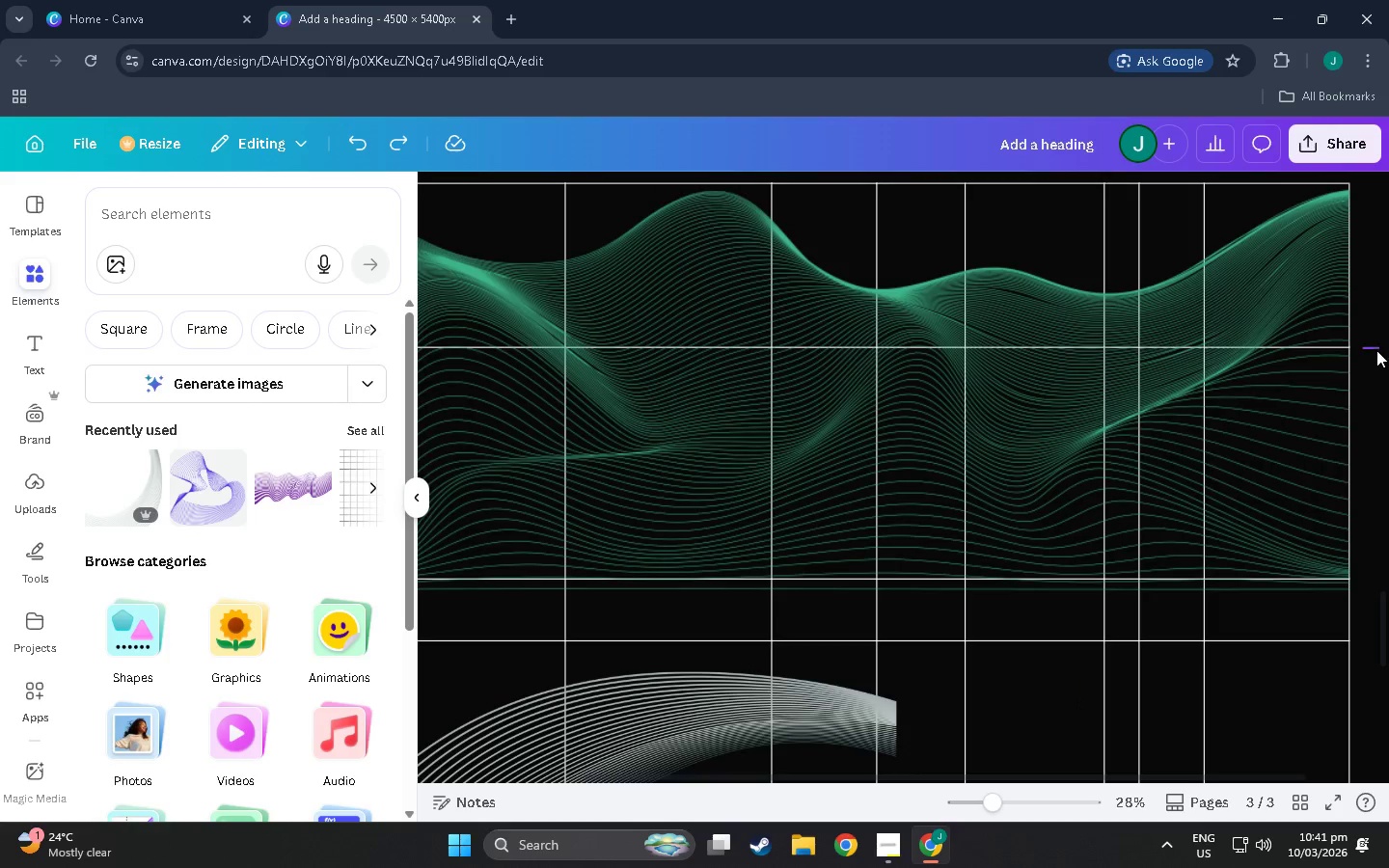 
left_click([1376, 350])
 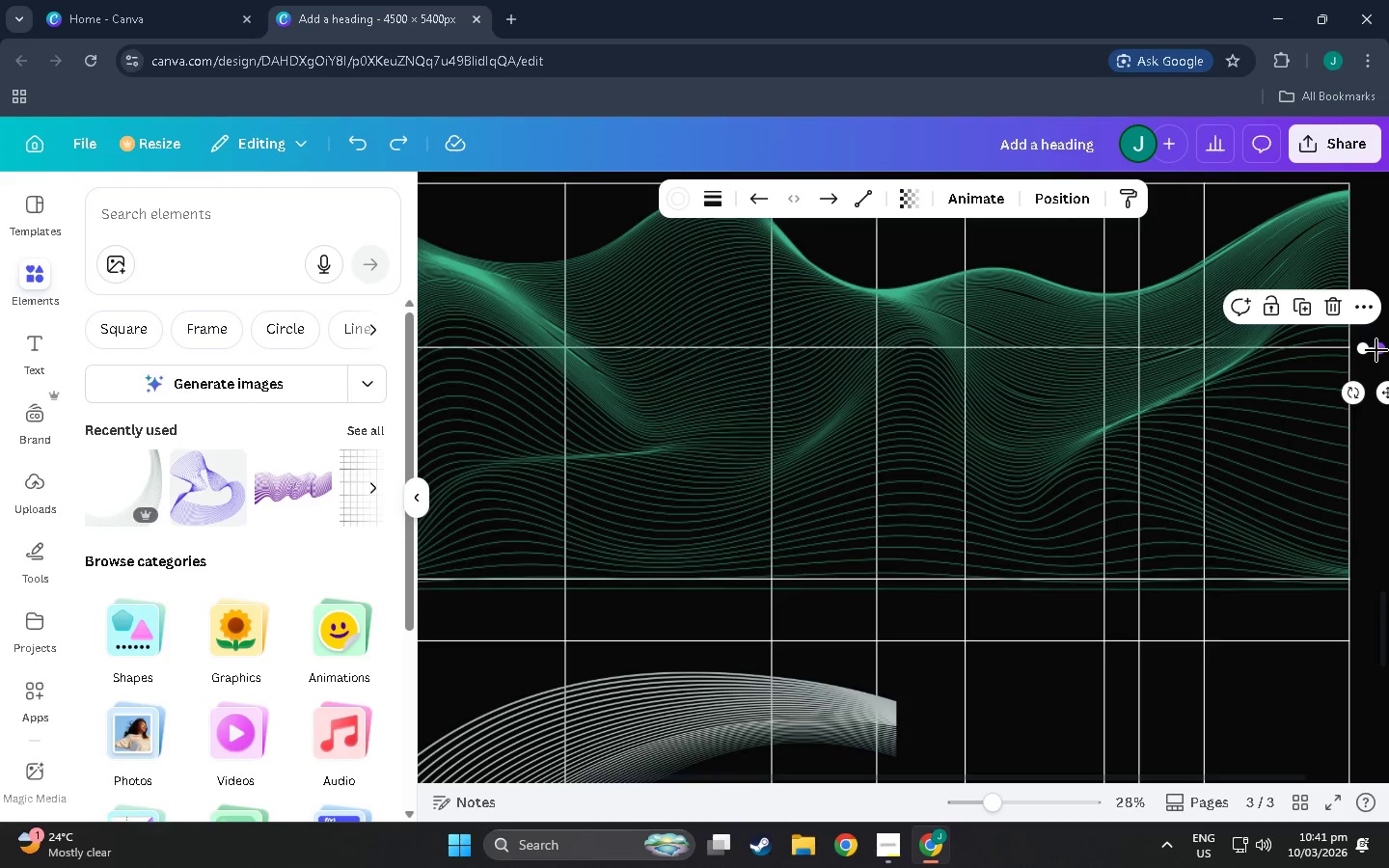 
key(Control+C)
 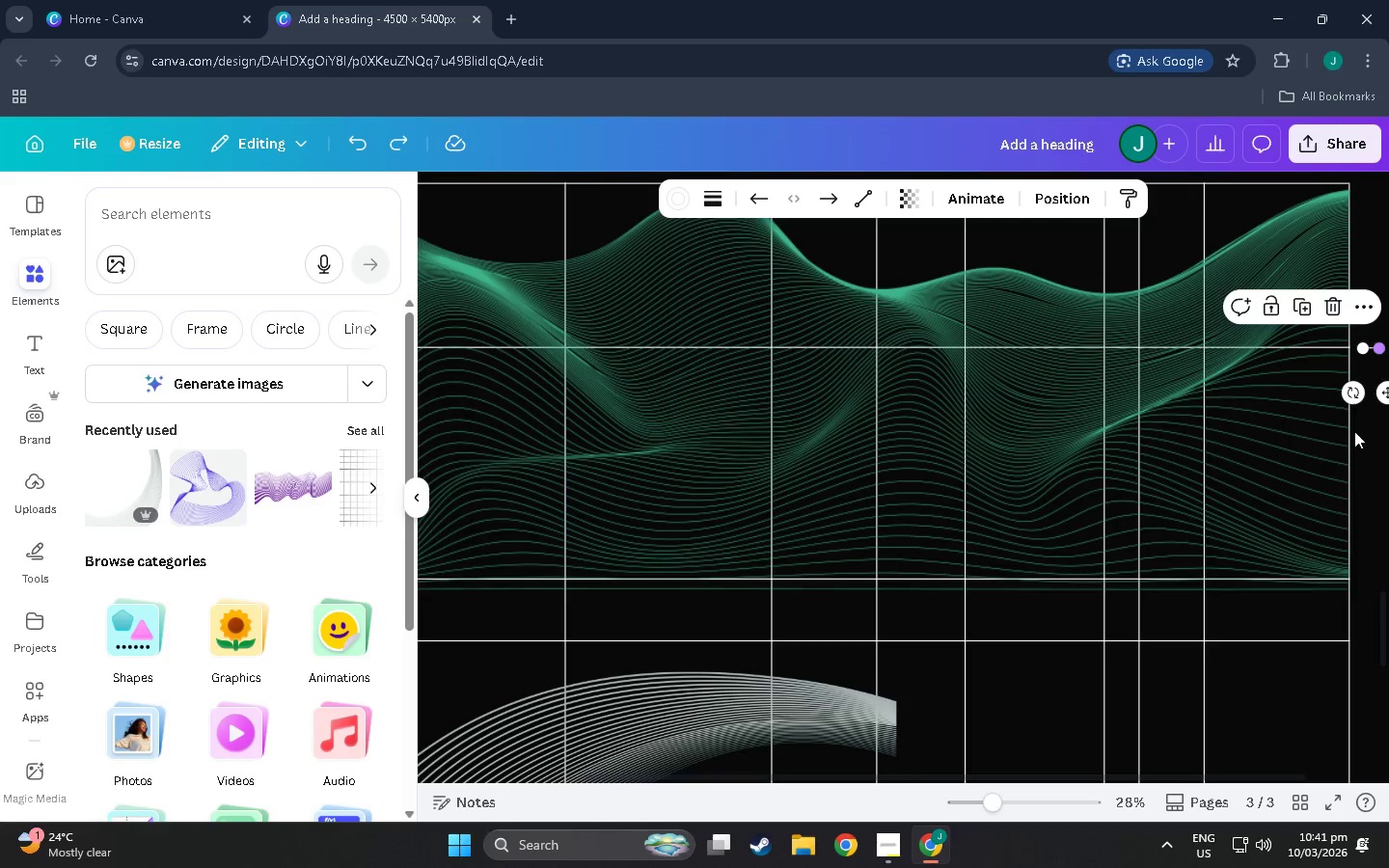 
key(Control+V)
 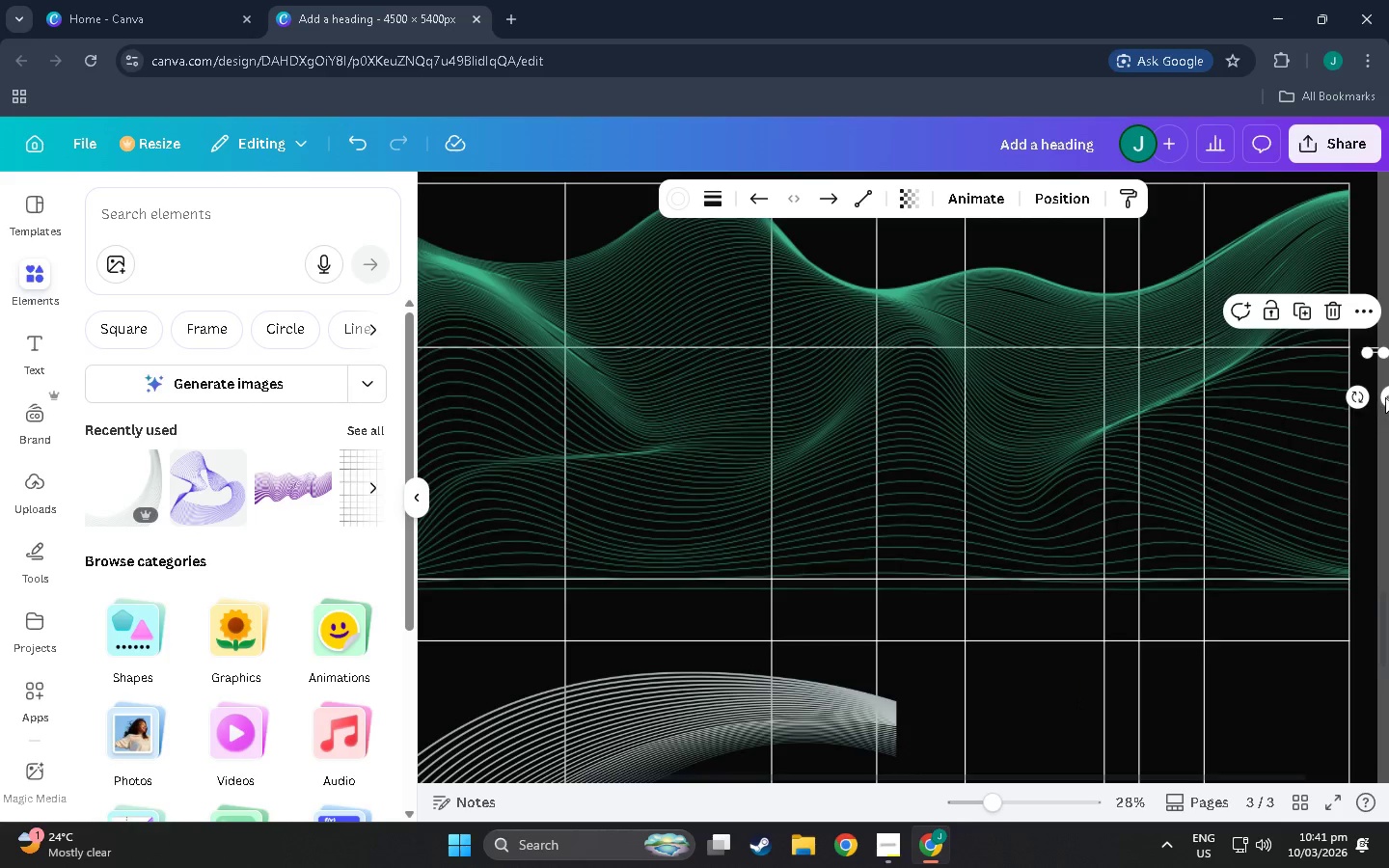 
left_click_drag(start_coordinate=[1385, 397], to_coordinate=[1385, 444])
 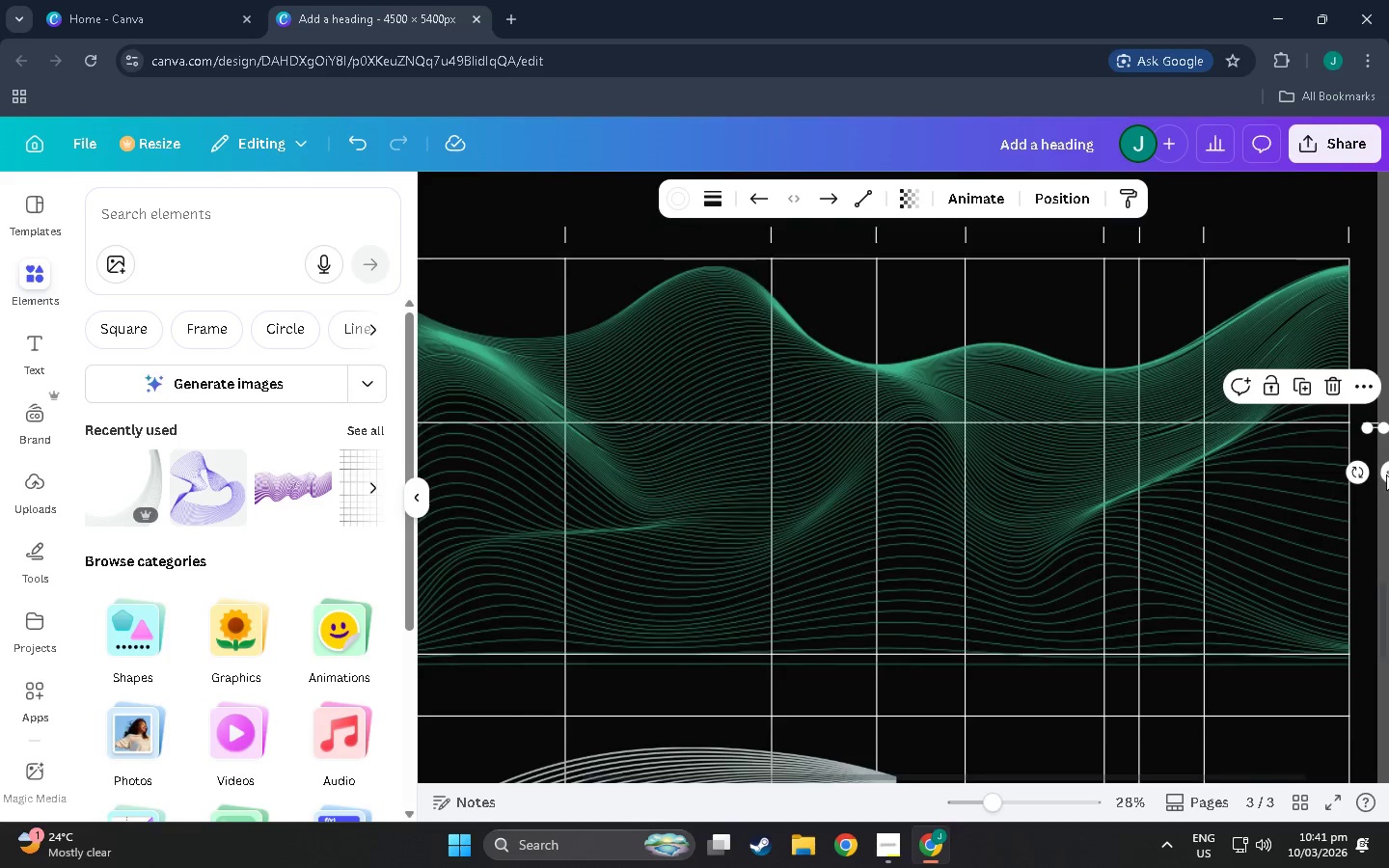 
left_click_drag(start_coordinate=[1386, 475], to_coordinate=[1376, 487])
 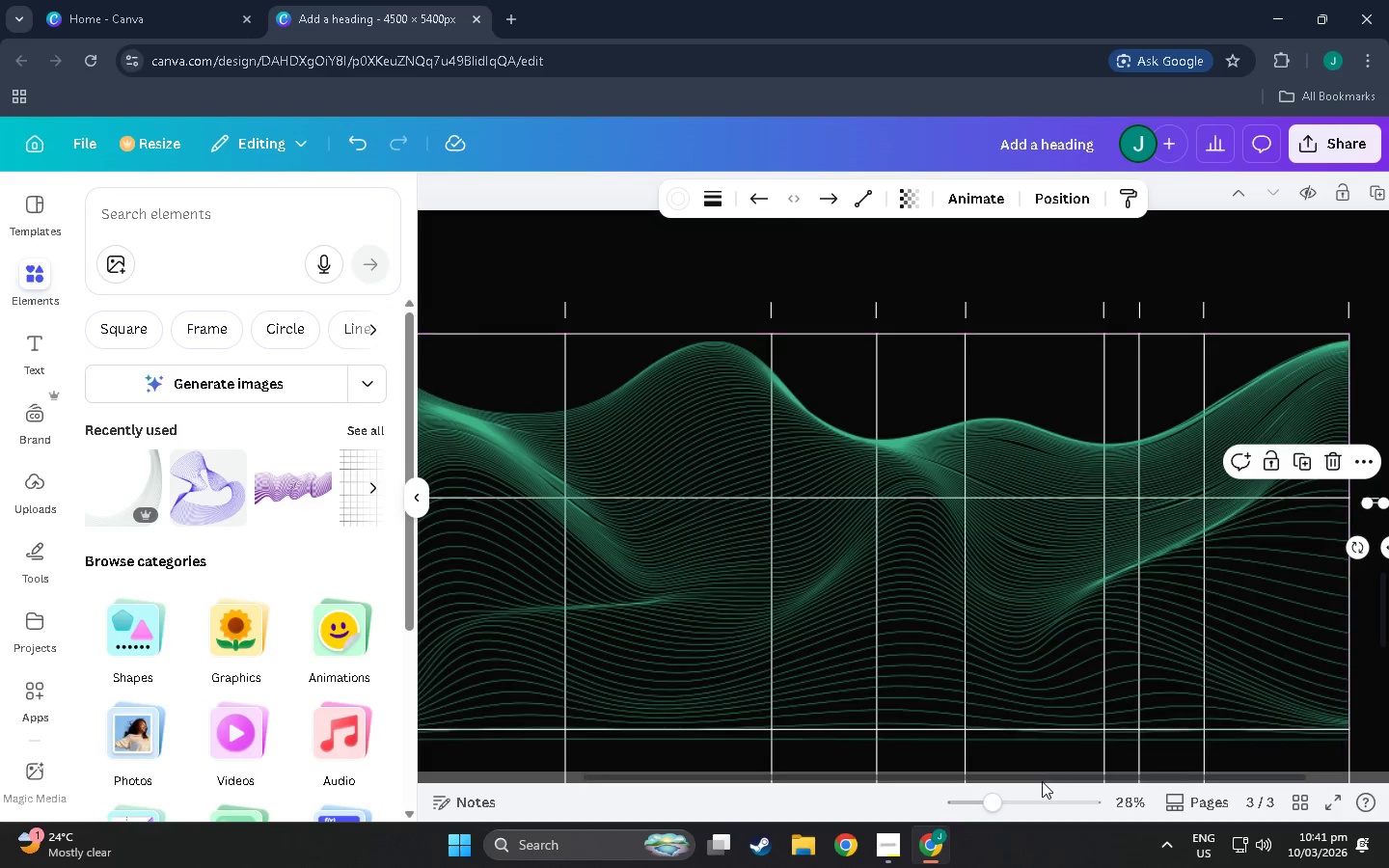 
left_click_drag(start_coordinate=[1042, 781], to_coordinate=[1251, 779])
 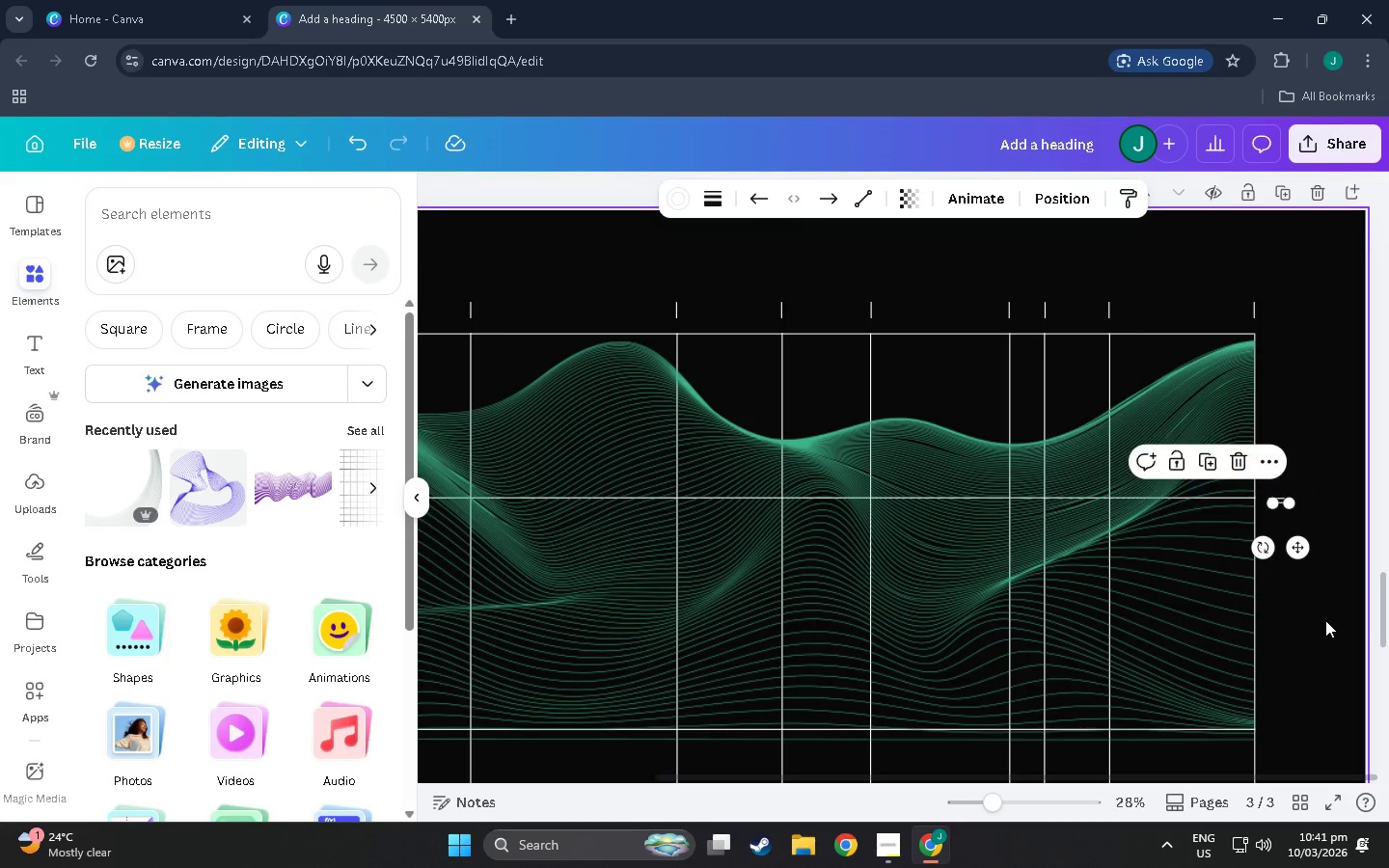 
scroll: coordinate [1325, 619], scroll_direction: down, amount: 2.0
 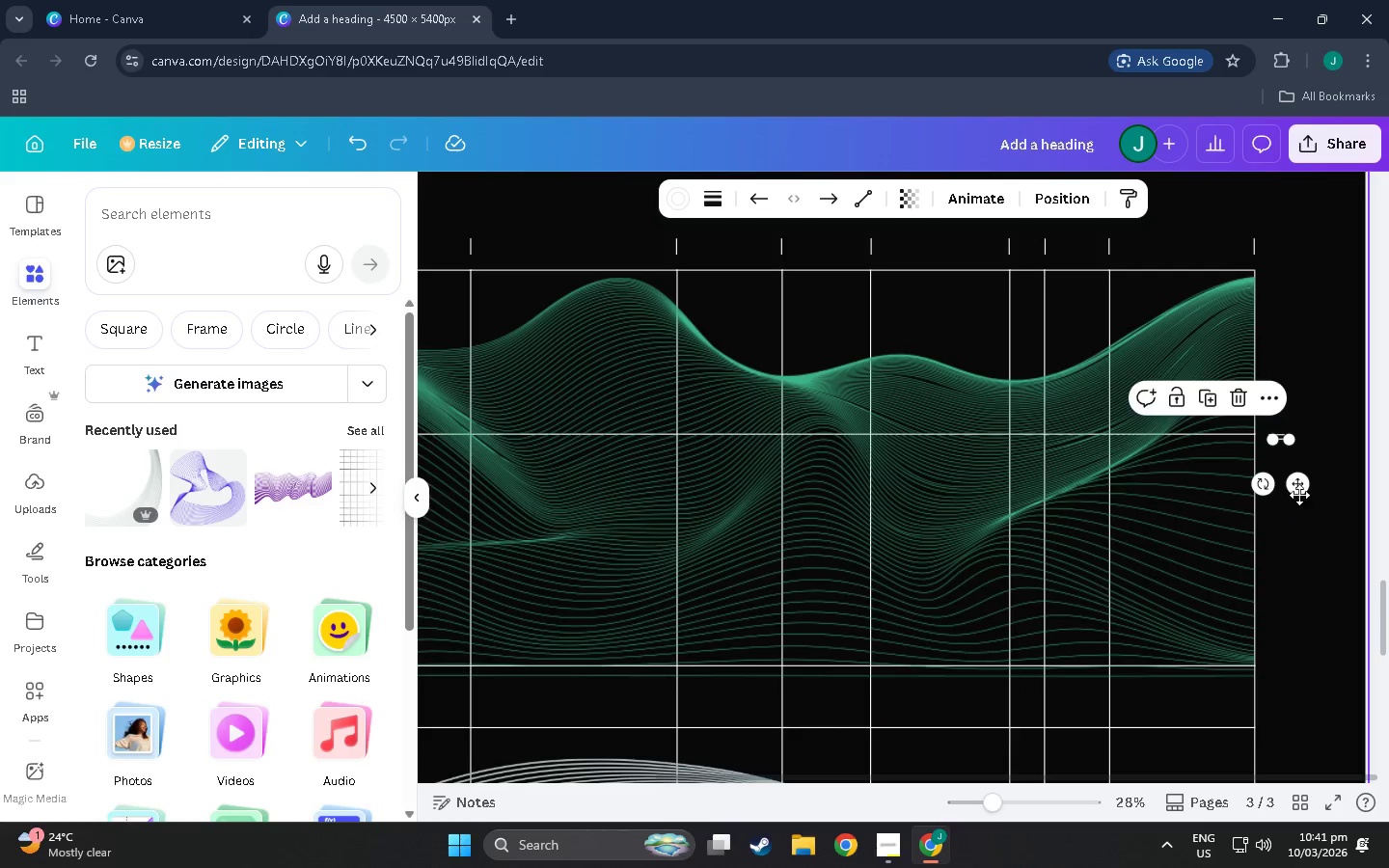 
left_click_drag(start_coordinate=[1300, 492], to_coordinate=[1296, 722])
 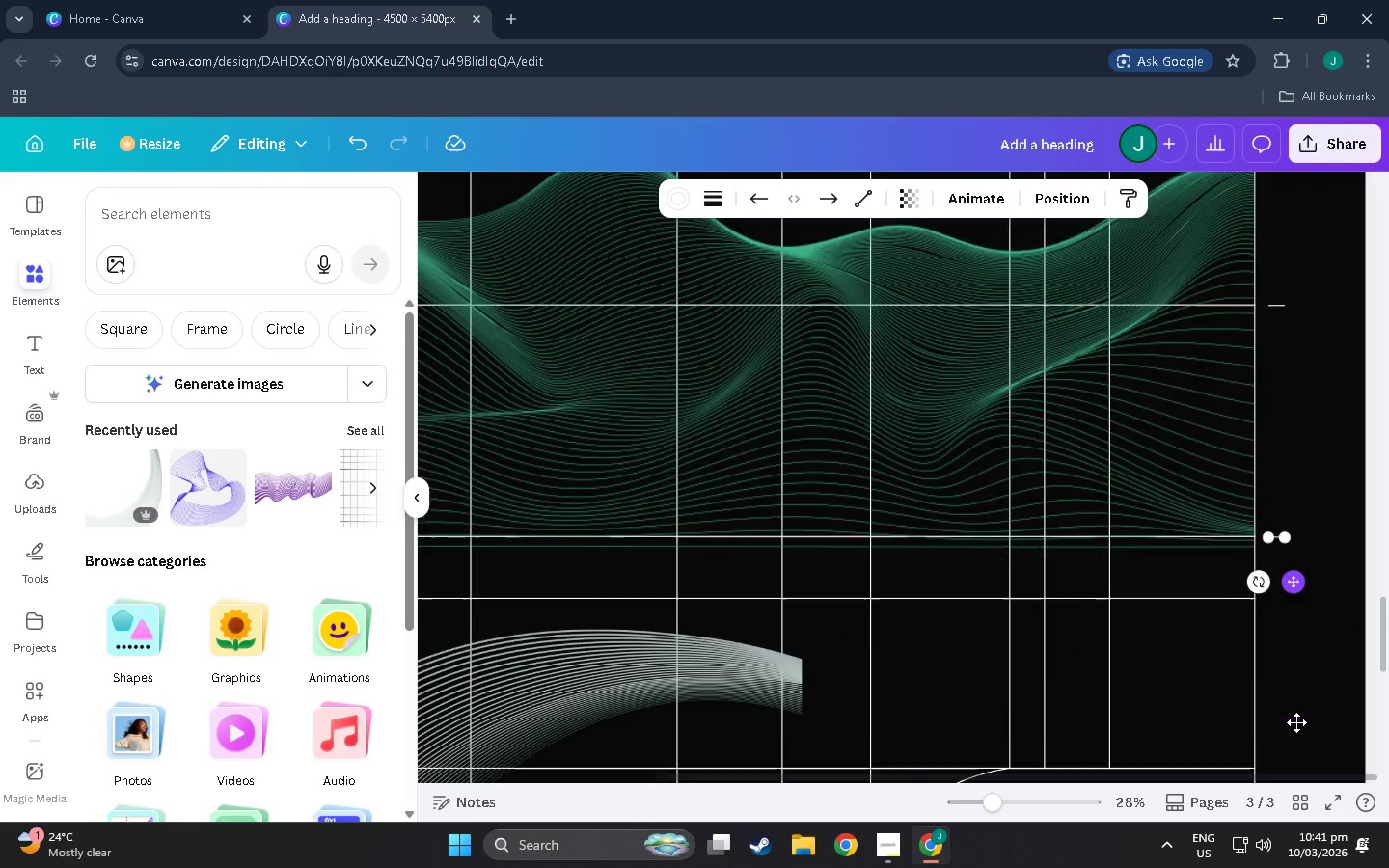 
key(Control+V)
 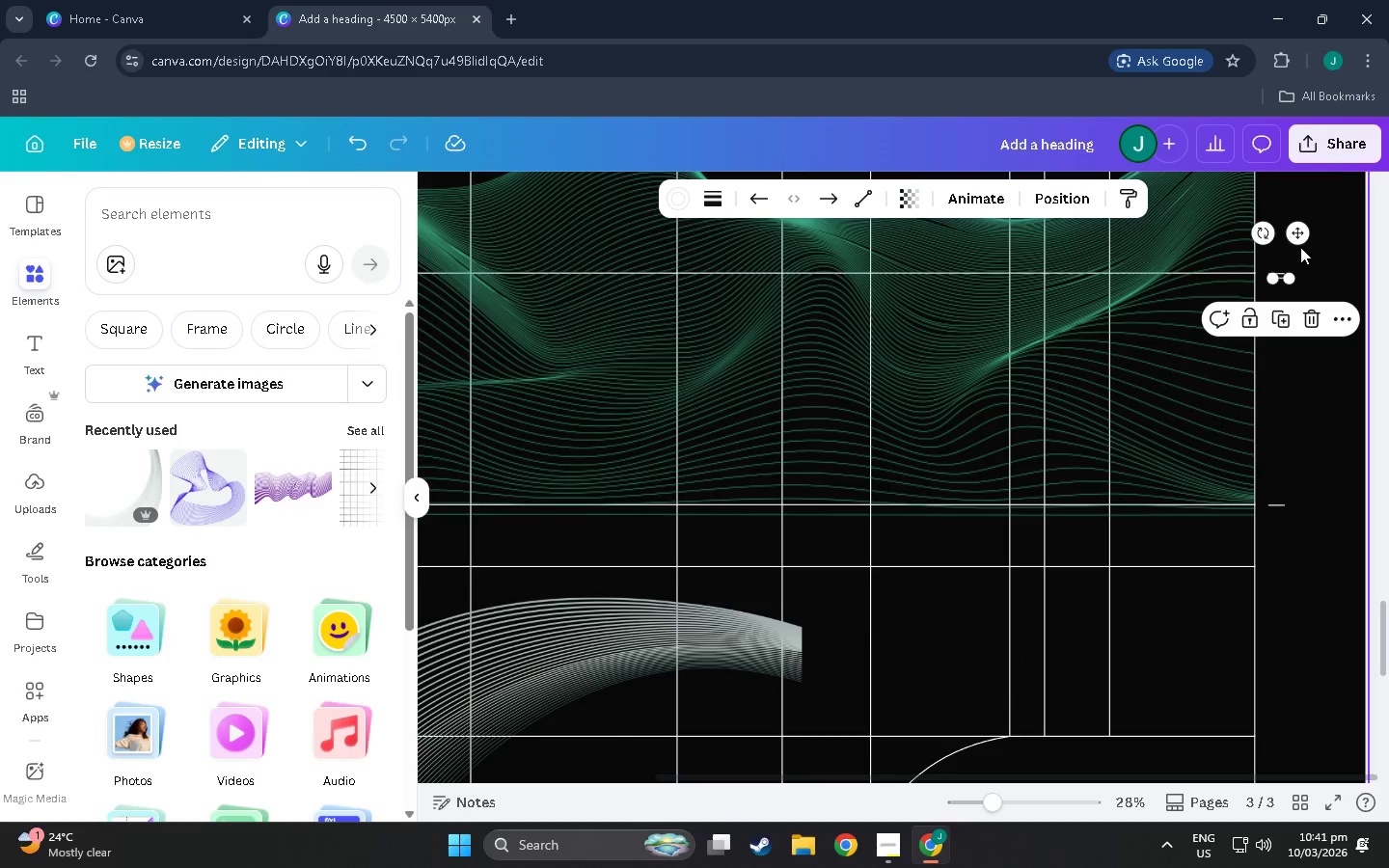 
scroll: coordinate [1296, 722], scroll_direction: down, amount: 5.0
 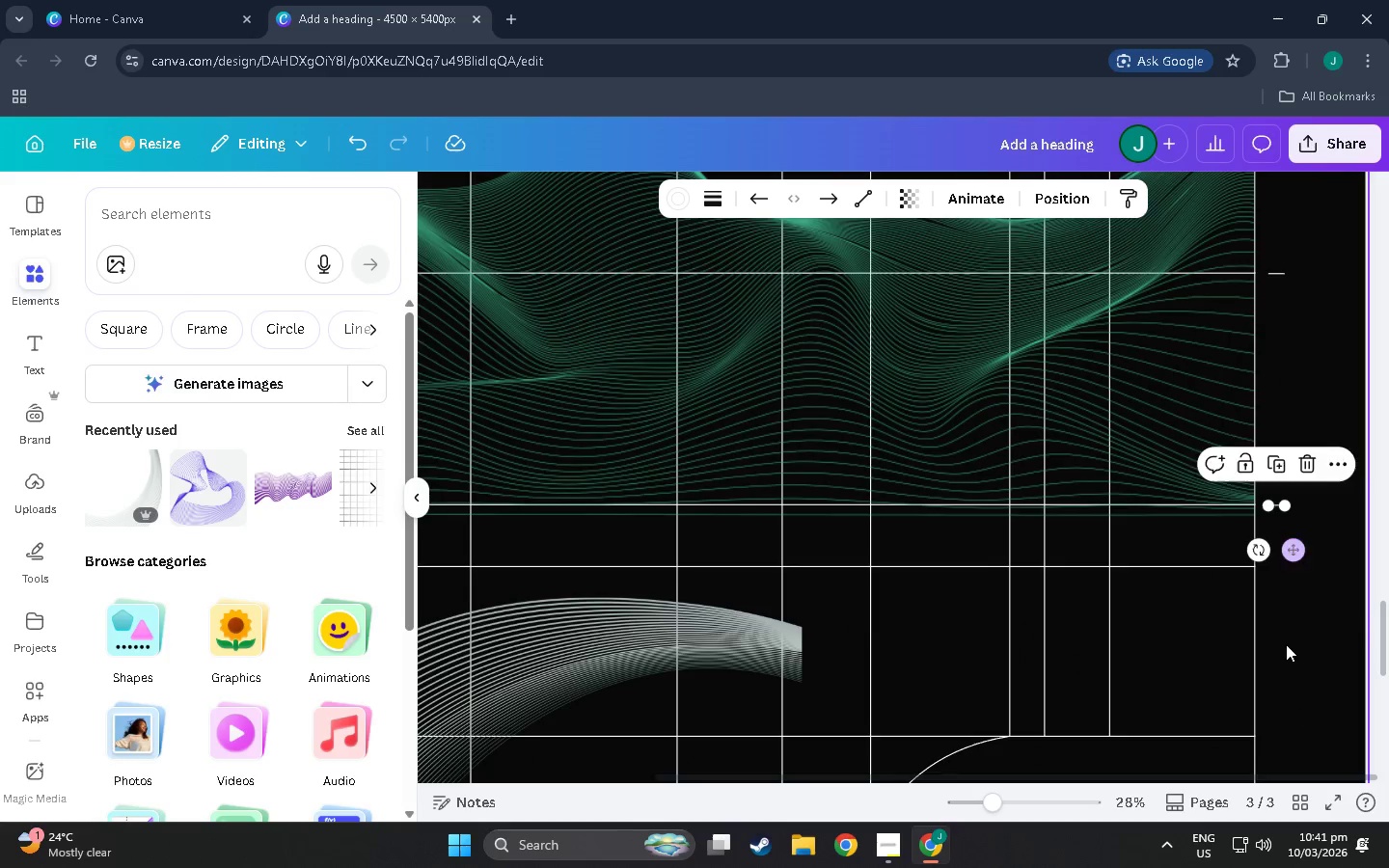 
left_click_drag(start_coordinate=[1300, 238], to_coordinate=[1294, 528])
 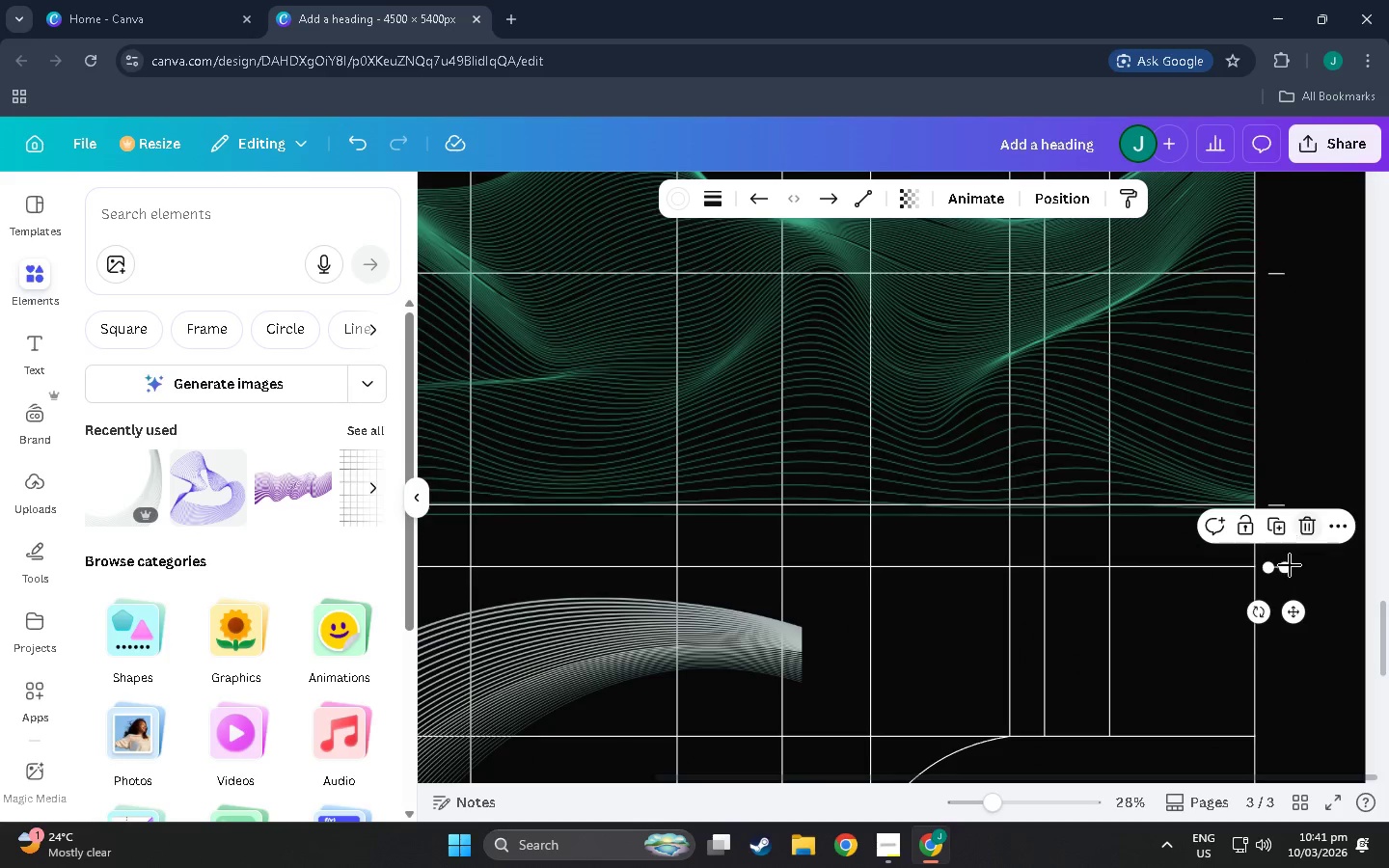 
hold_key(key=ControlLeft, duration=1.5)
scroll: coordinate [1290, 577], scroll_direction: down, amount: 4.0
 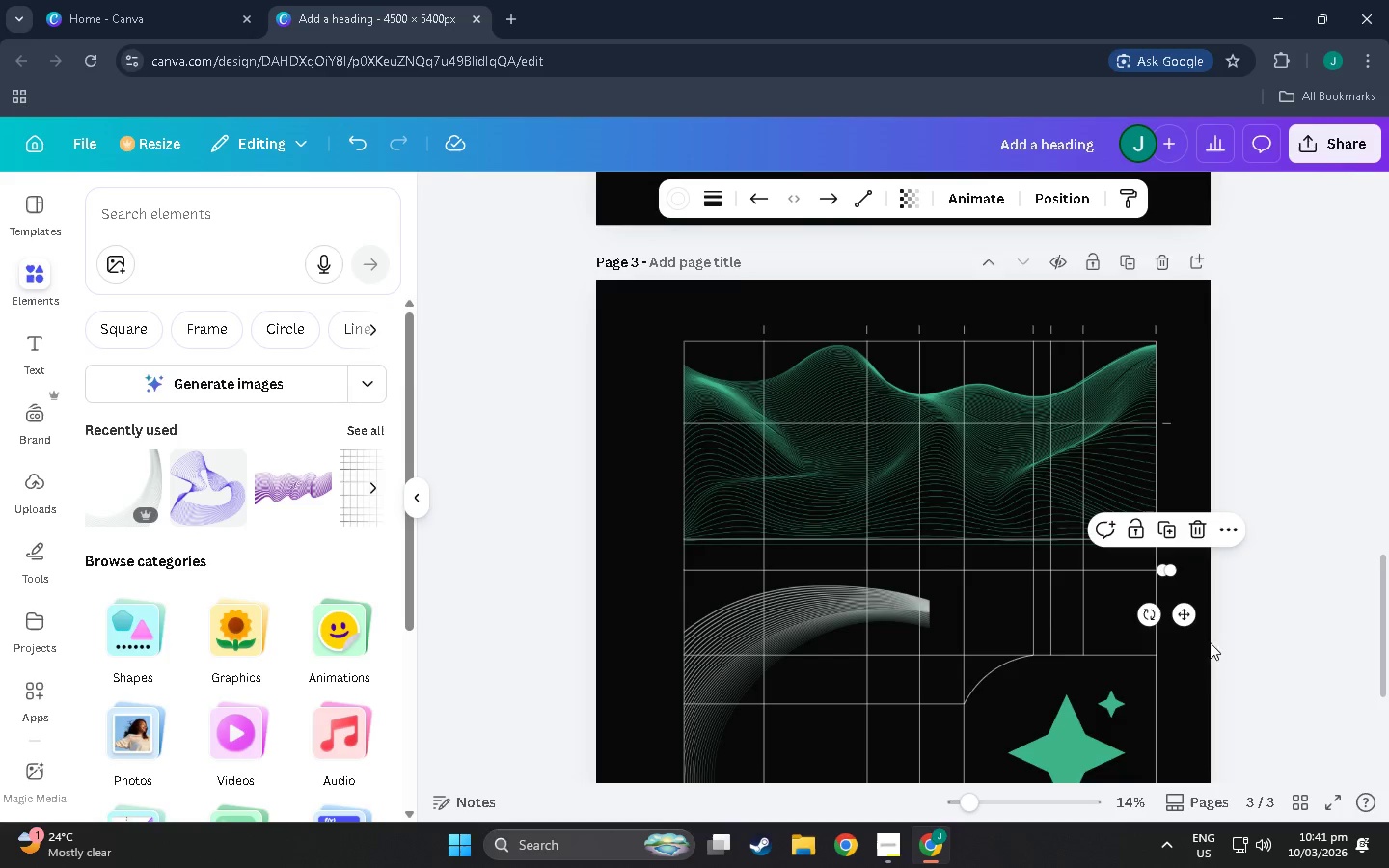 
scroll: coordinate [1190, 649], scroll_direction: up, amount: 3.0
 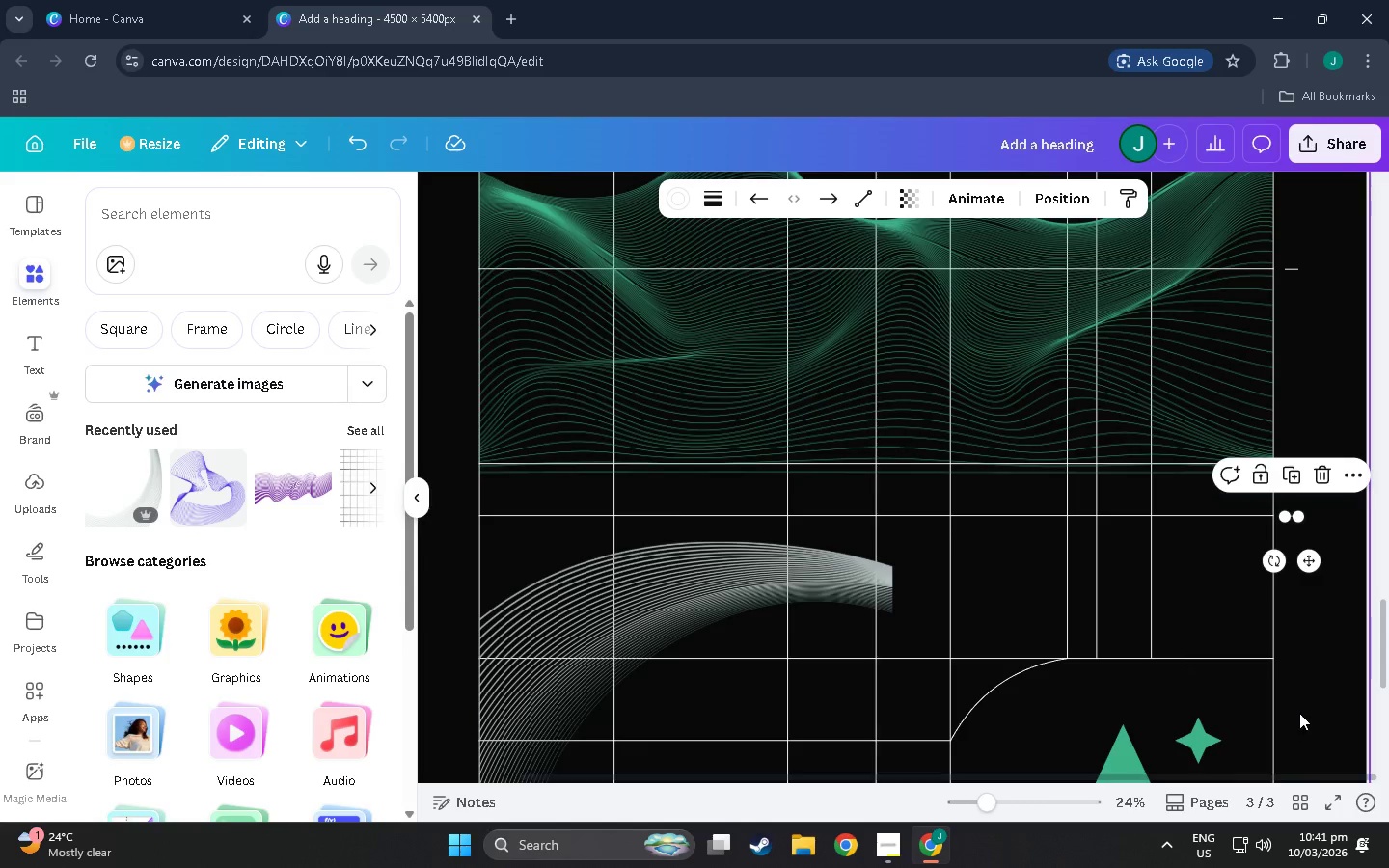 
key(Control+V)
 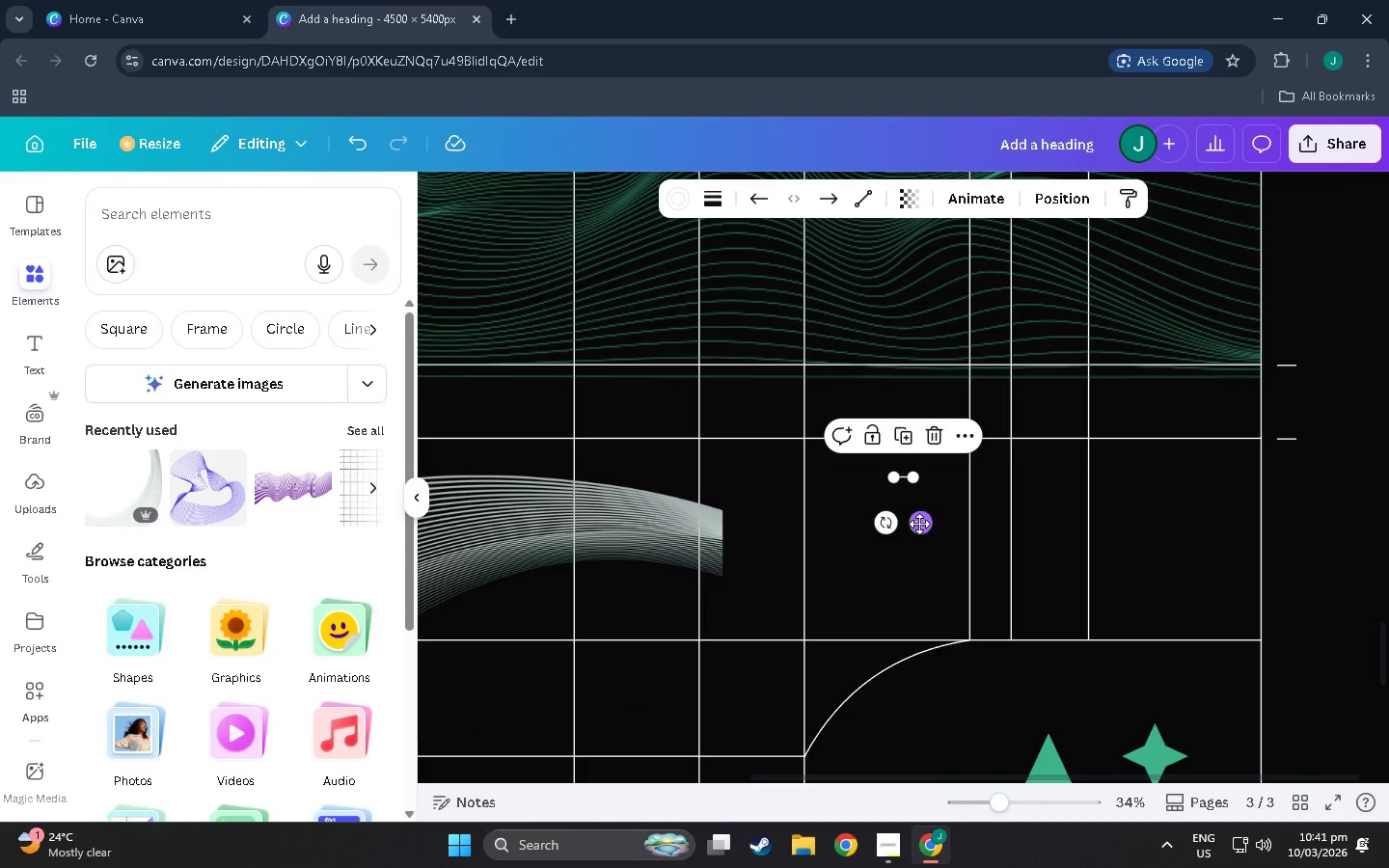 
scroll: coordinate [1302, 701], scroll_direction: up, amount: 2.0
 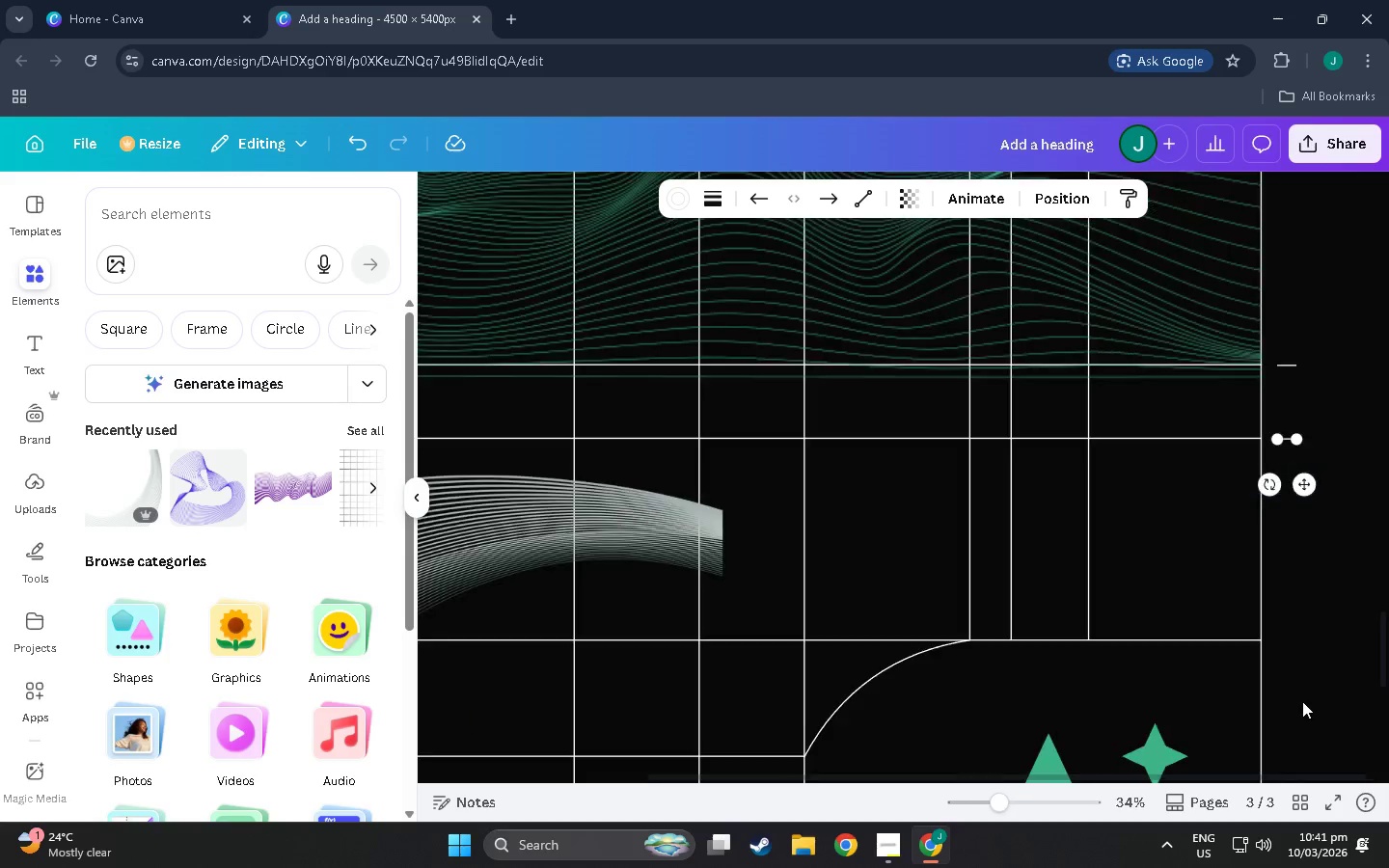 
left_click_drag(start_coordinate=[920, 524], to_coordinate=[1300, 685])
 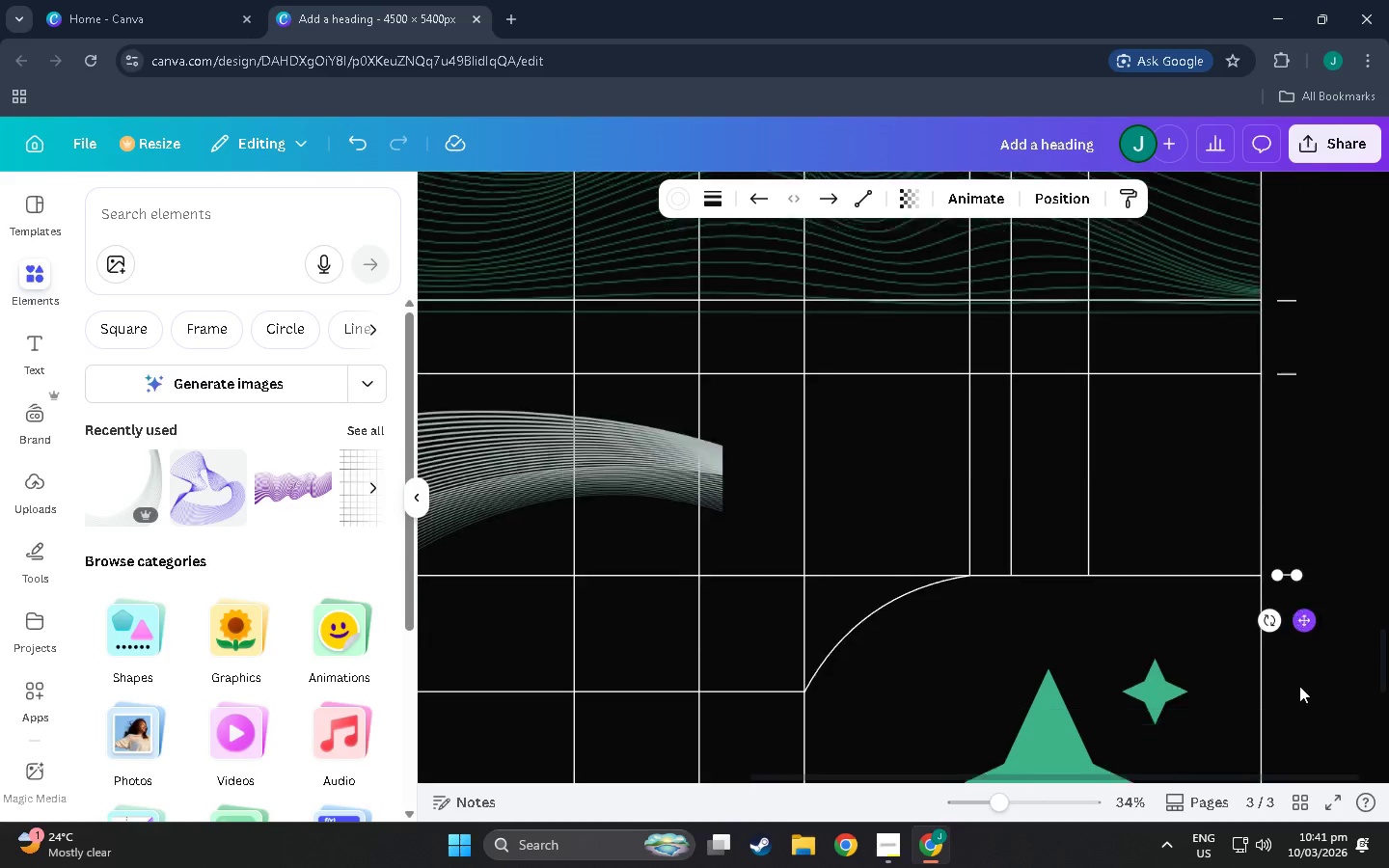 
scroll: coordinate [808, 589], scroll_direction: down, amount: 18.0
 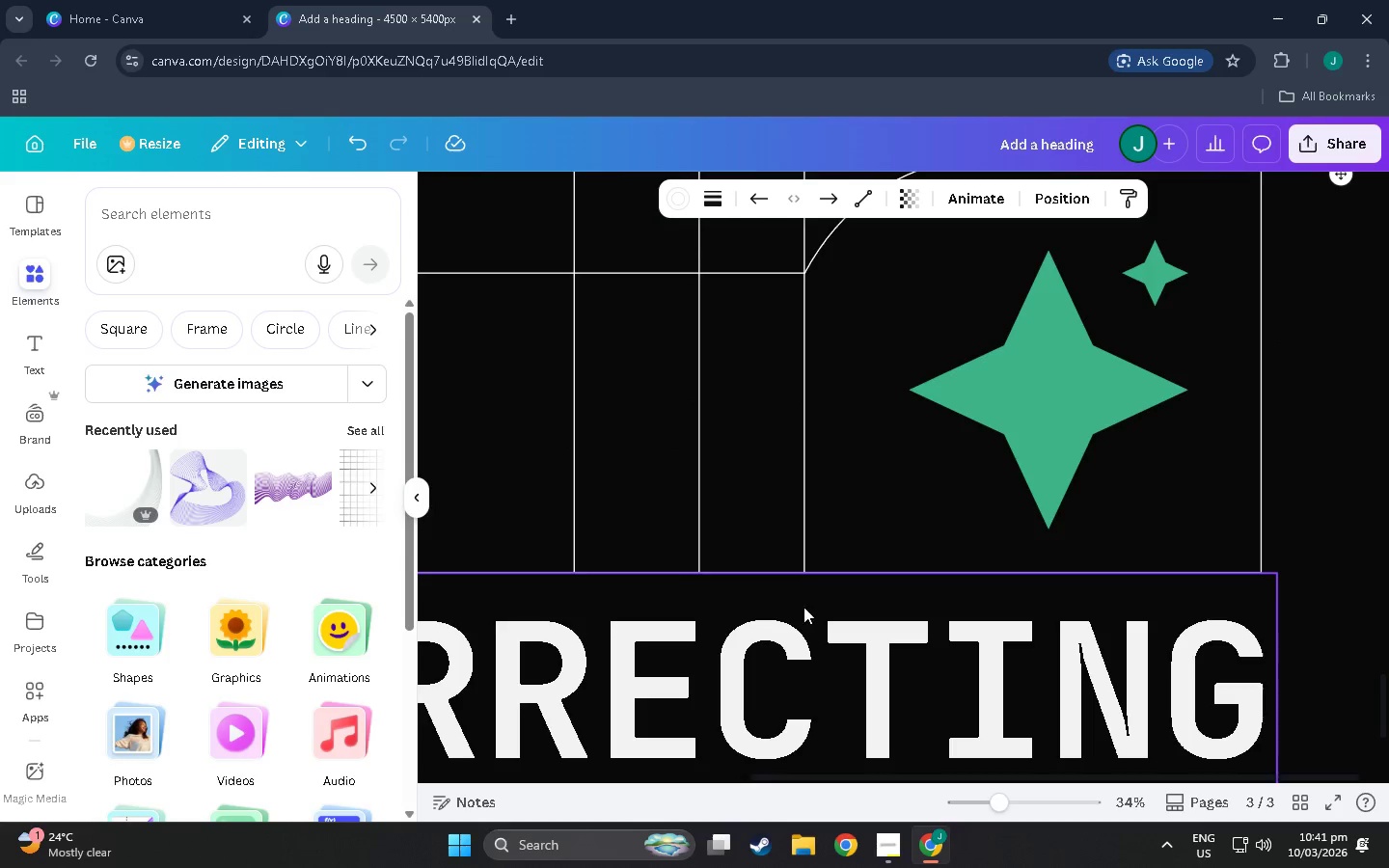 
scroll: coordinate [832, 665], scroll_direction: up, amount: 3.0
 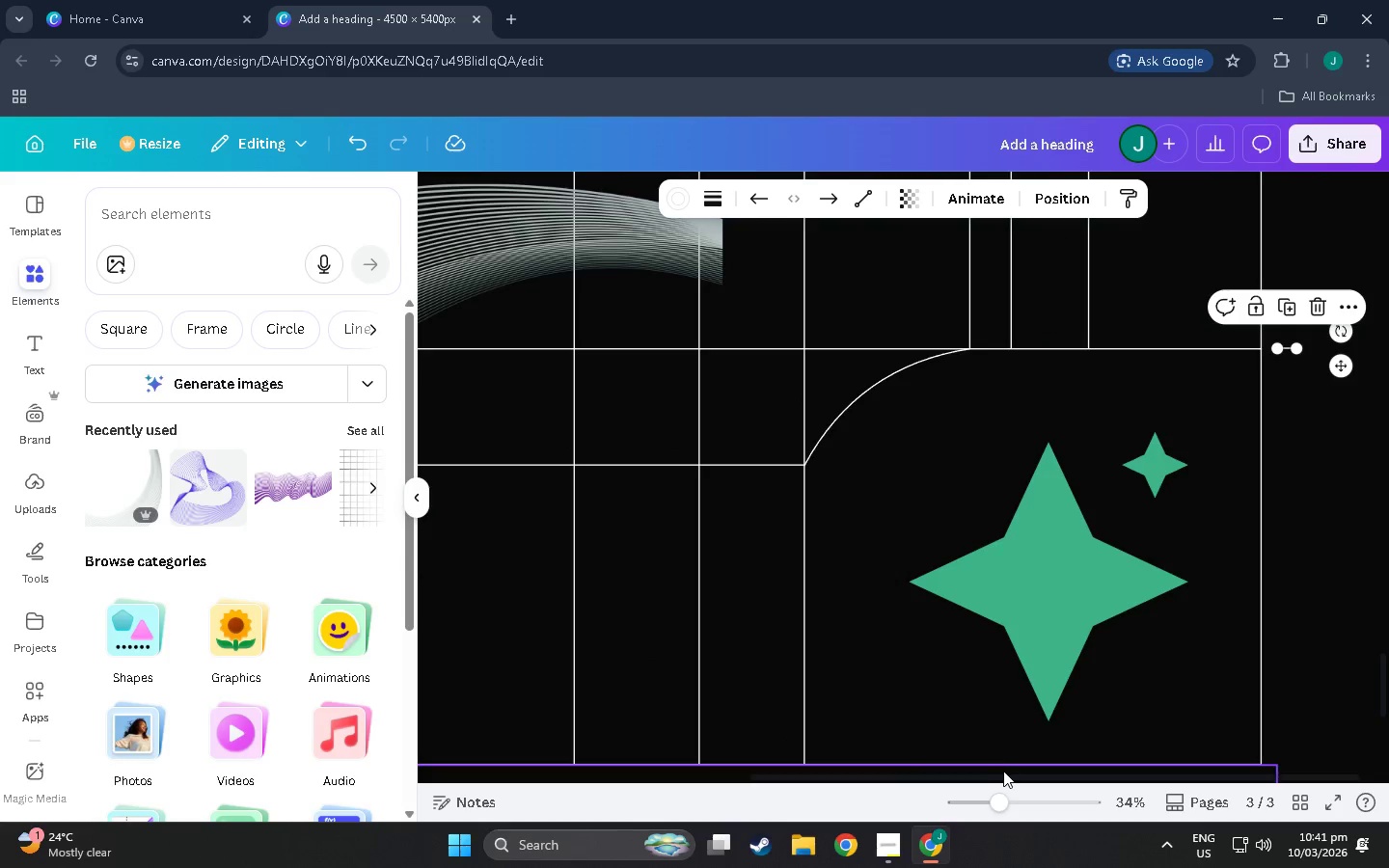 
left_click_drag(start_coordinate=[1002, 777], to_coordinate=[618, 772])
 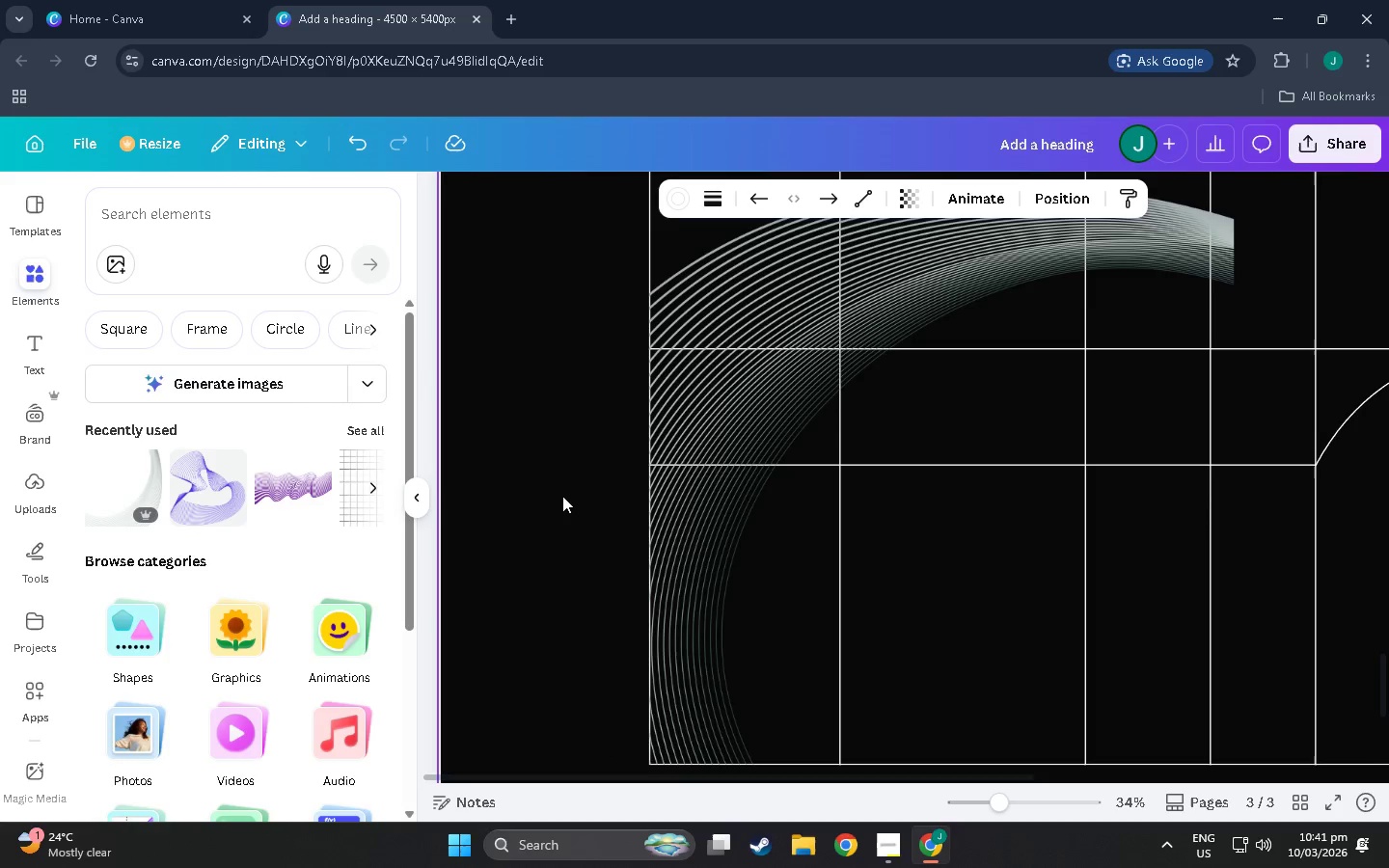 
left_click([562, 496])
 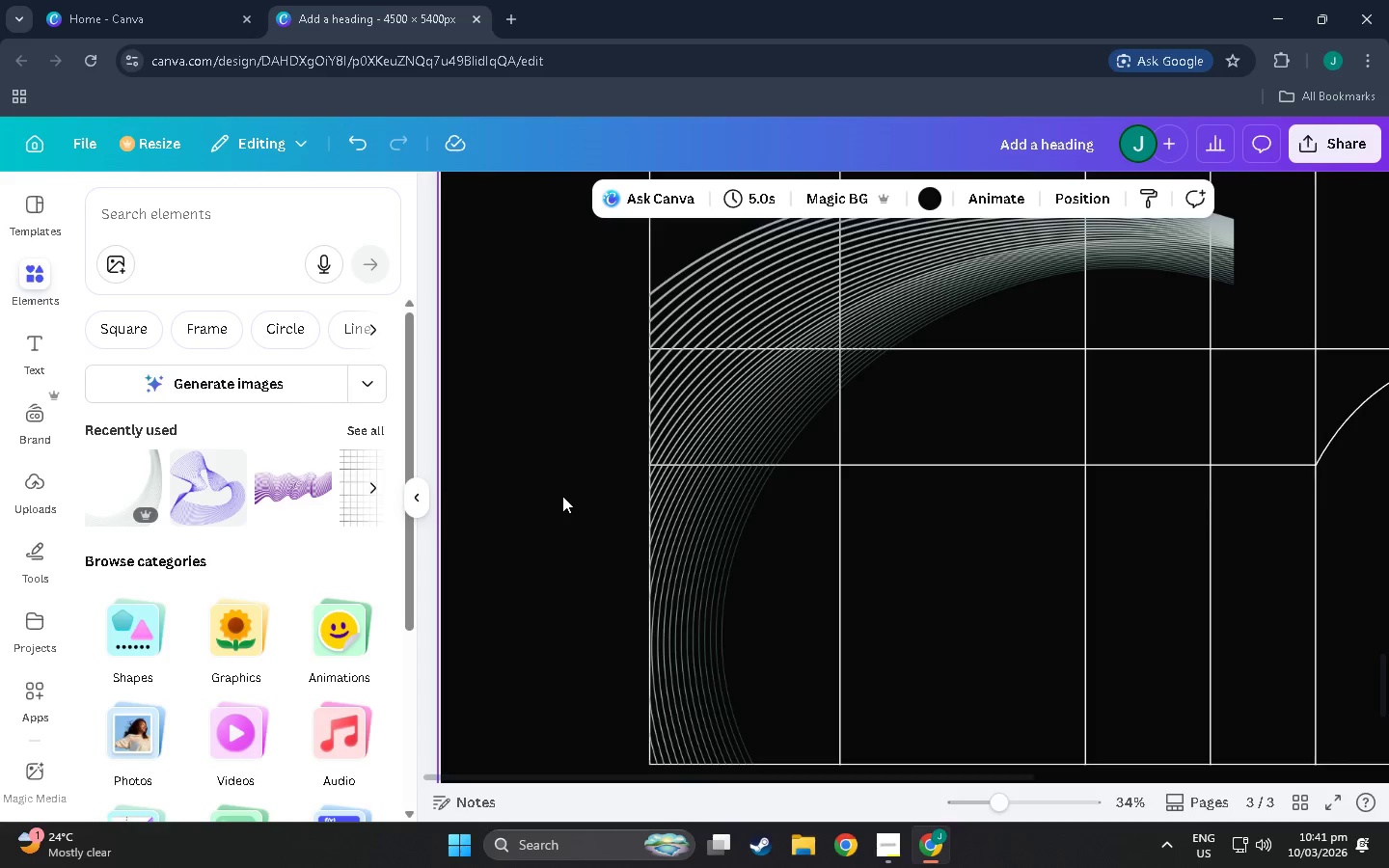 
key(Control+V)
 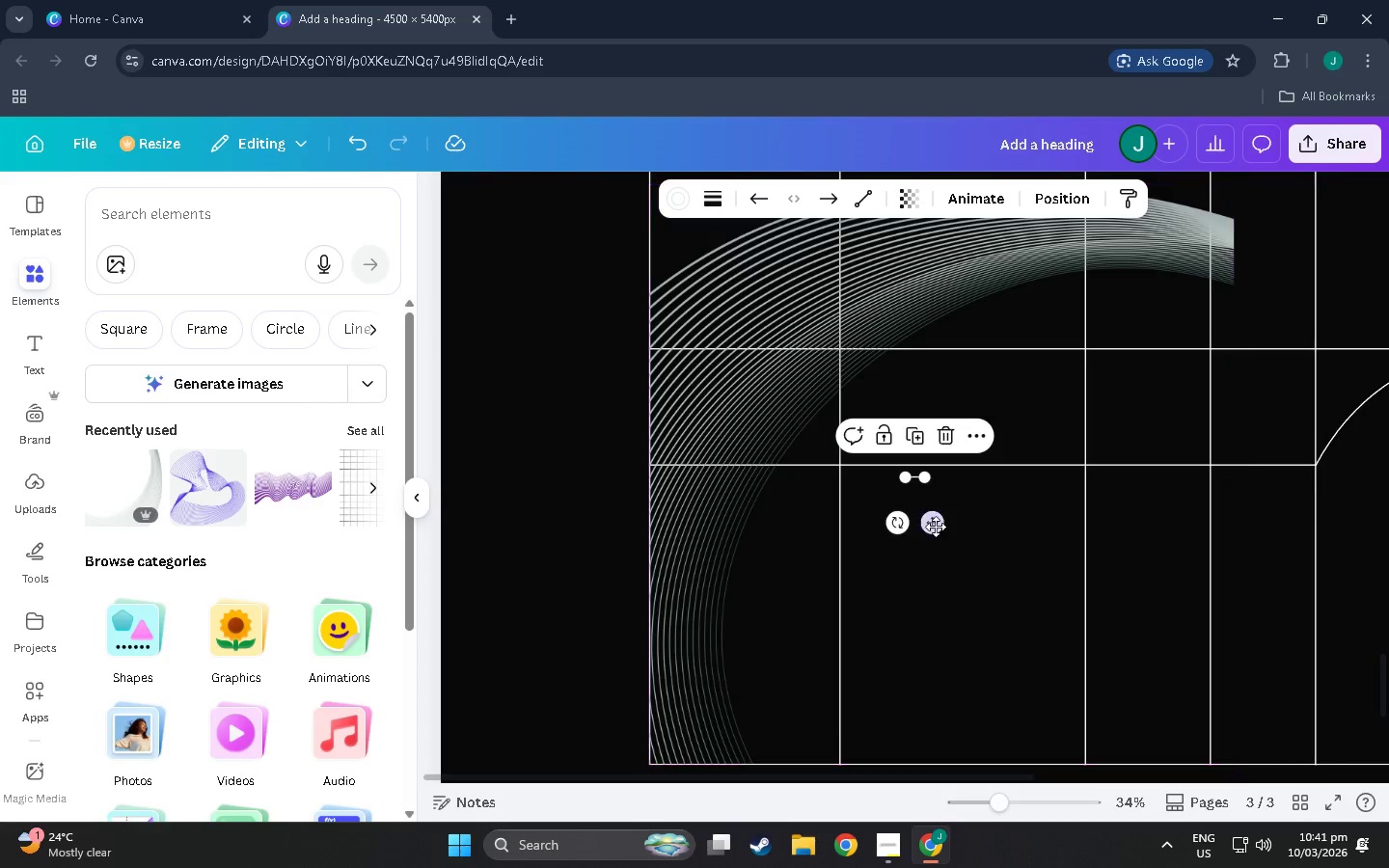 
left_click_drag(start_coordinate=[936, 527], to_coordinate=[647, 510])
 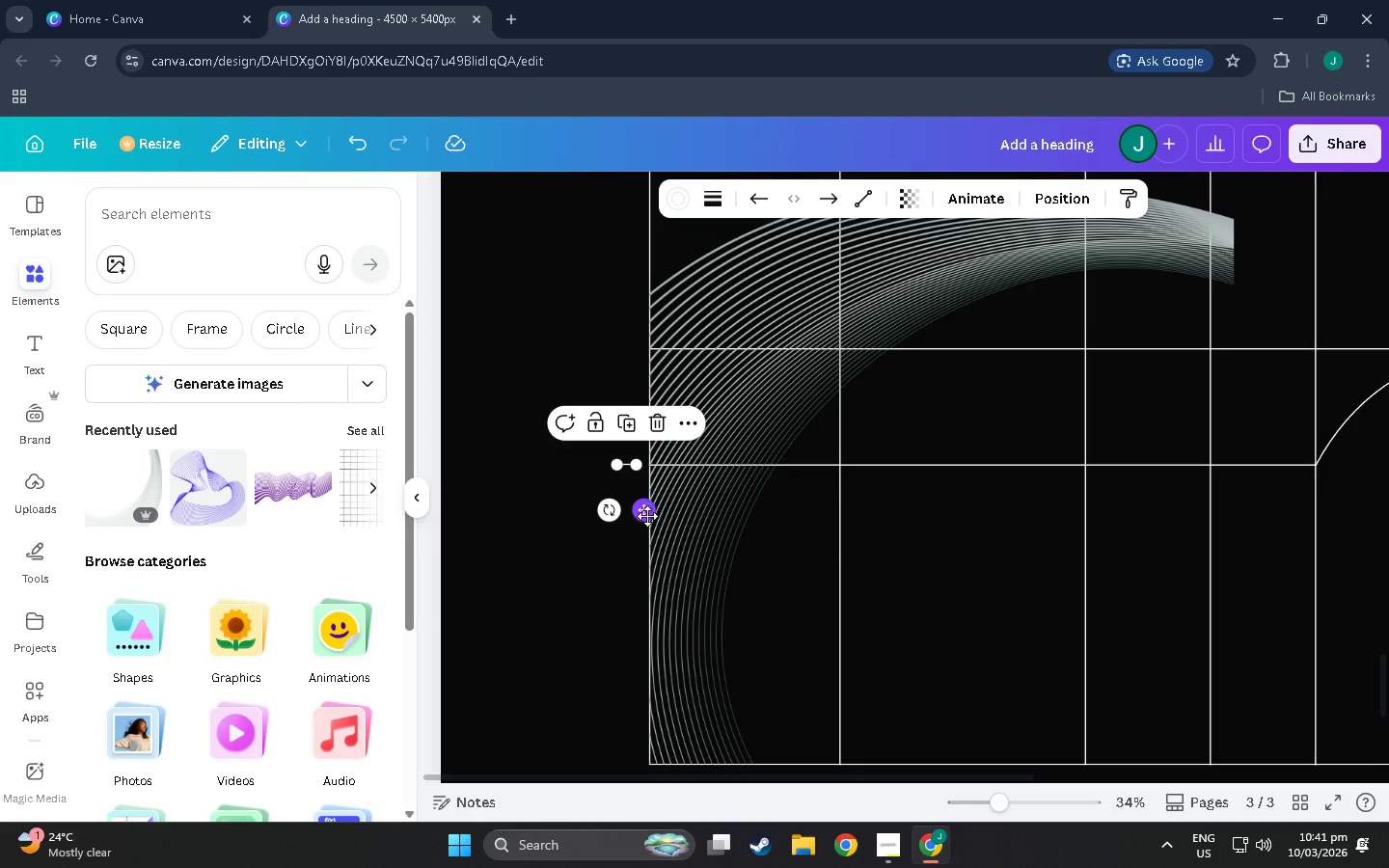 
key(Control+V)
 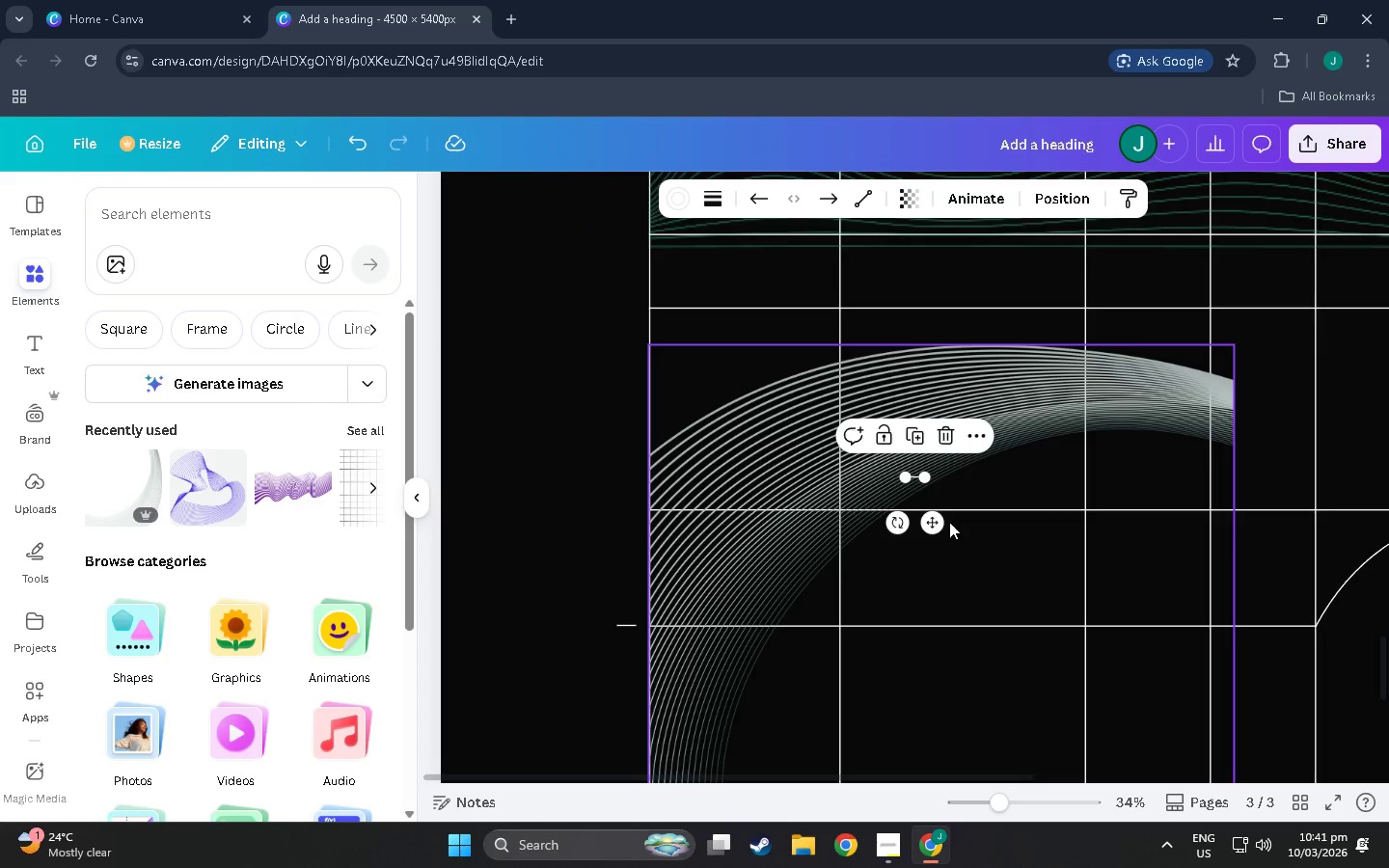 
scroll: coordinate [641, 524], scroll_direction: up, amount: 5.0
 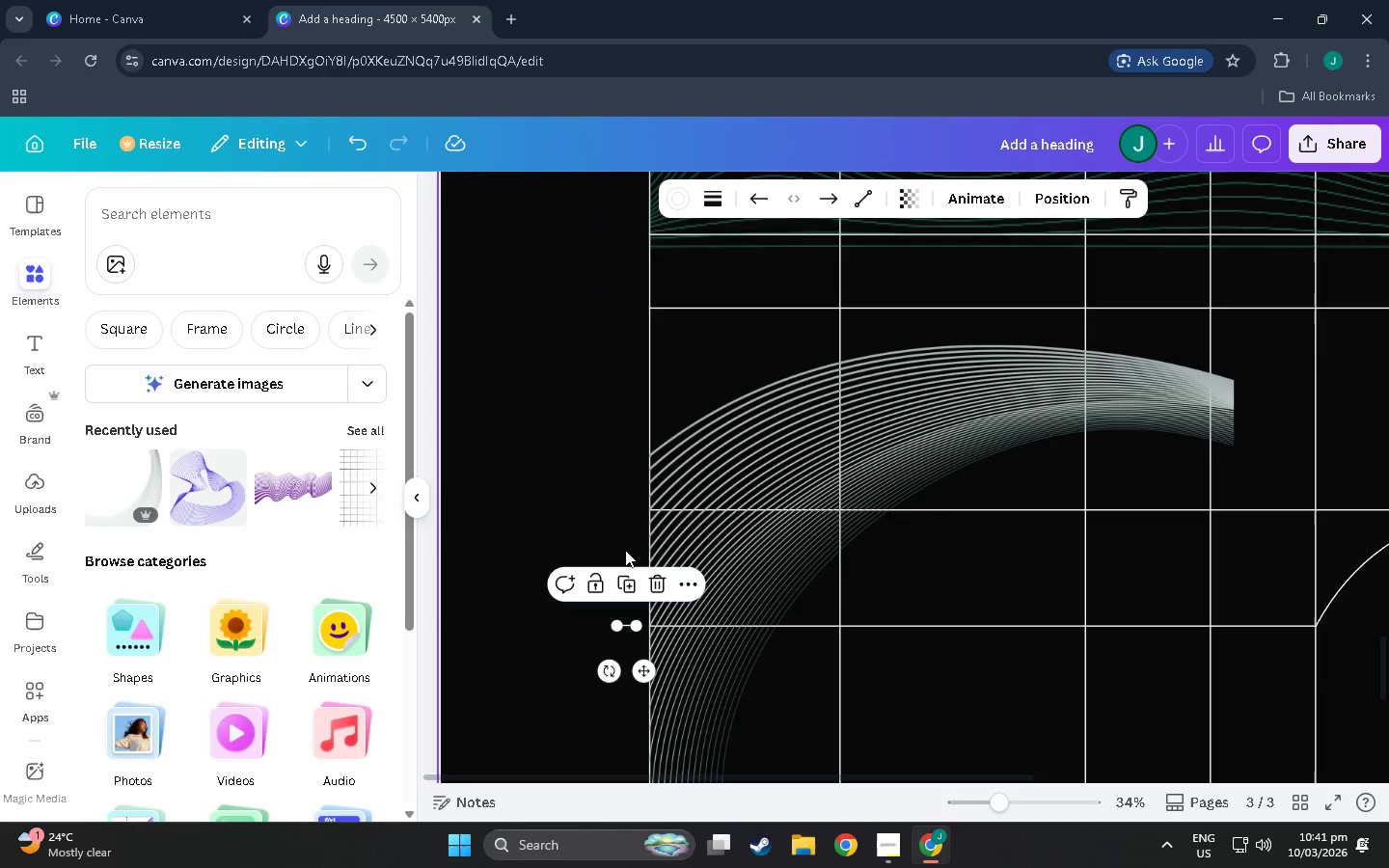 
left_click_drag(start_coordinate=[938, 524], to_coordinate=[647, 554])
 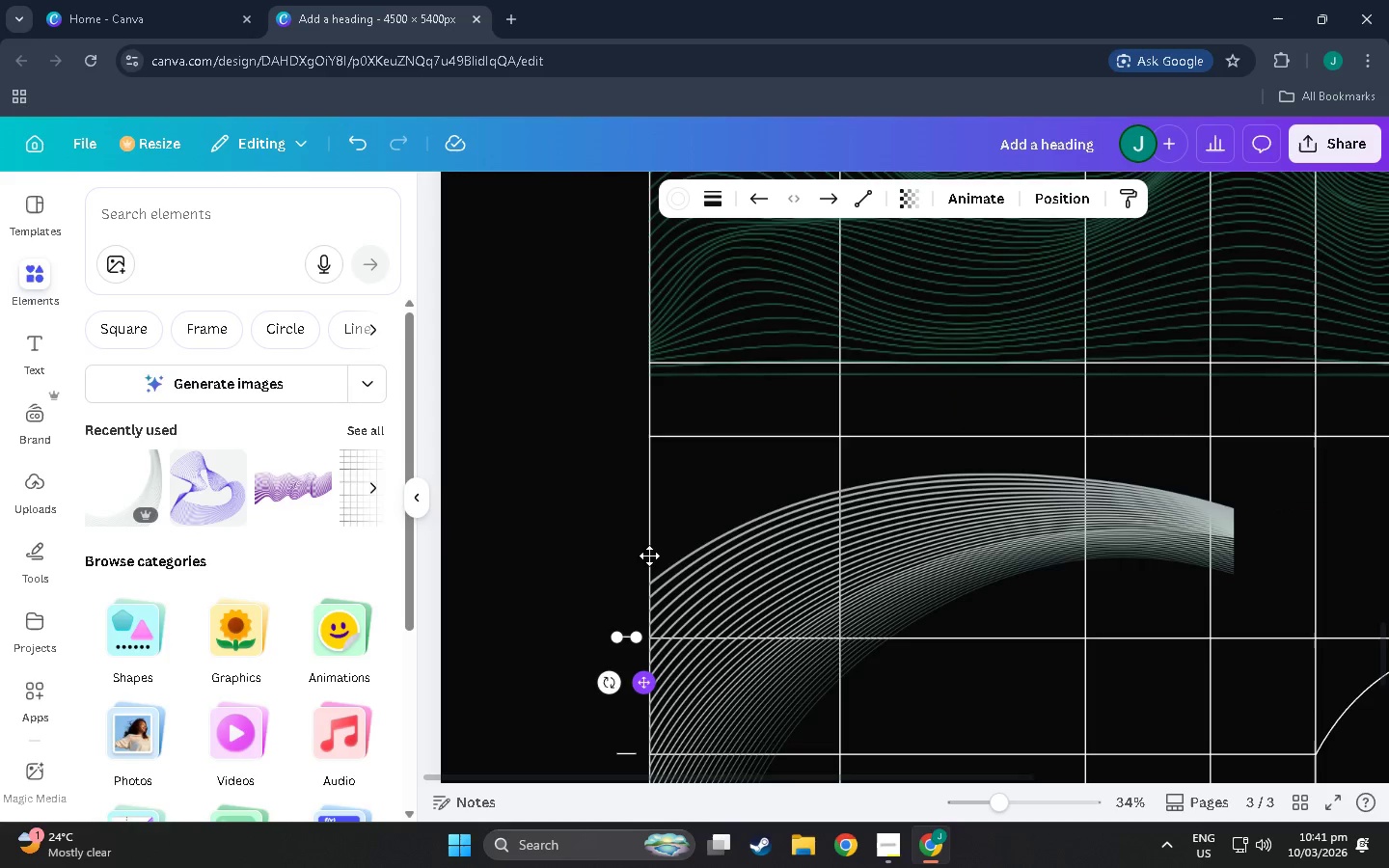 
key(Control+V)
 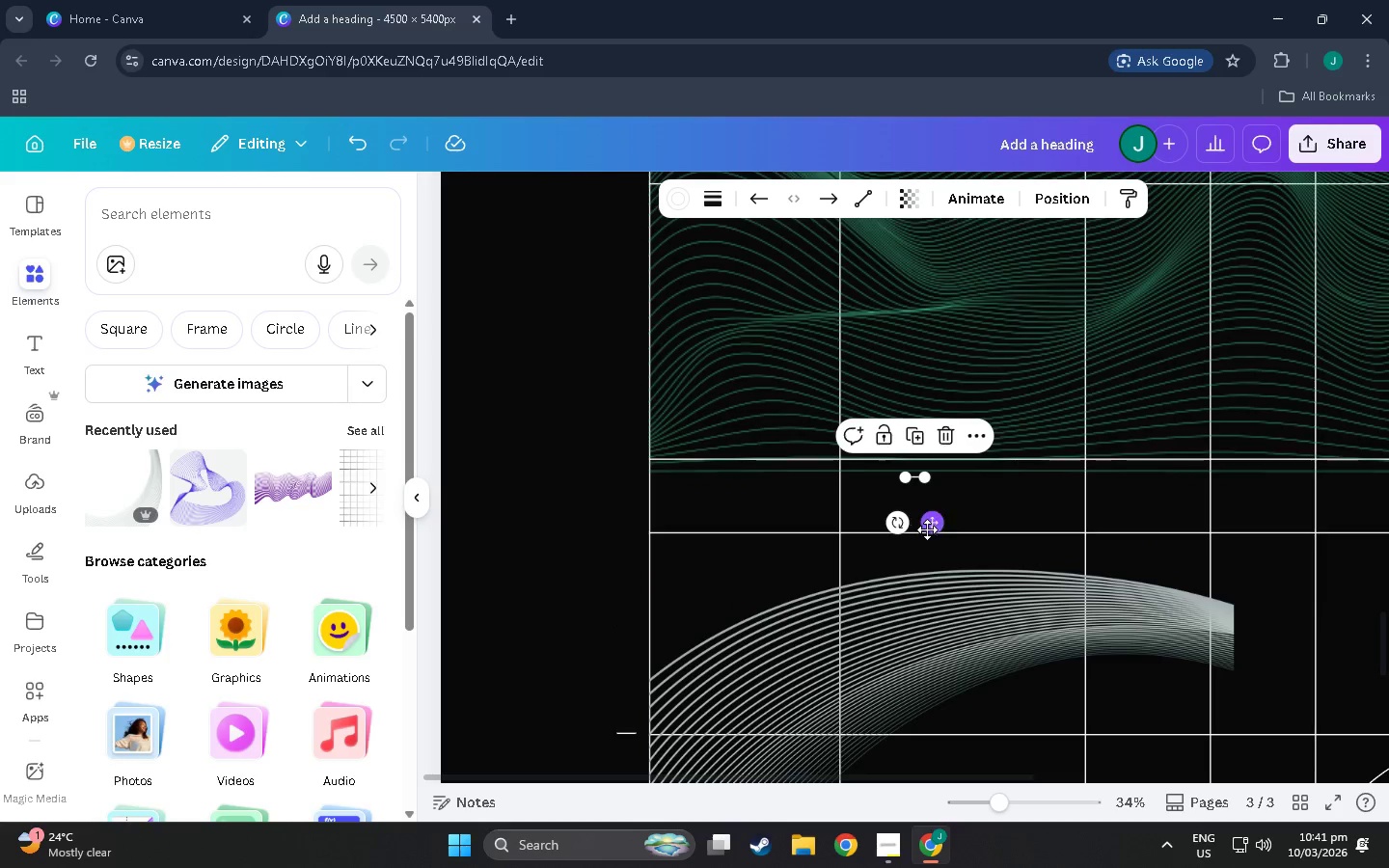 
scroll: coordinate [651, 558], scroll_direction: up, amount: 7.0
 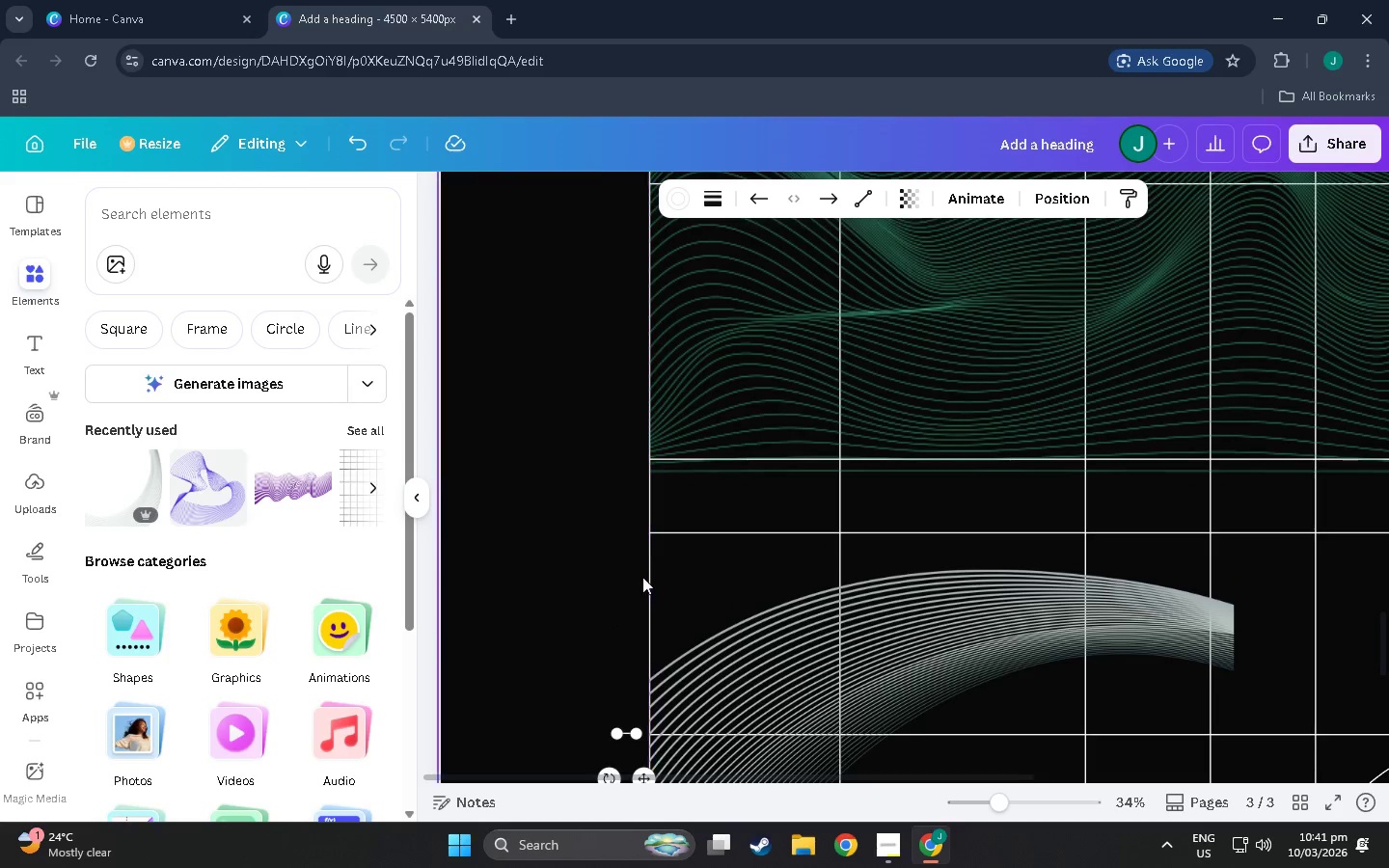 
left_click_drag(start_coordinate=[929, 526], to_coordinate=[642, 577])
 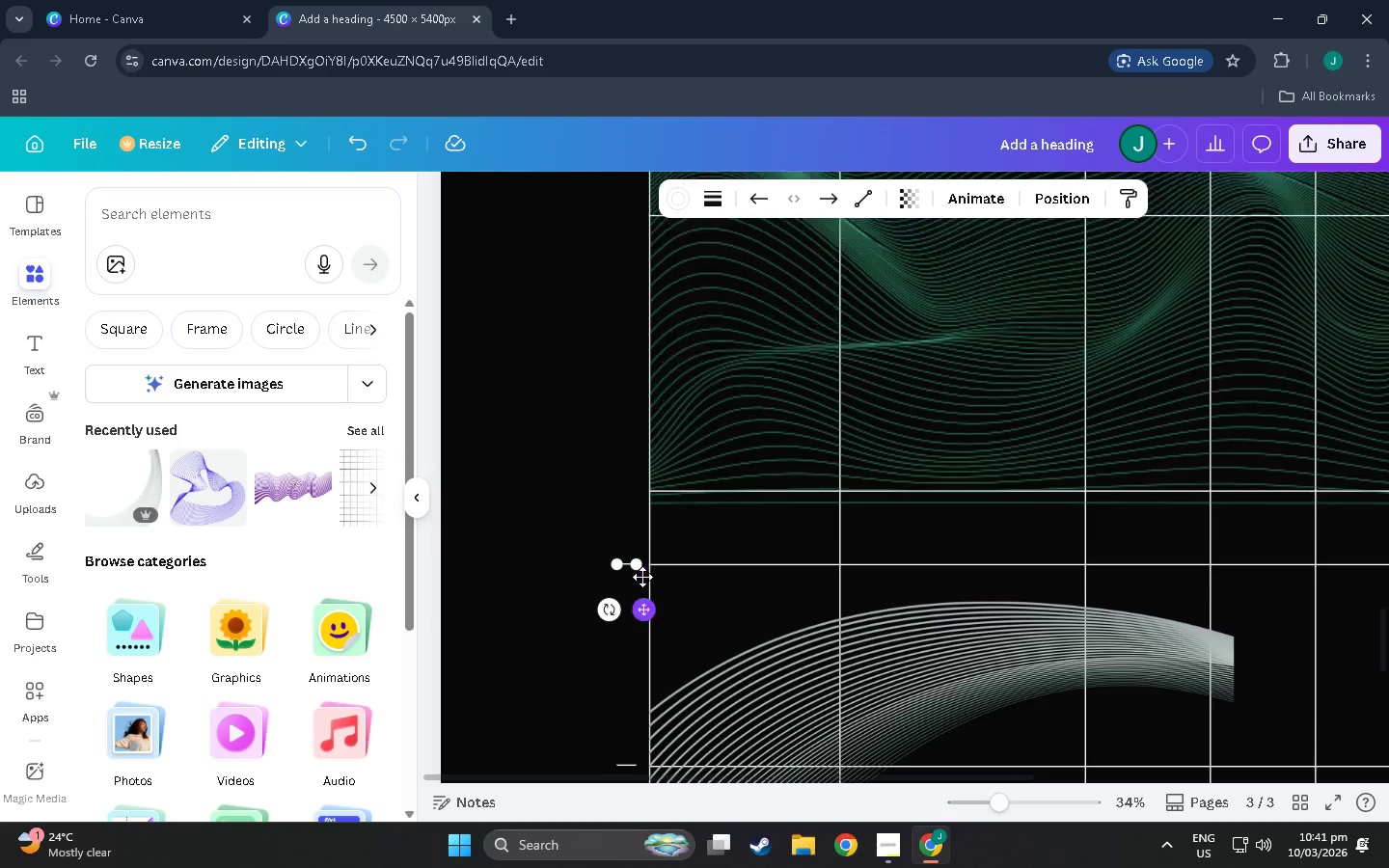 
key(Control+ControlLeft)
 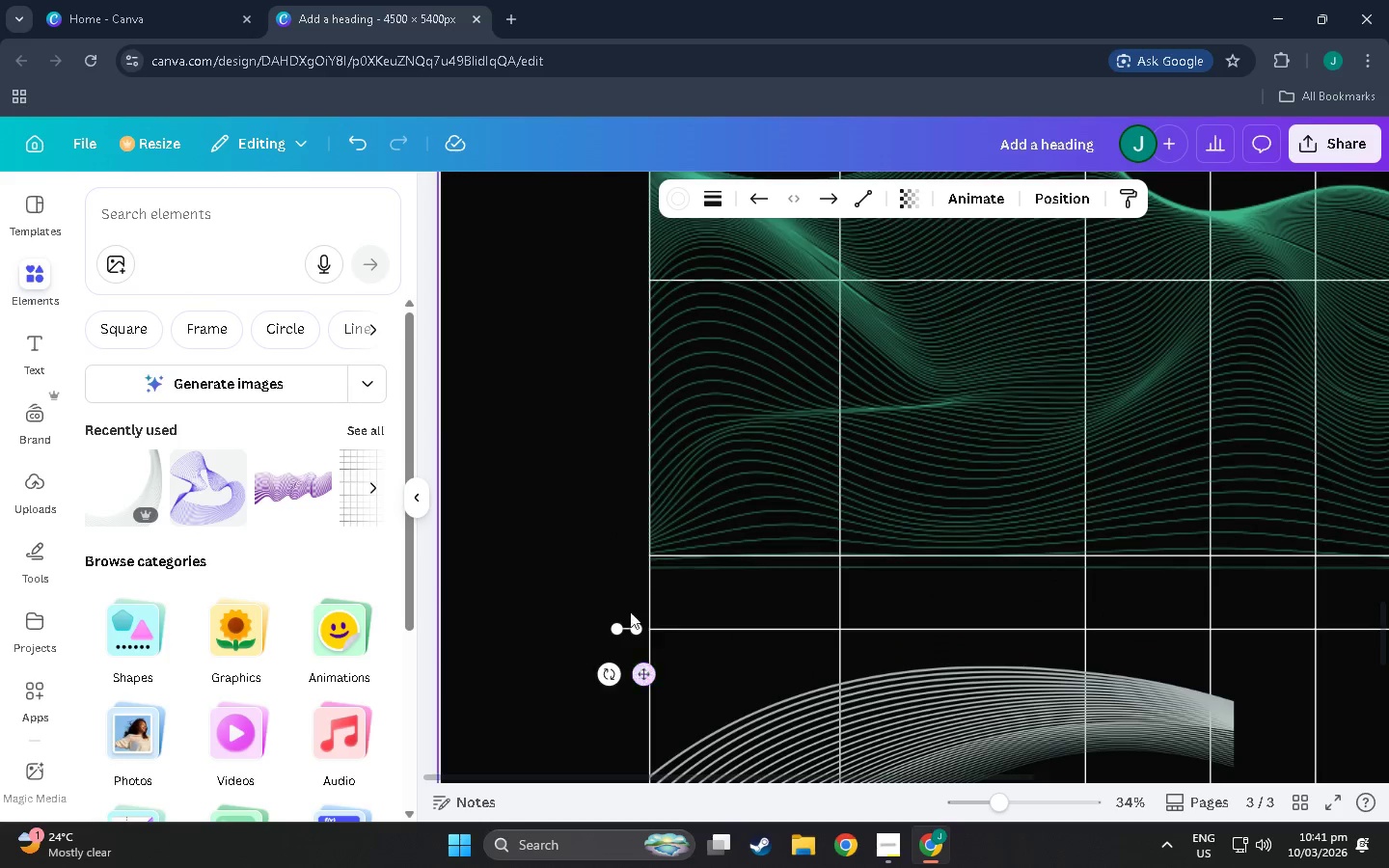 
key(Control+V)
 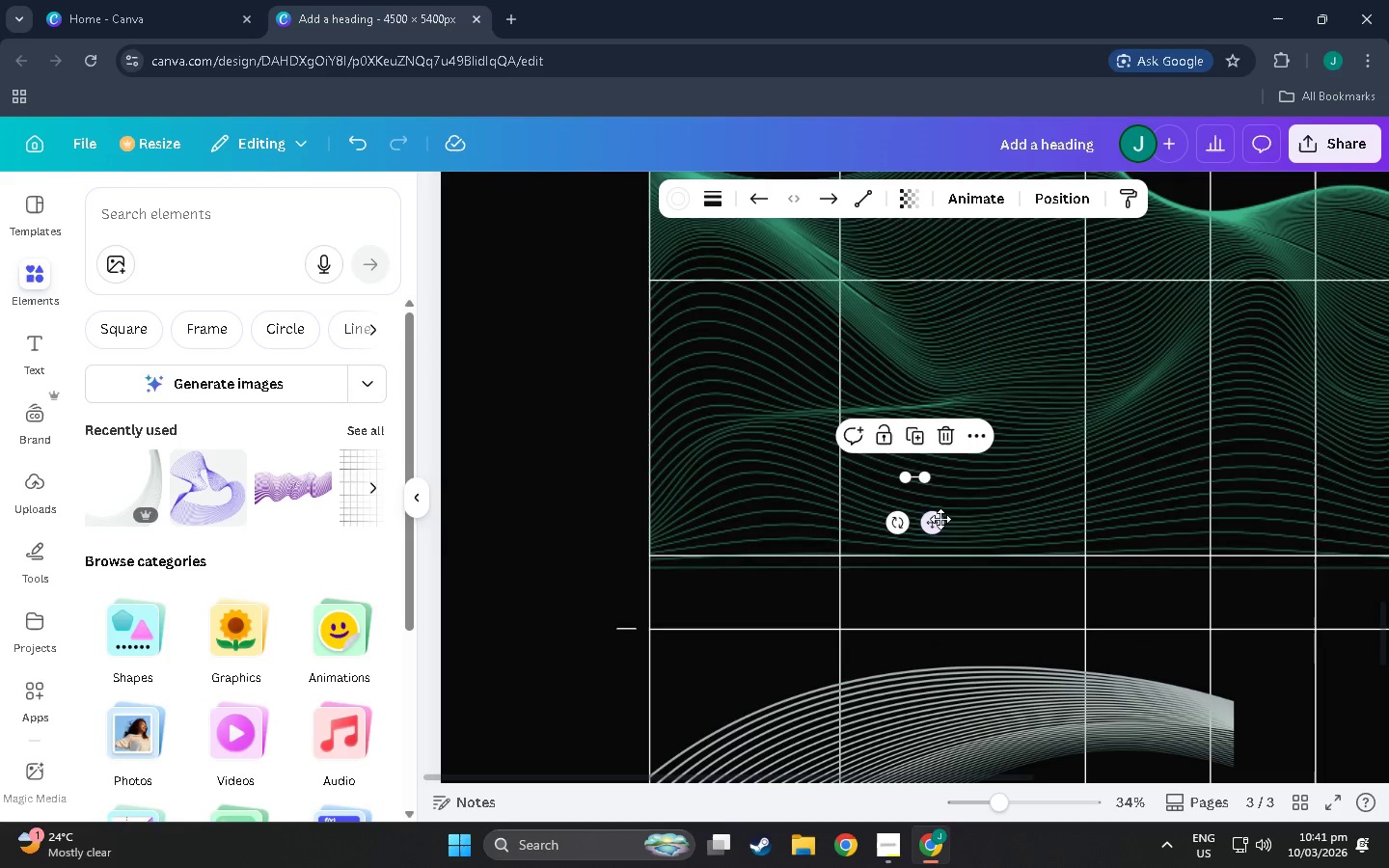 
scroll: coordinate [642, 577], scroll_direction: up, amount: 3.0
 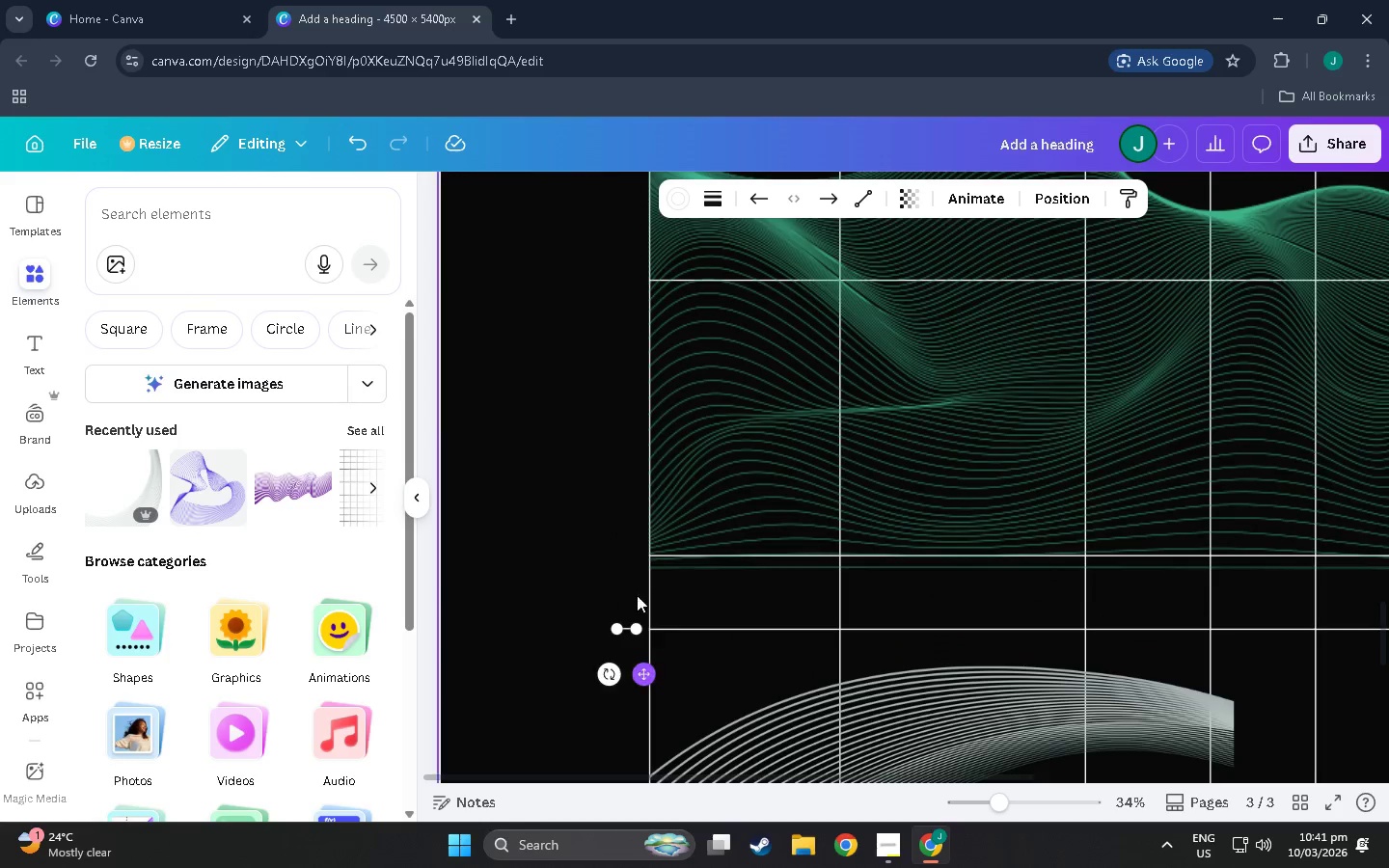 
left_click_drag(start_coordinate=[932, 522], to_coordinate=[641, 595])
 